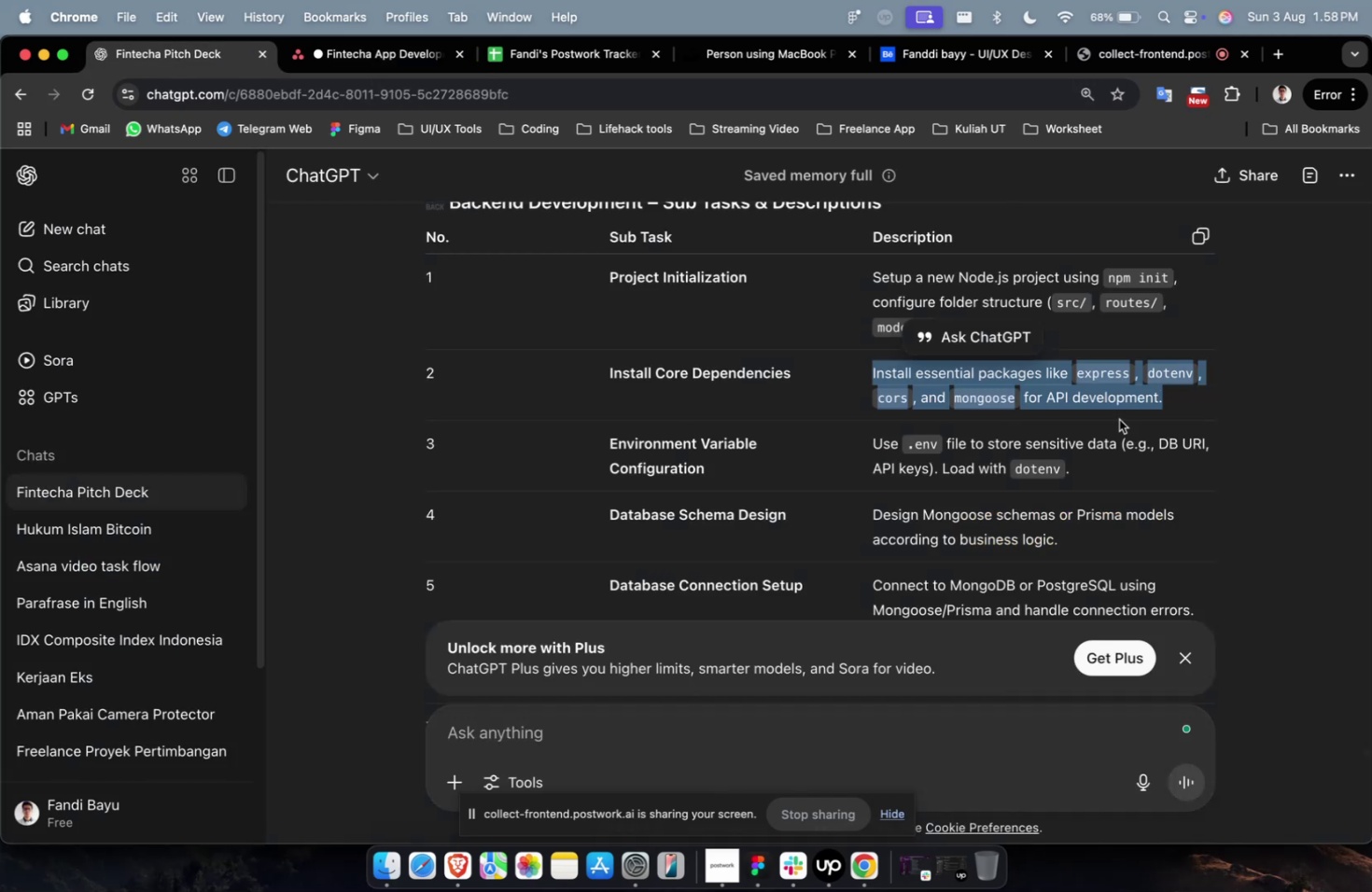 
left_click_drag(start_coordinate=[1093, 480], to_coordinate=[803, 427])
 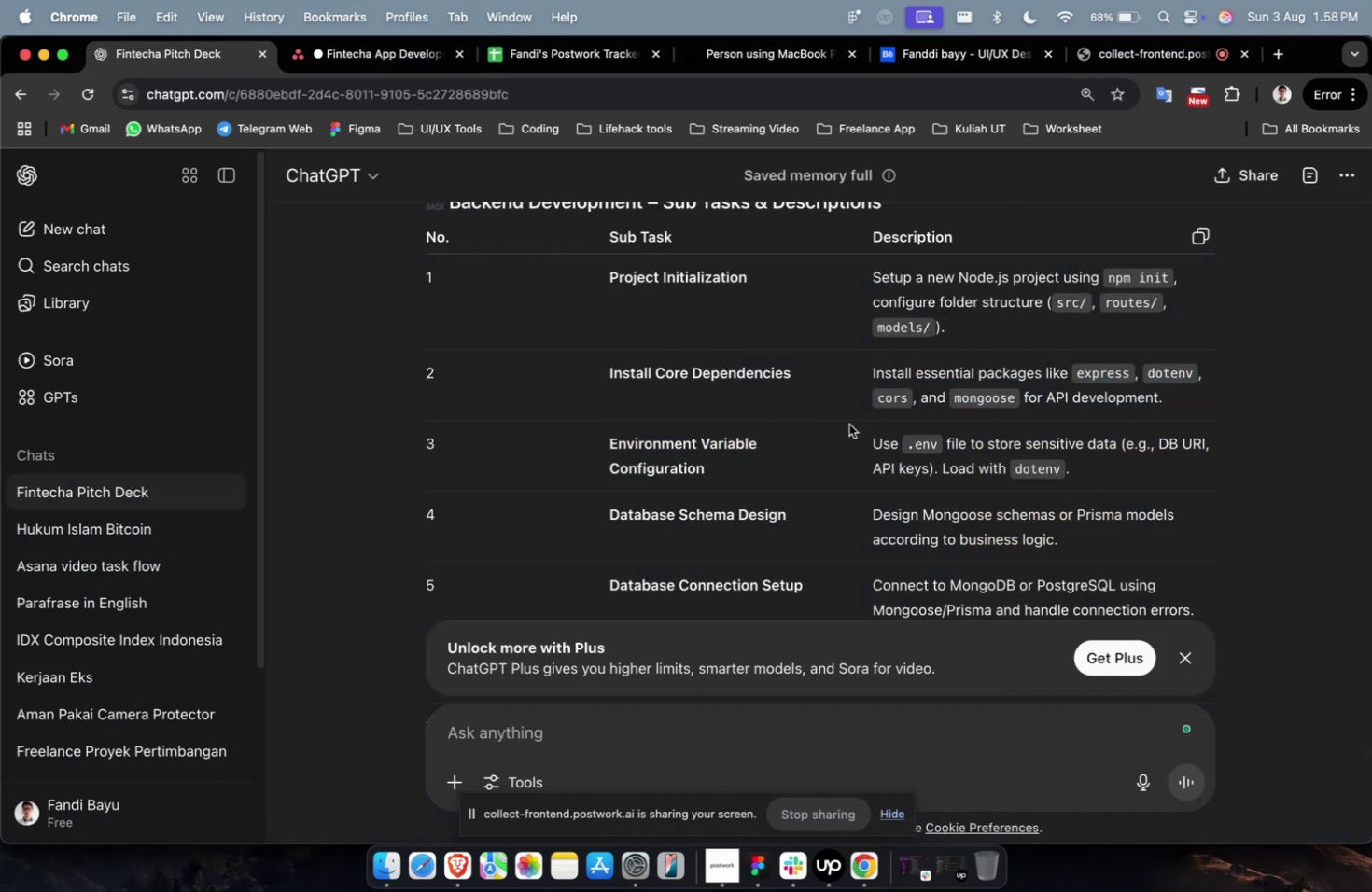 
left_click_drag(start_coordinate=[867, 436], to_coordinate=[1118, 481])
 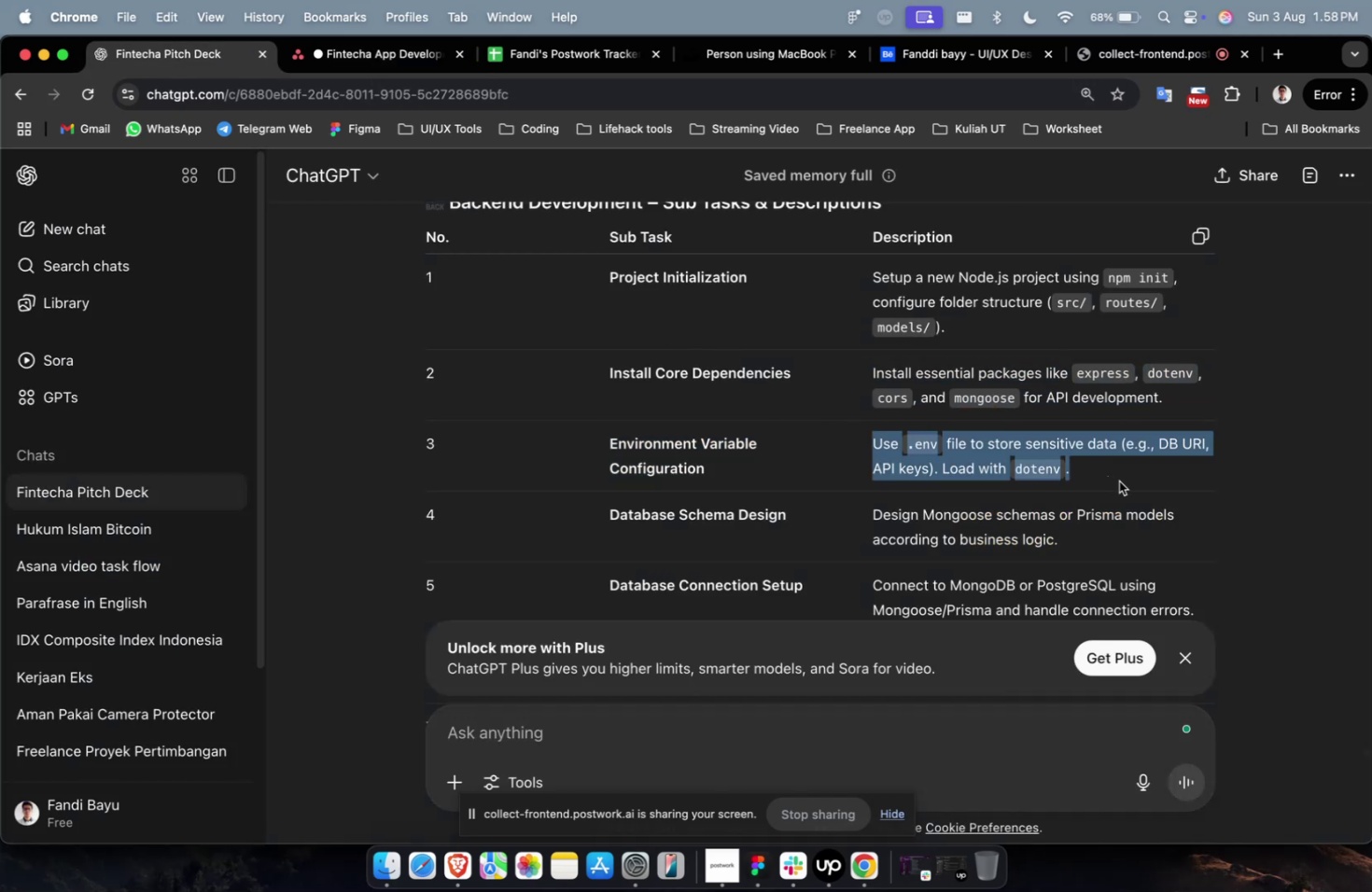 
key(Meta+C)
 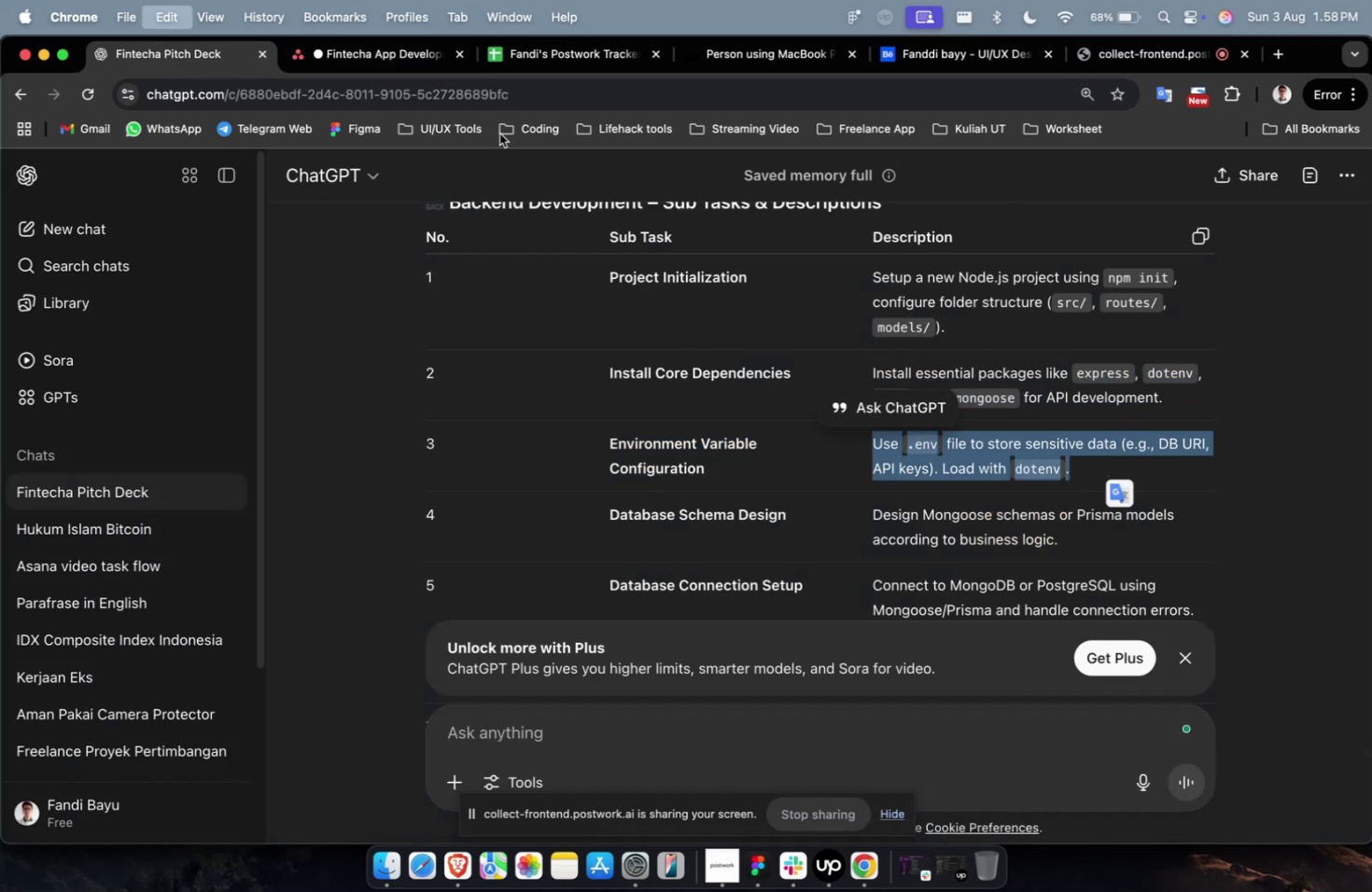 
key(Meta+C)
 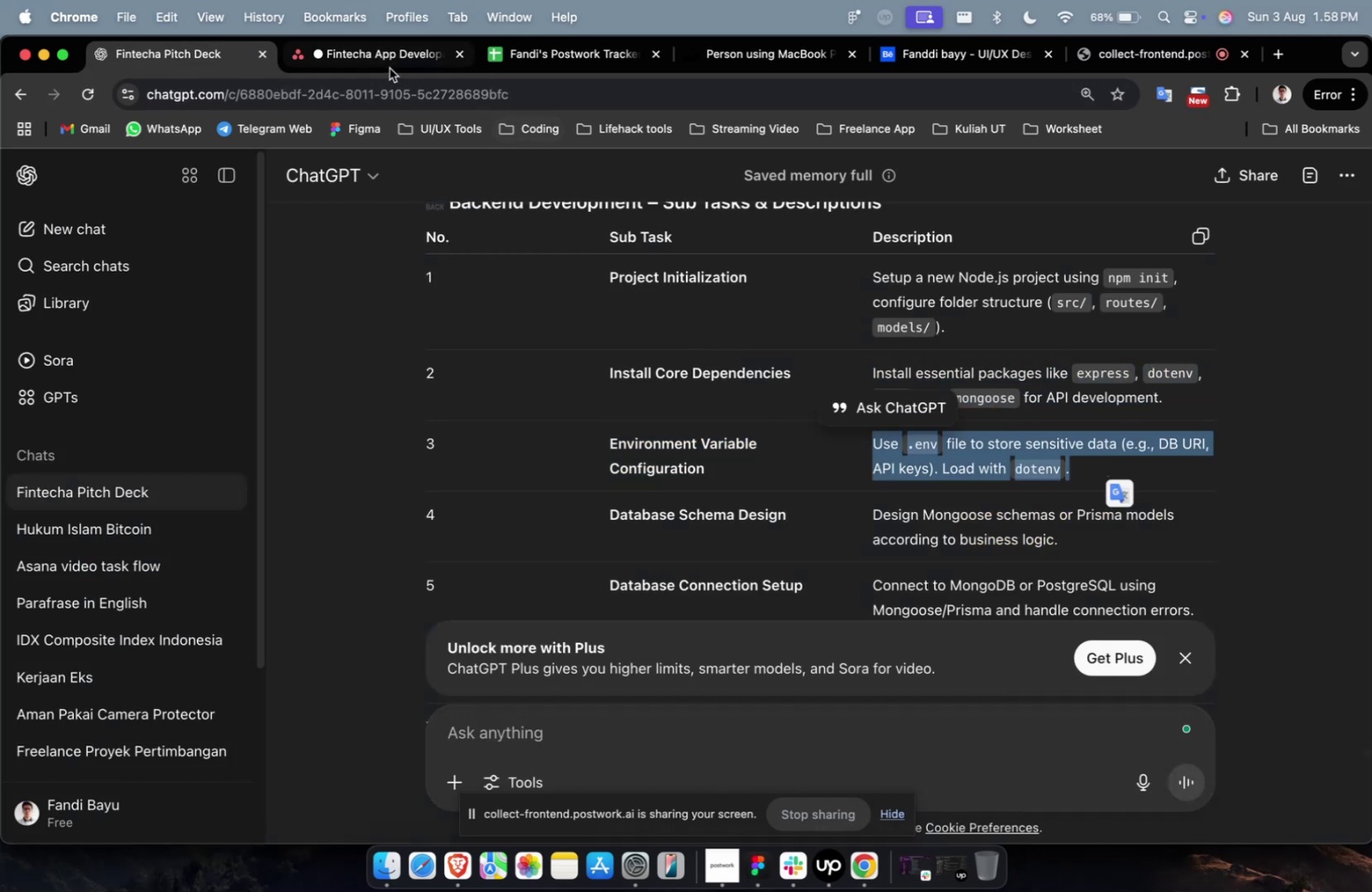 
left_click([389, 68])
 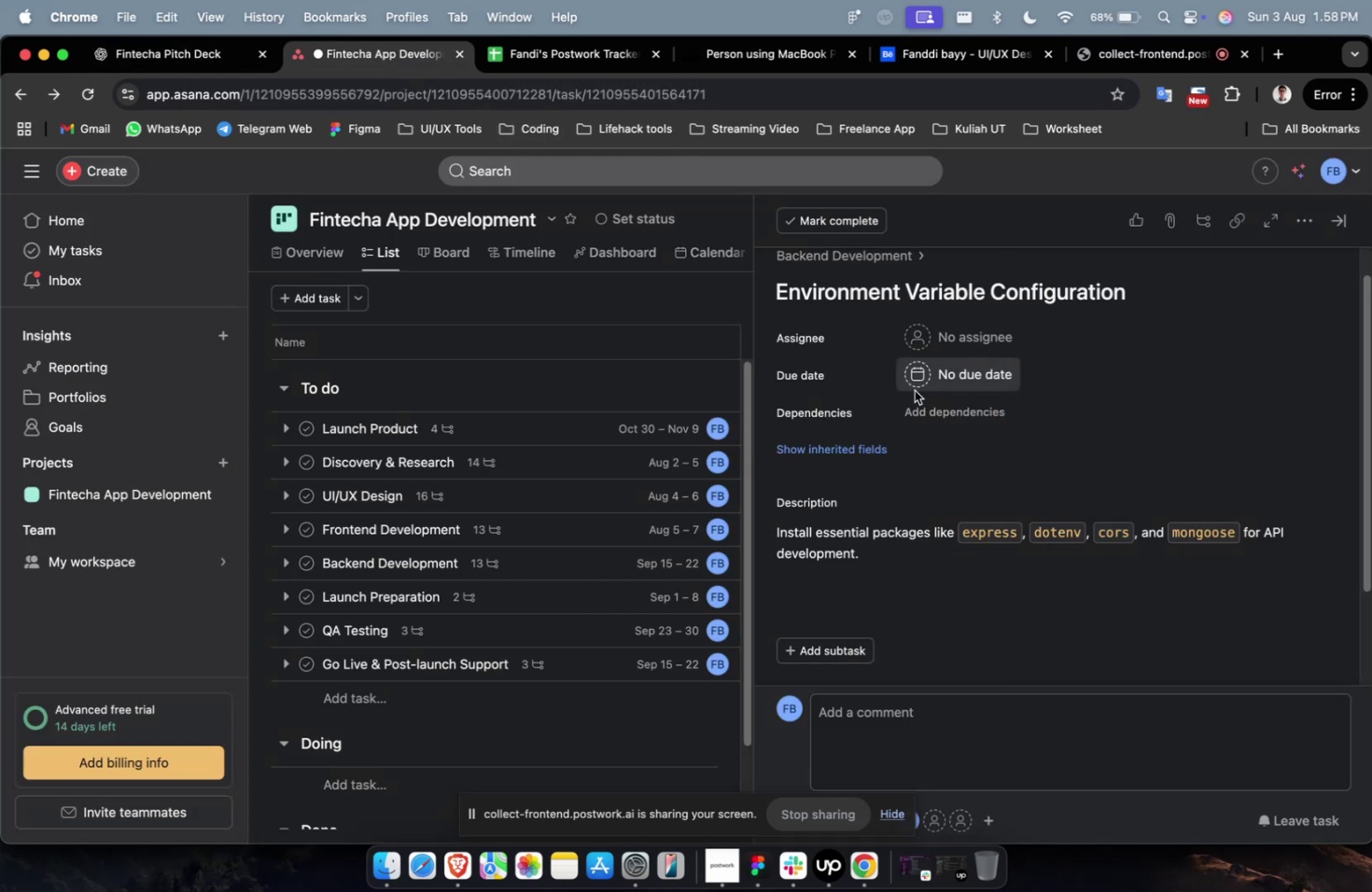 
scroll: coordinate [914, 392], scroll_direction: down, amount: 14.0
 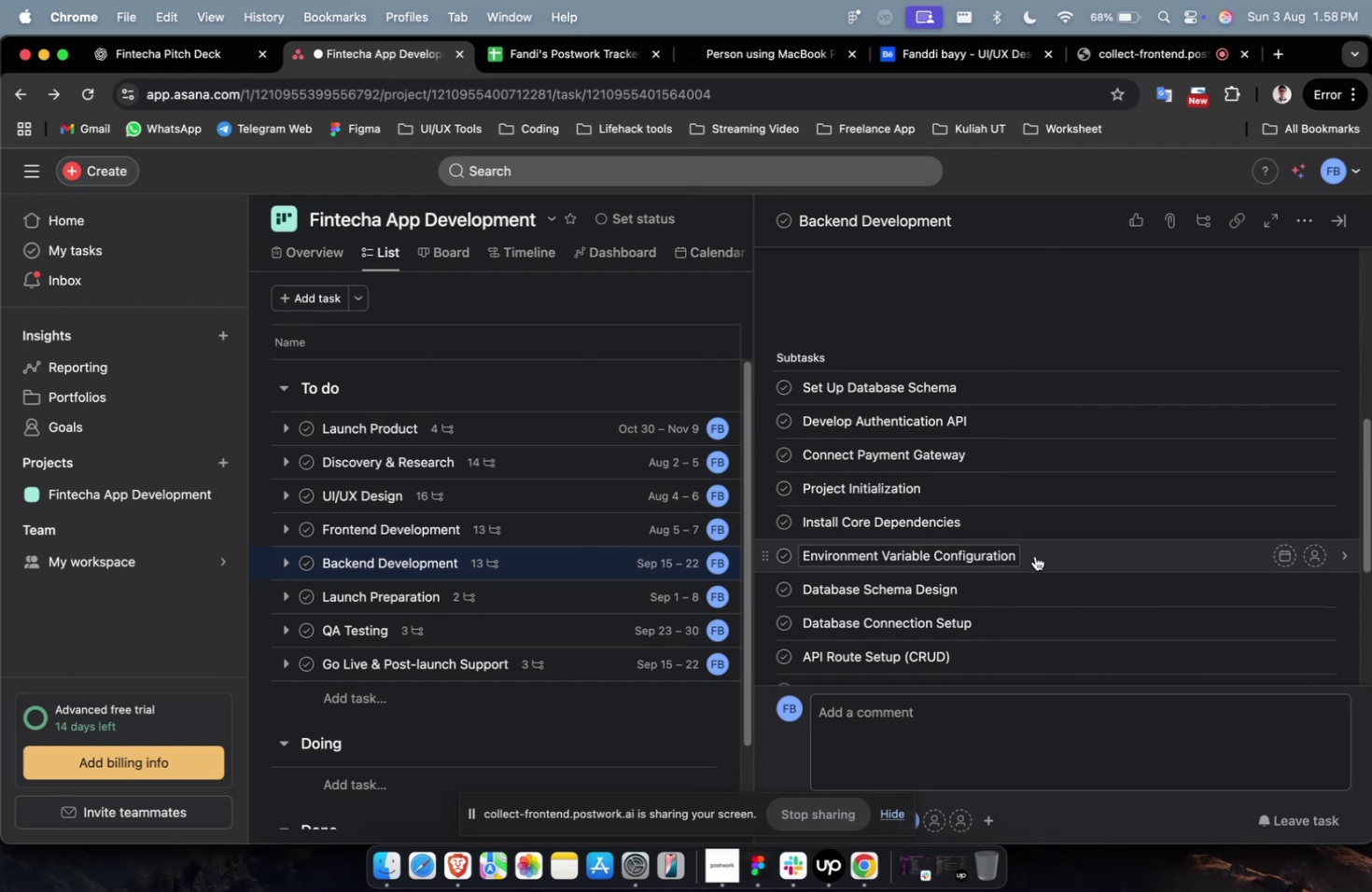 
left_click([1034, 555])
 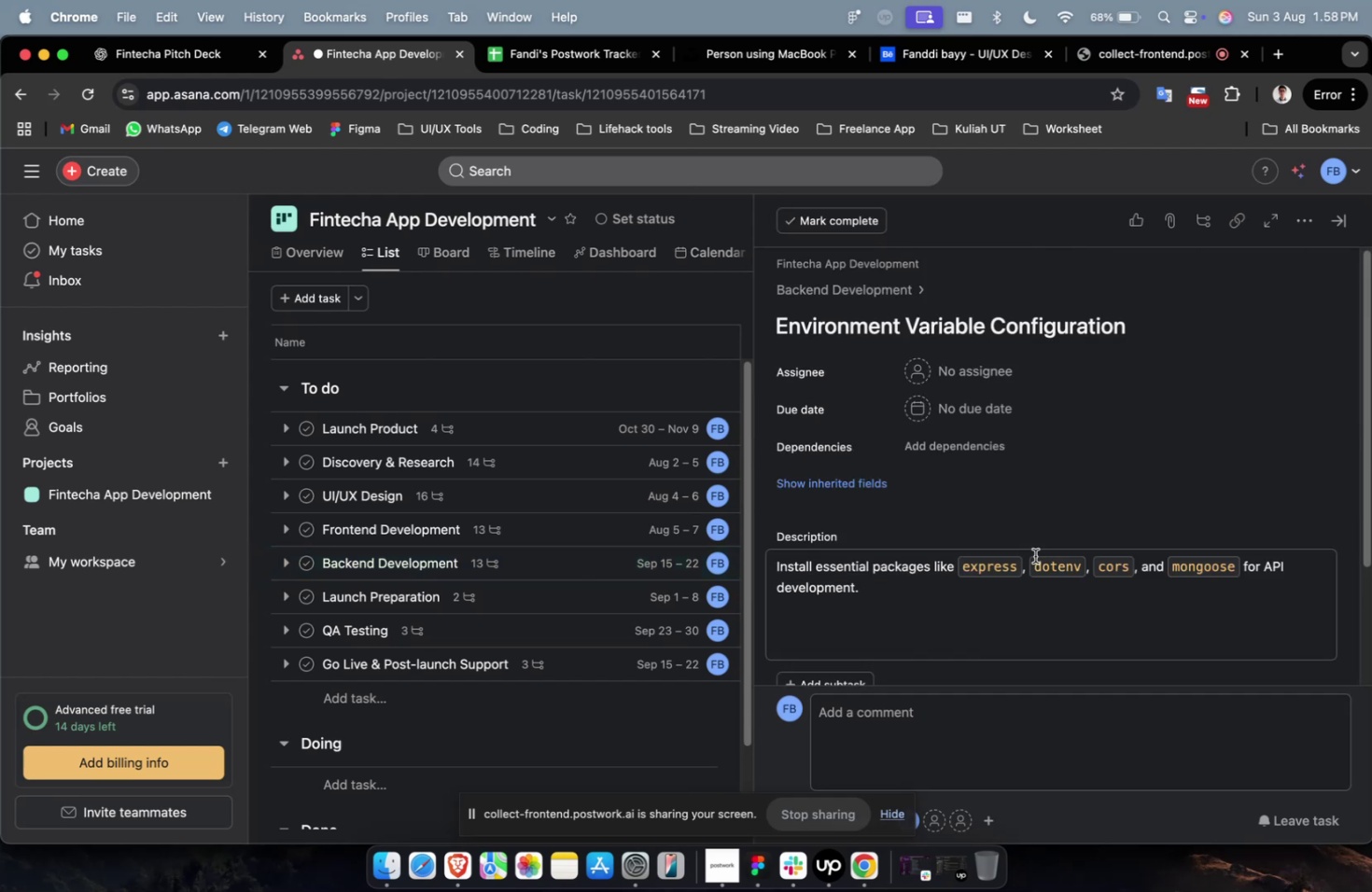 
scroll: coordinate [1032, 550], scroll_direction: down, amount: 4.0
 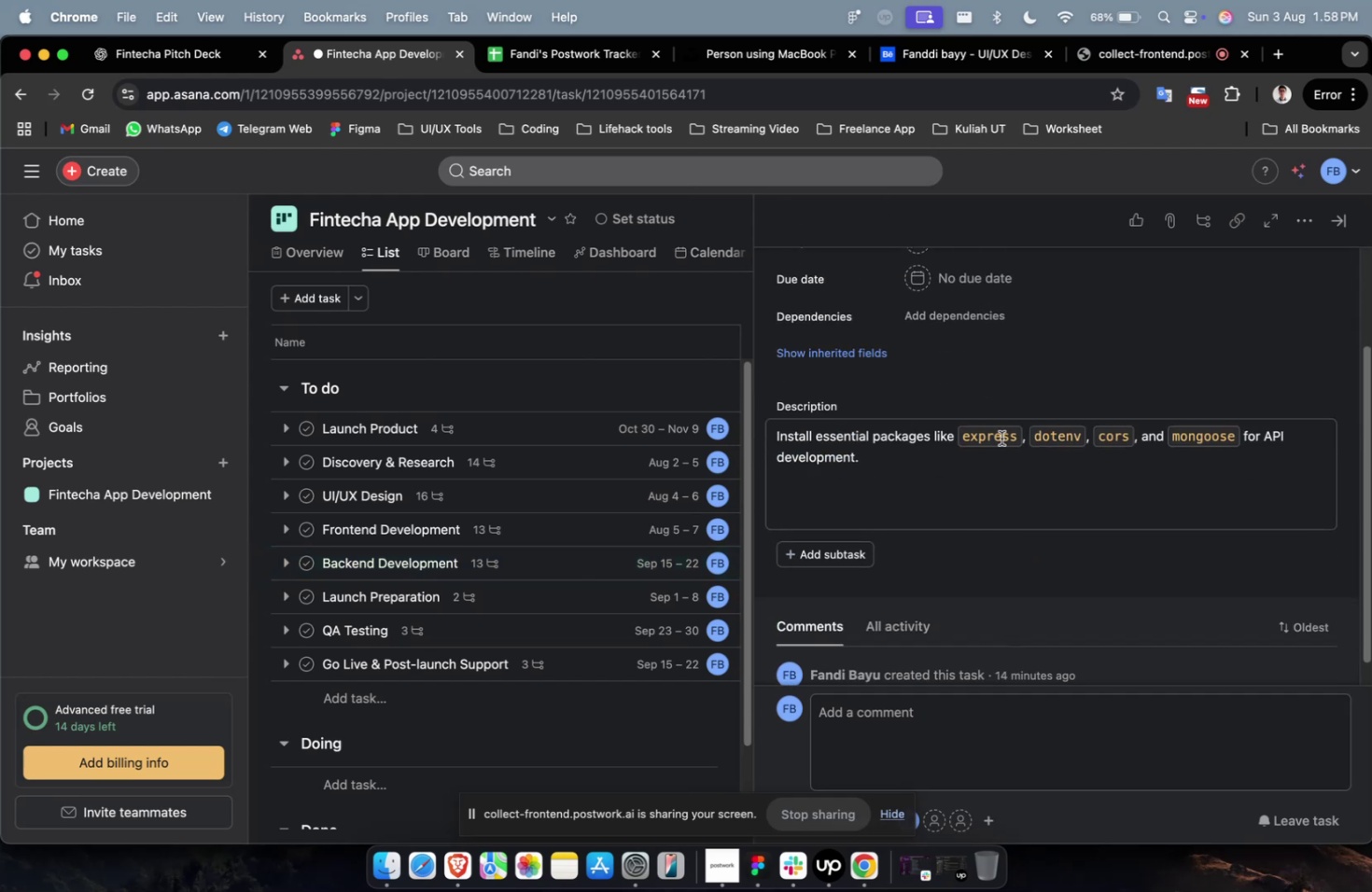 
key(Meta+CommandLeft)
 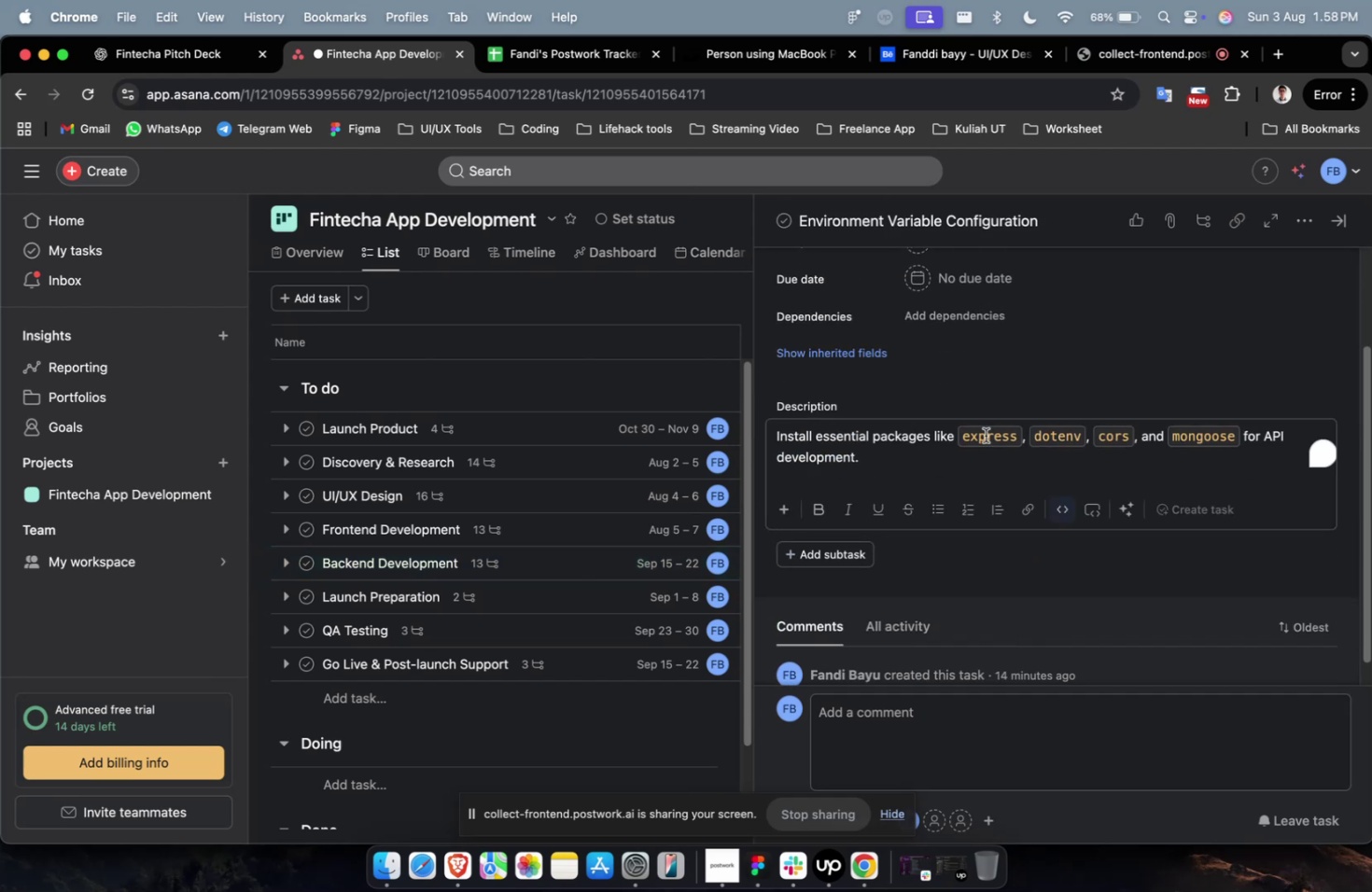 
left_click([992, 403])
 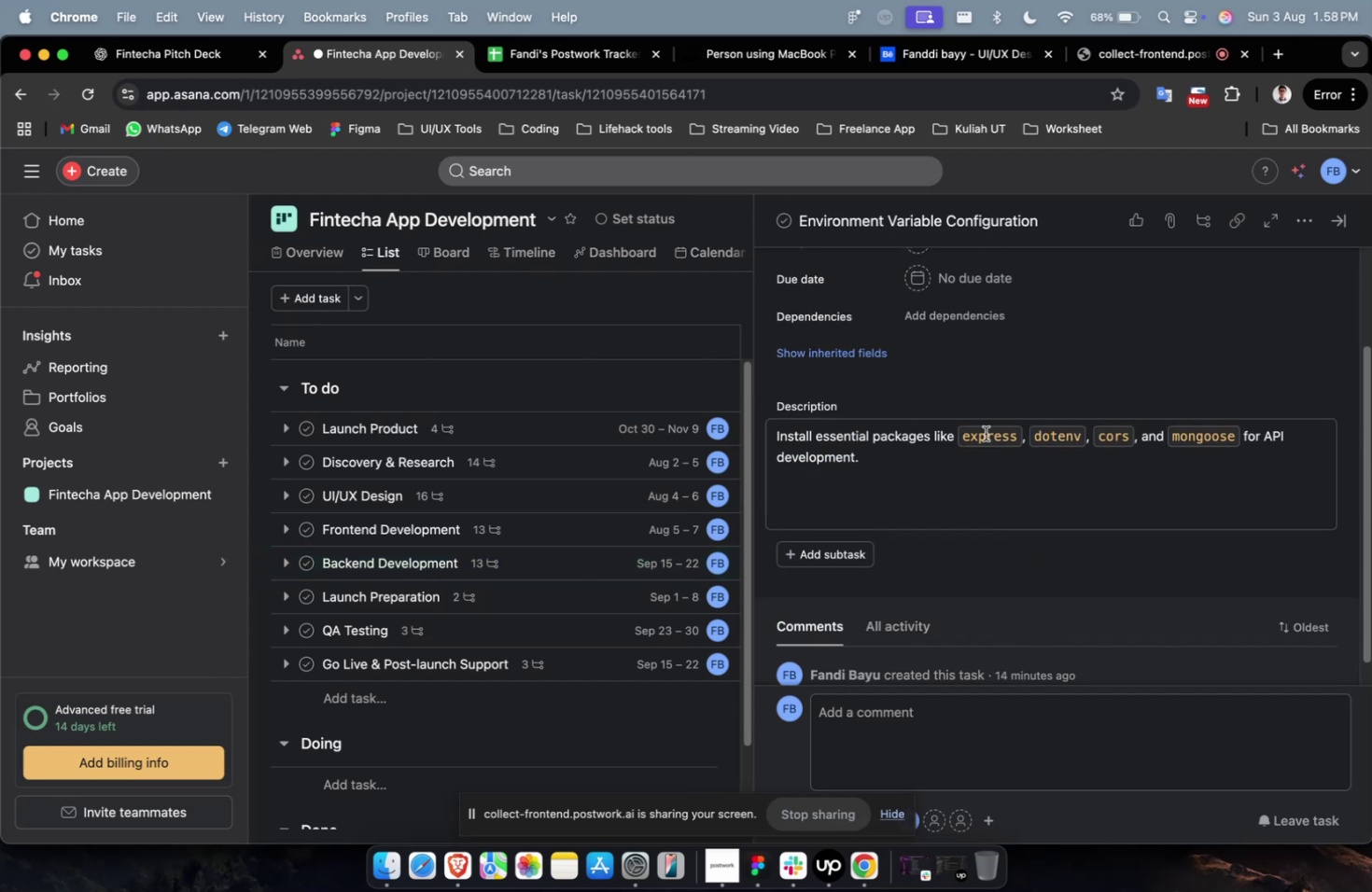 
double_click([985, 435])
 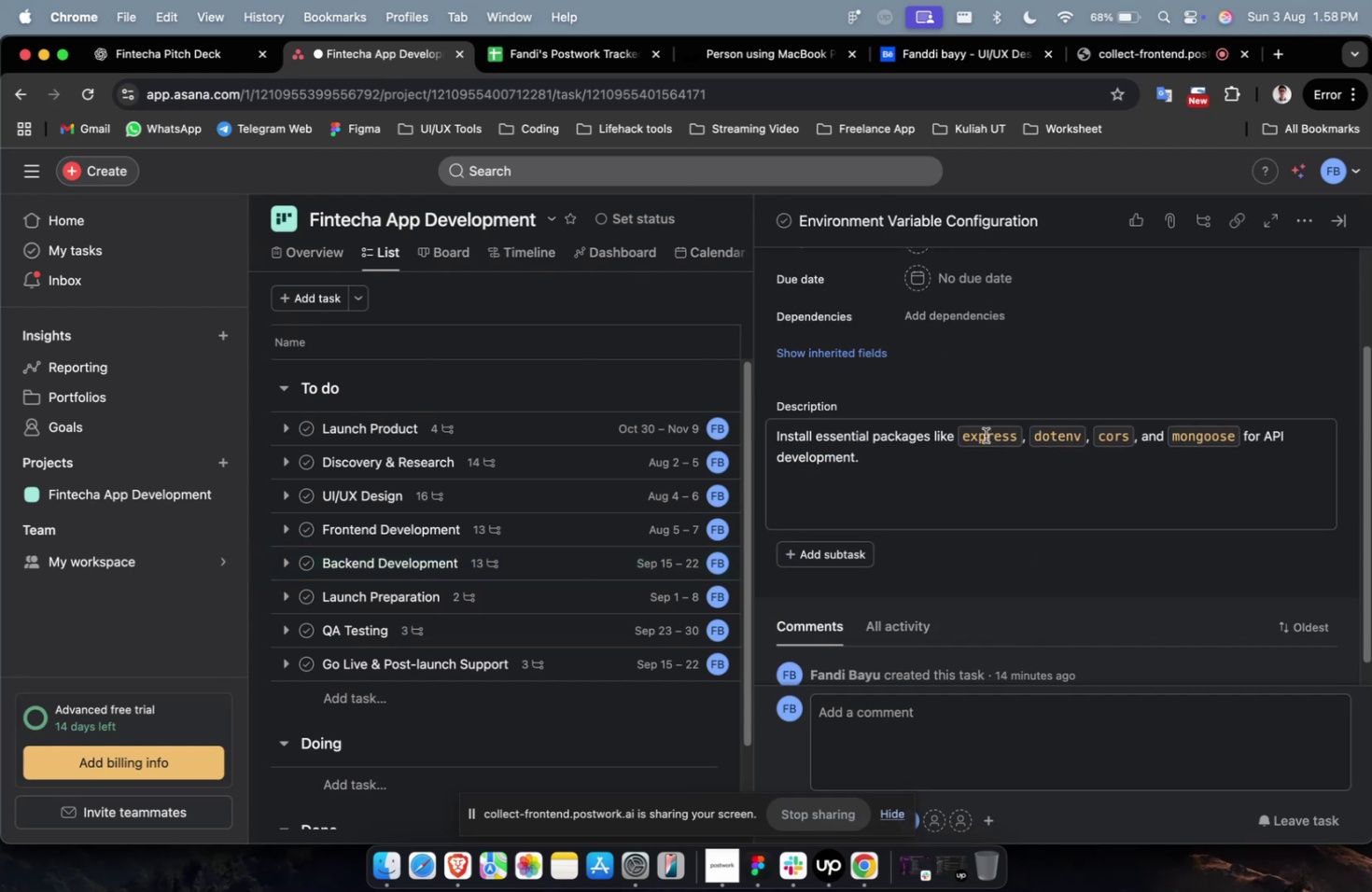 
key(Meta+A)
 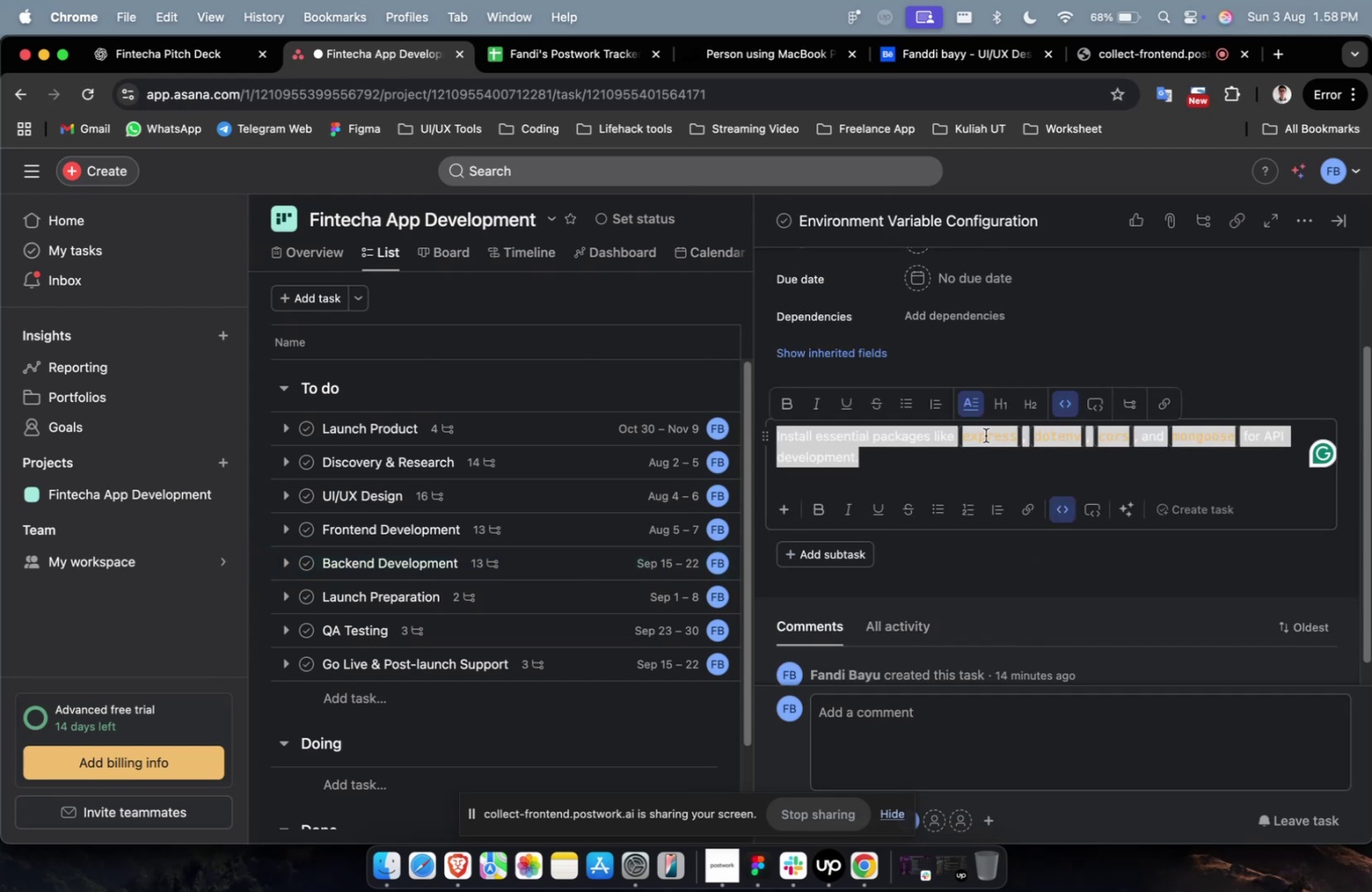 
key(Meta+V)
 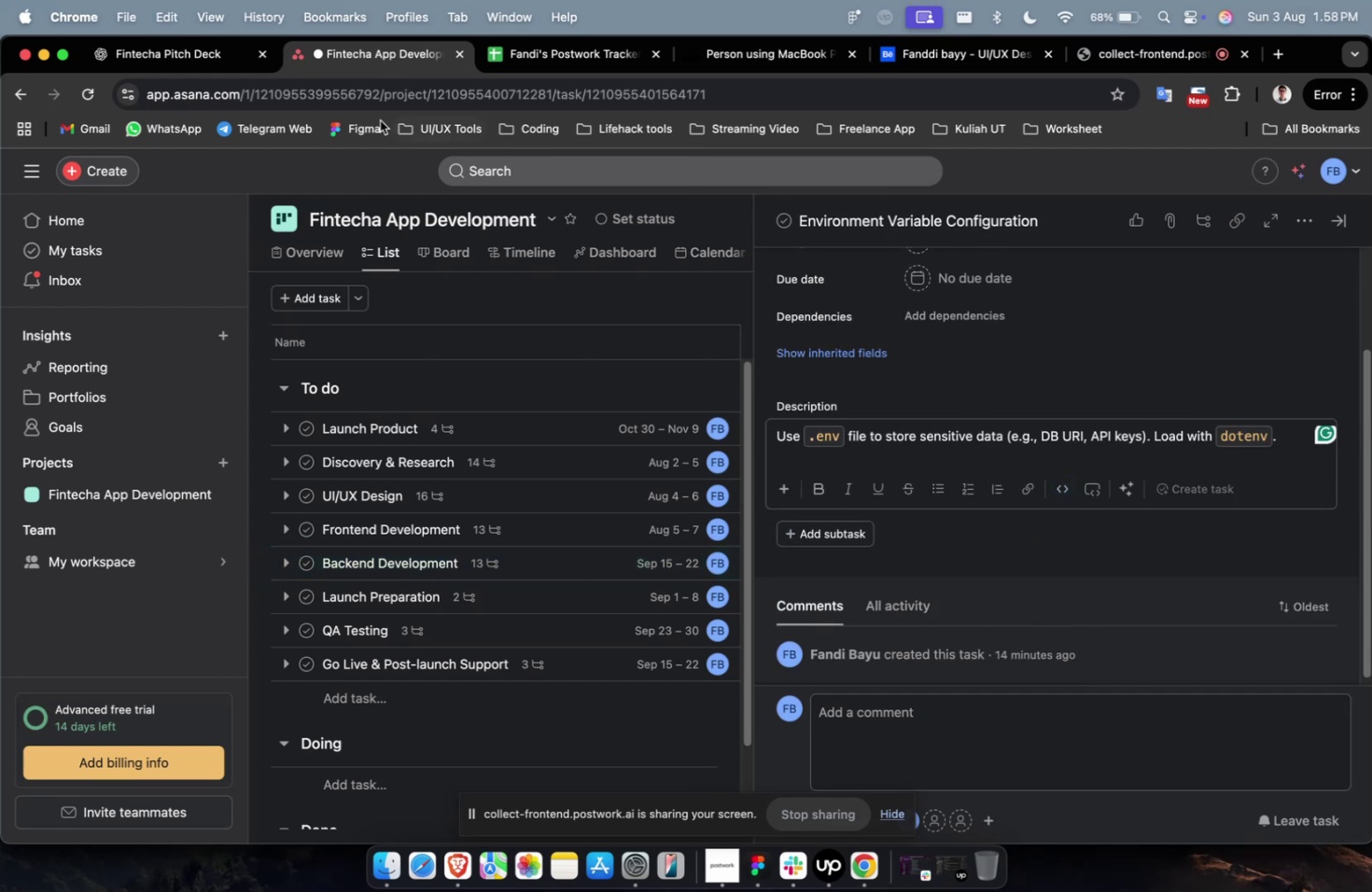 
left_click([155, 53])
 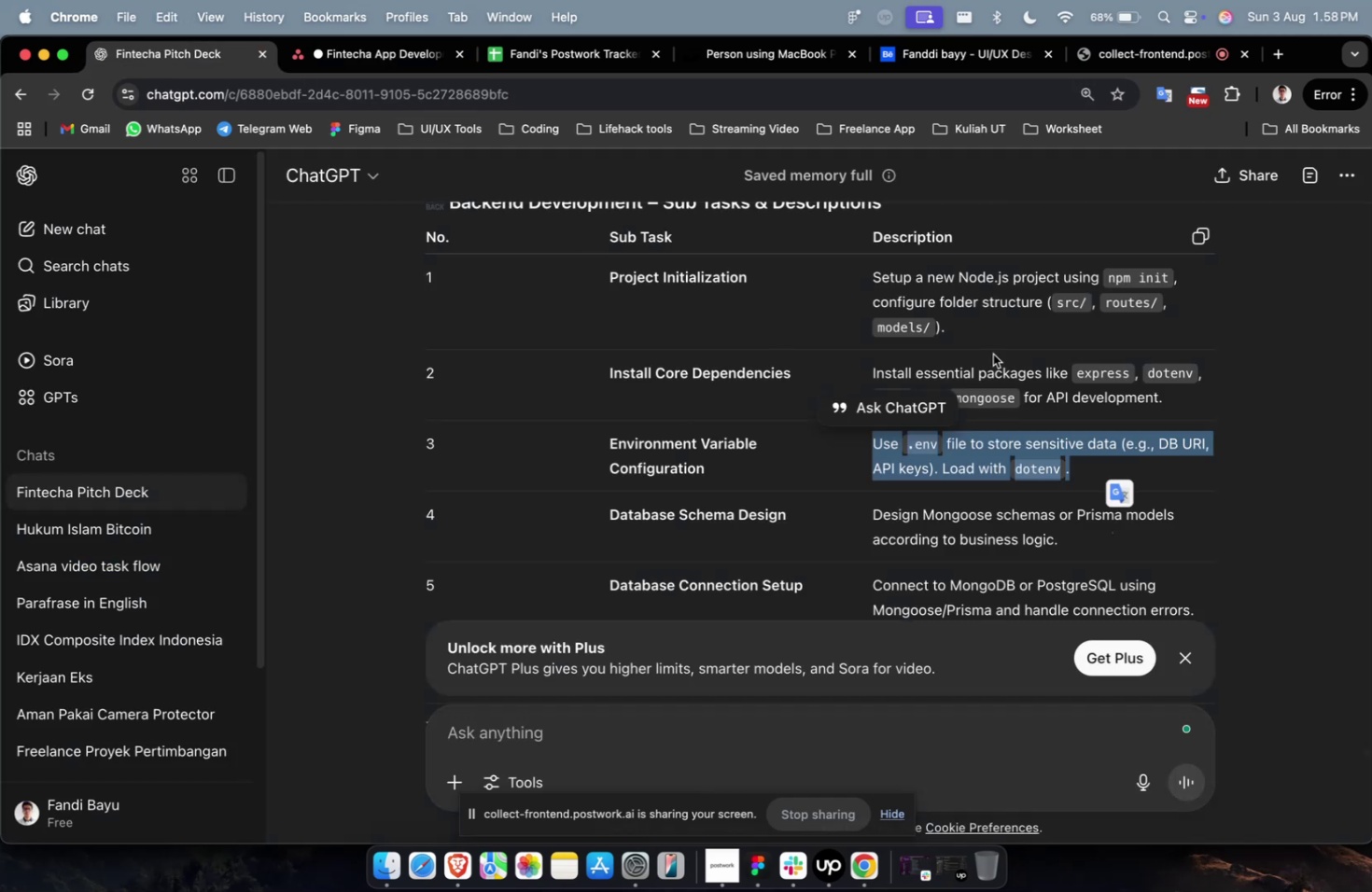 
left_click([998, 337])
 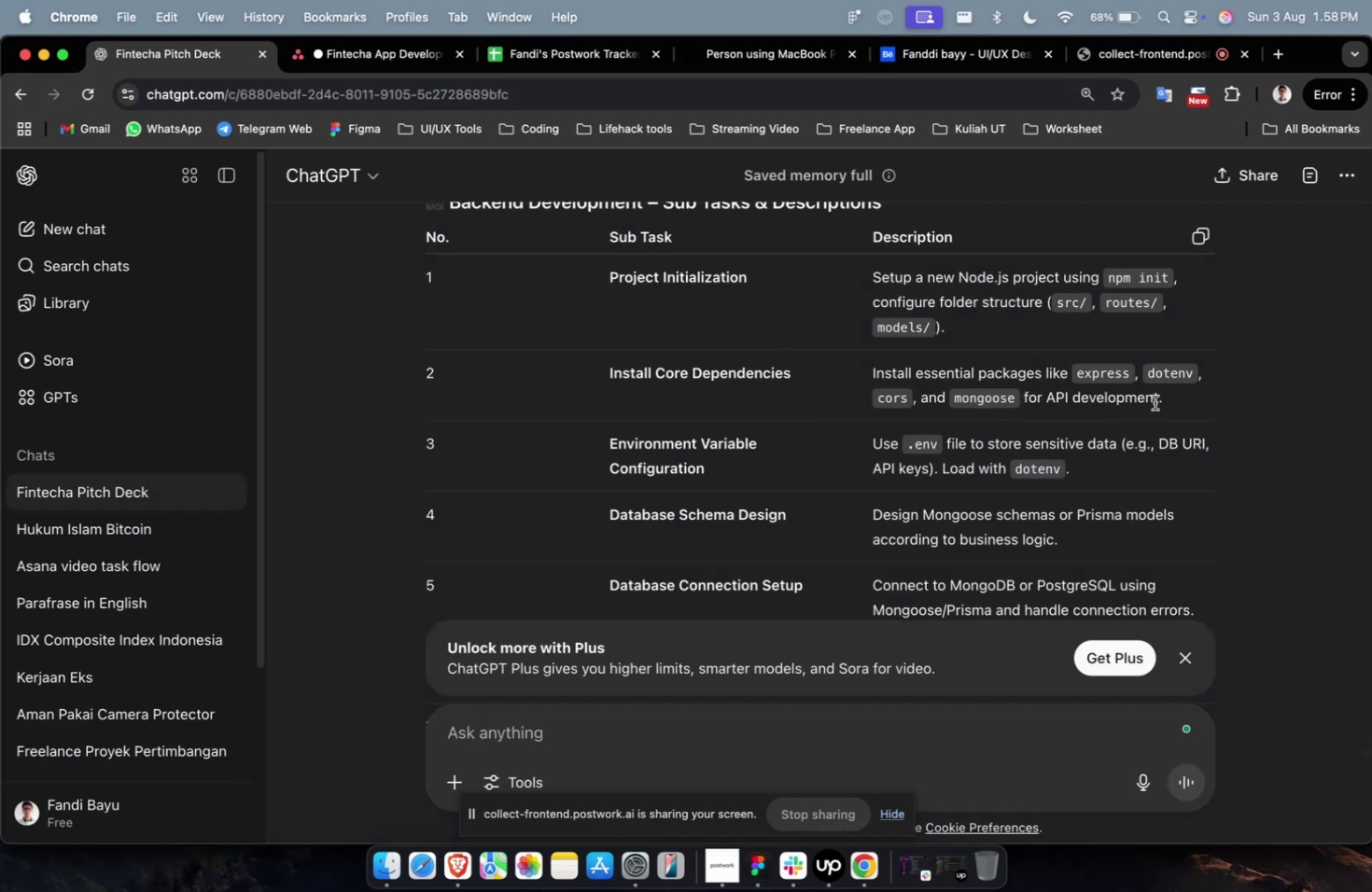 
left_click_drag(start_coordinate=[1167, 397], to_coordinate=[841, 392])
 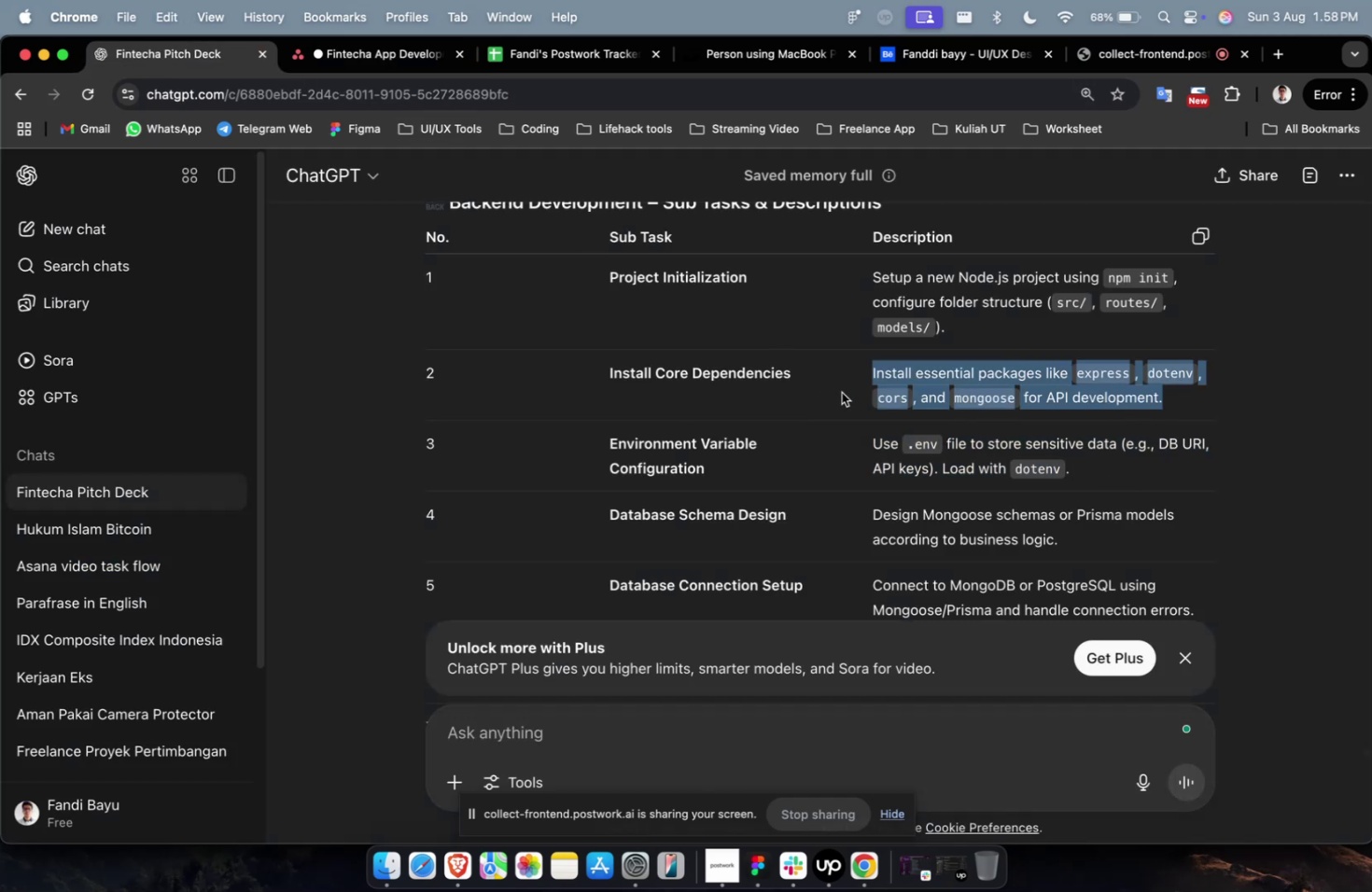 
key(Meta+C)
 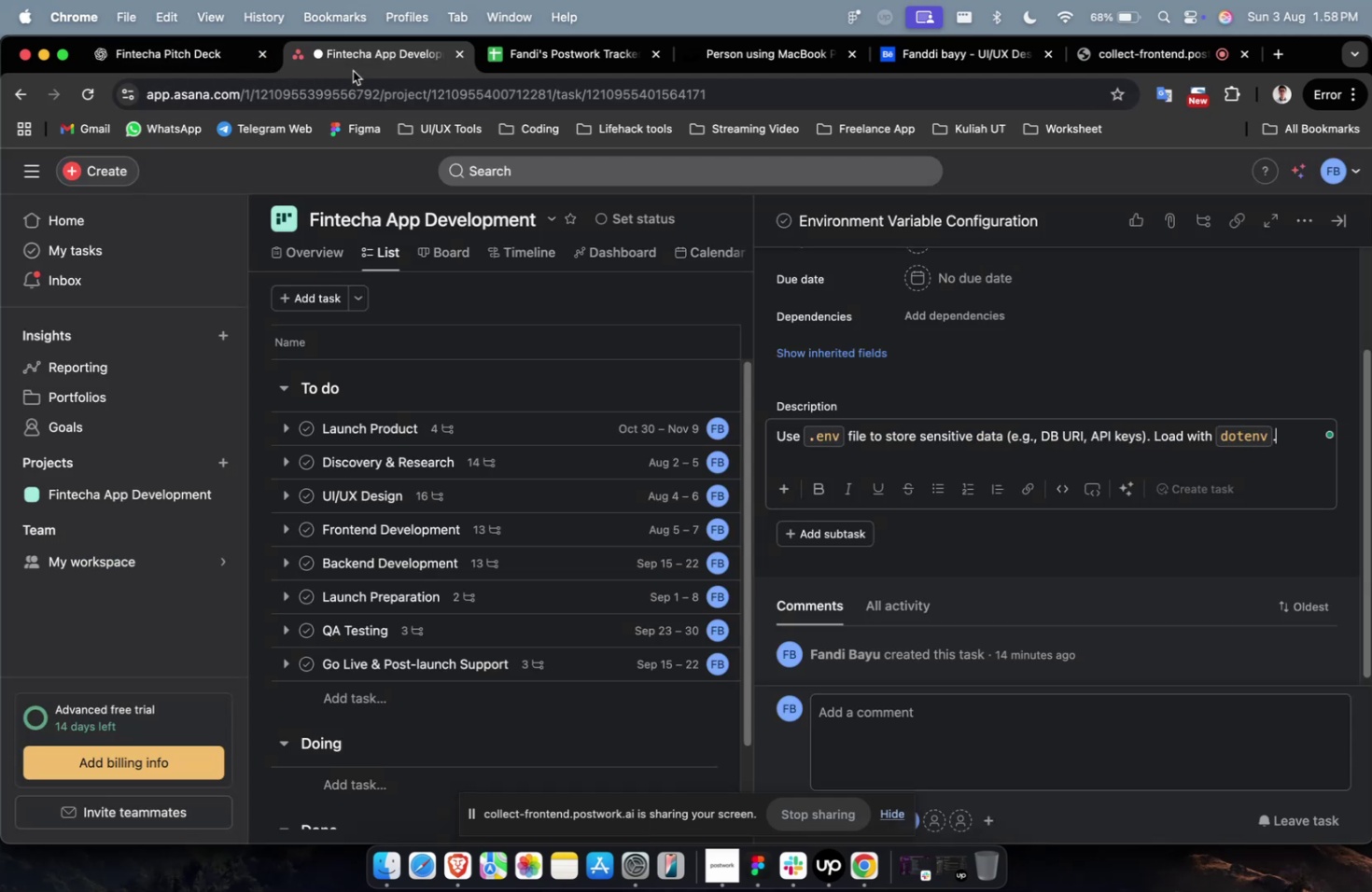 
double_click([357, 66])
 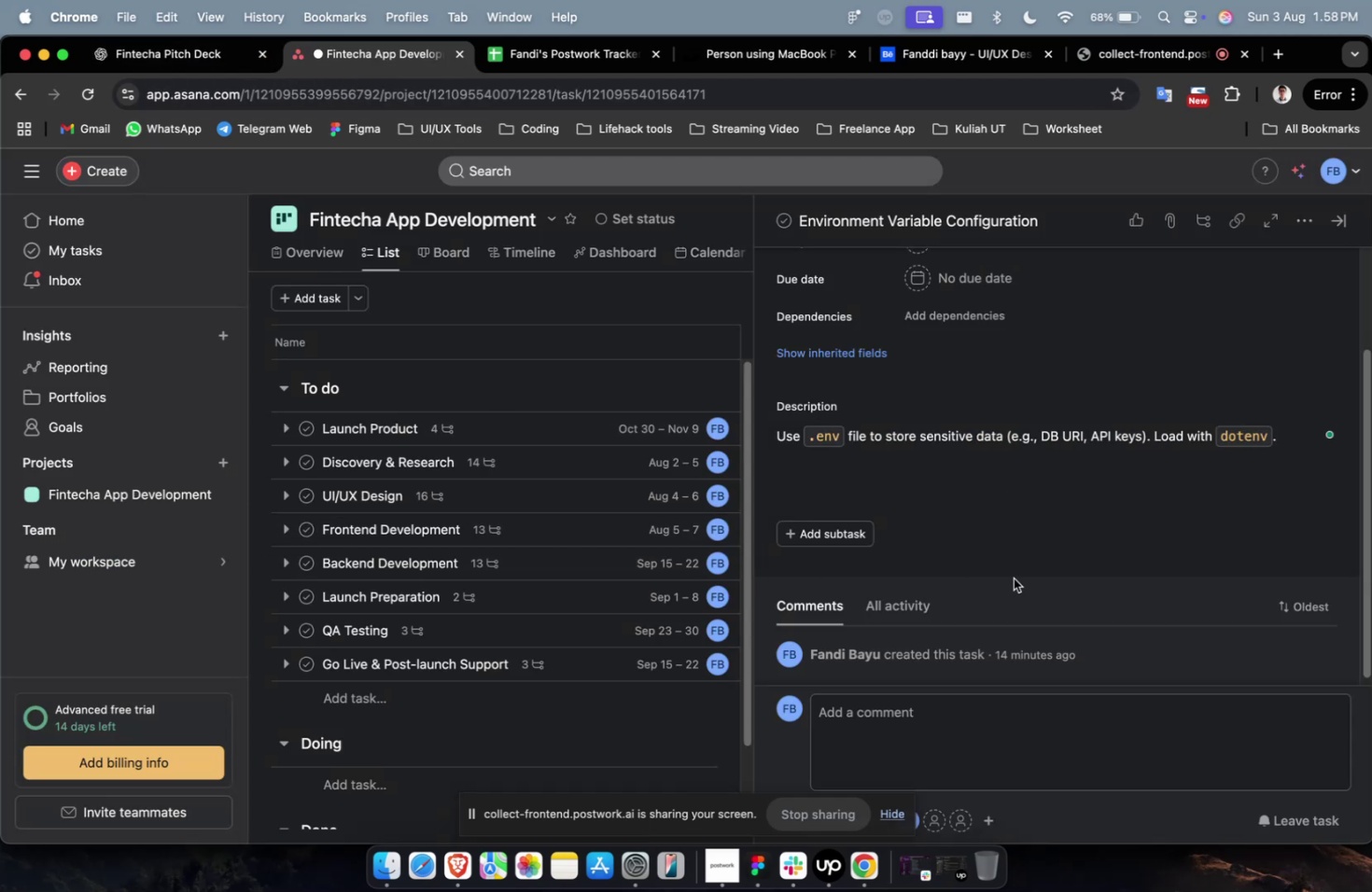 
scroll: coordinate [1049, 597], scroll_direction: down, amount: 27.0
 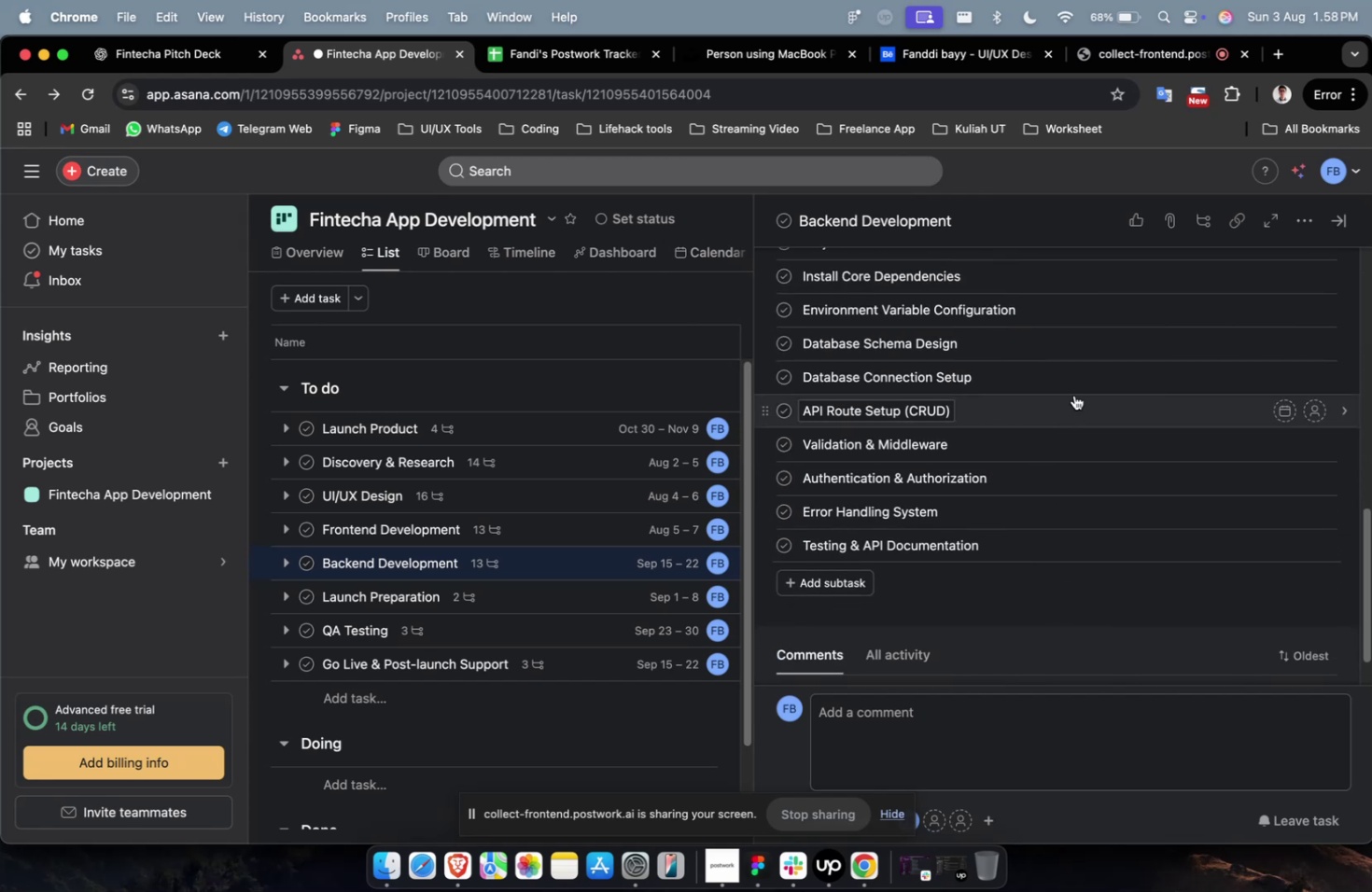 
scroll: coordinate [1075, 389], scroll_direction: up, amount: 2.0
 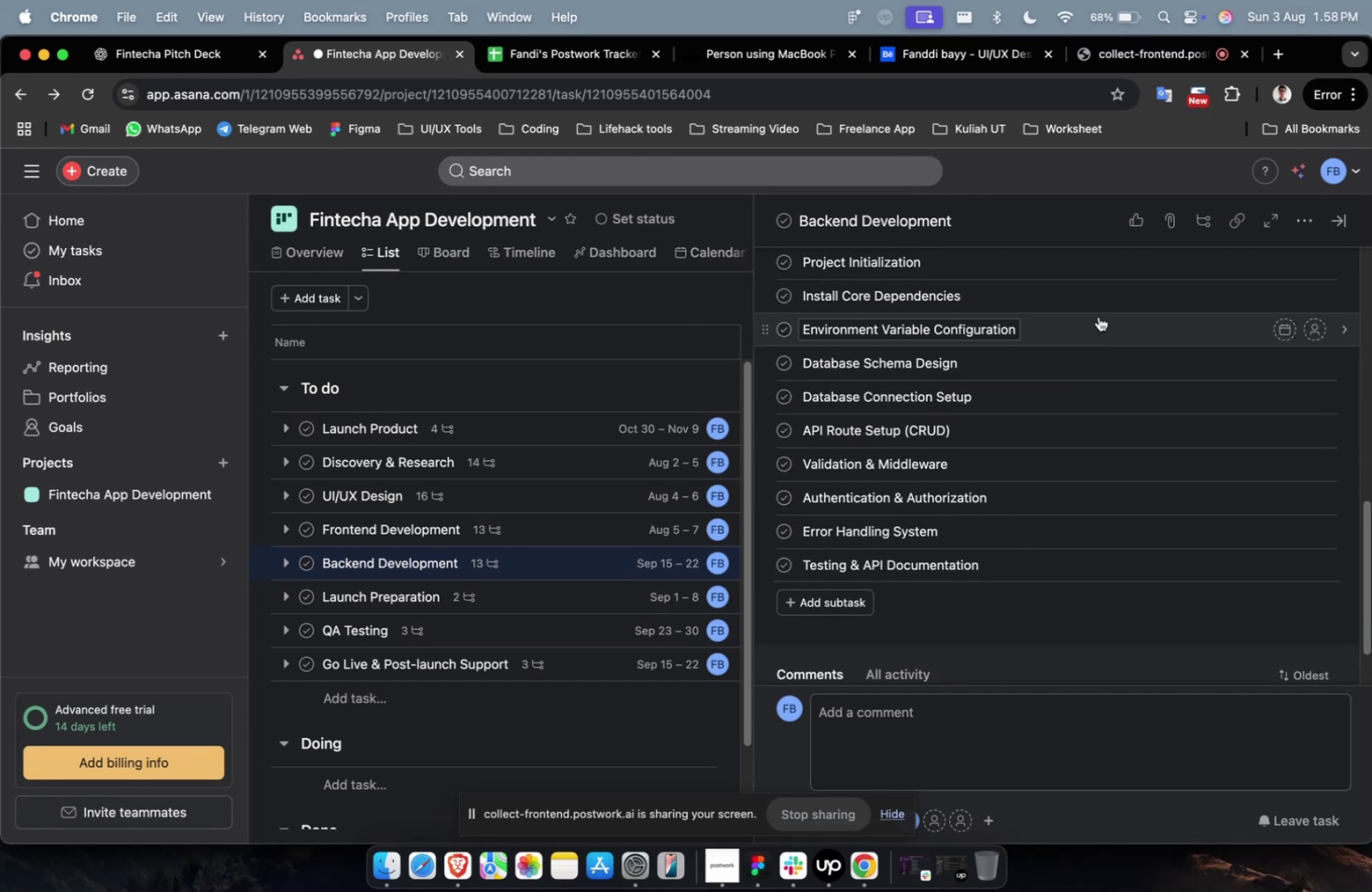 
left_click([1099, 301])
 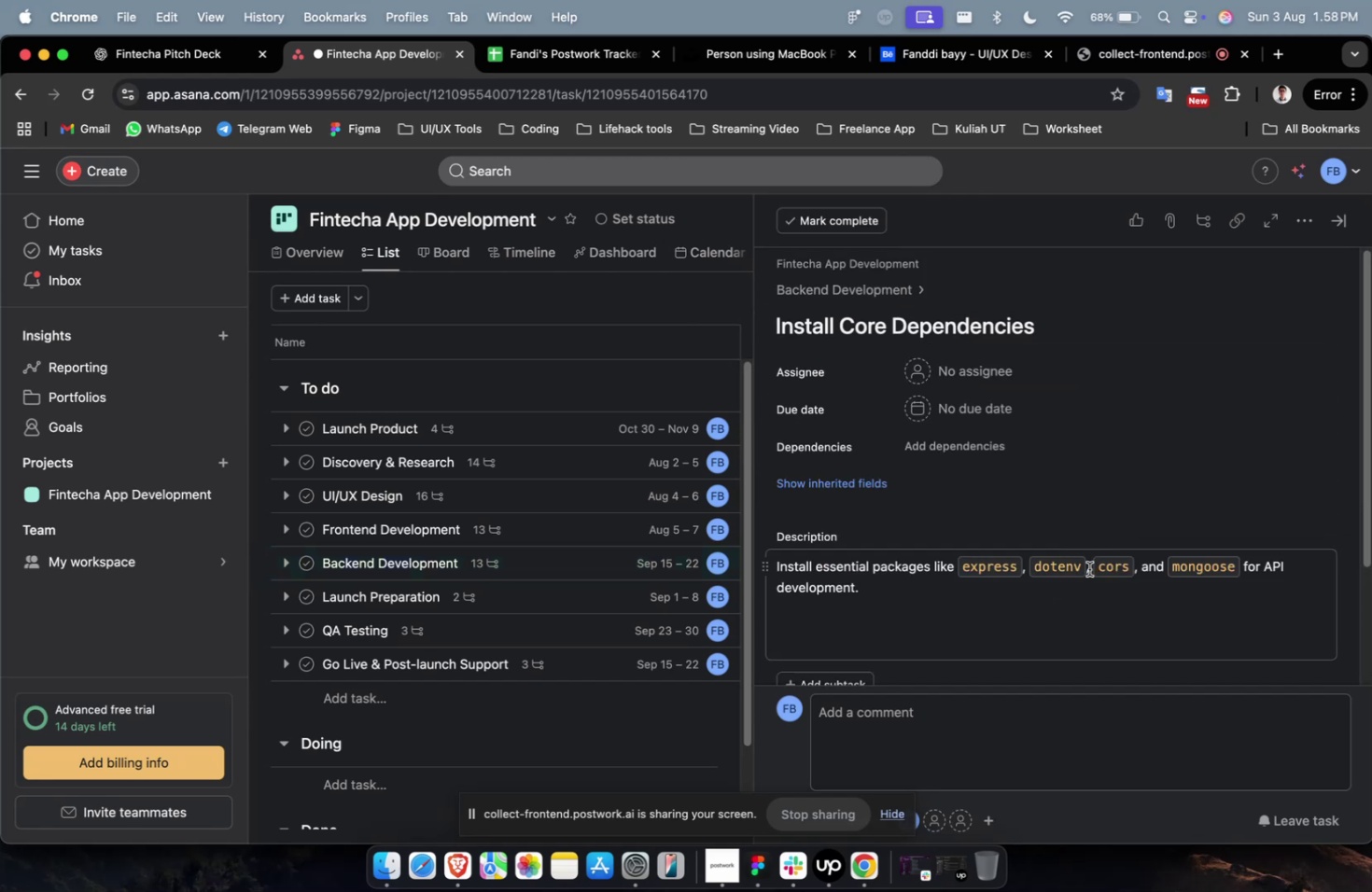 
key(Meta+A)
 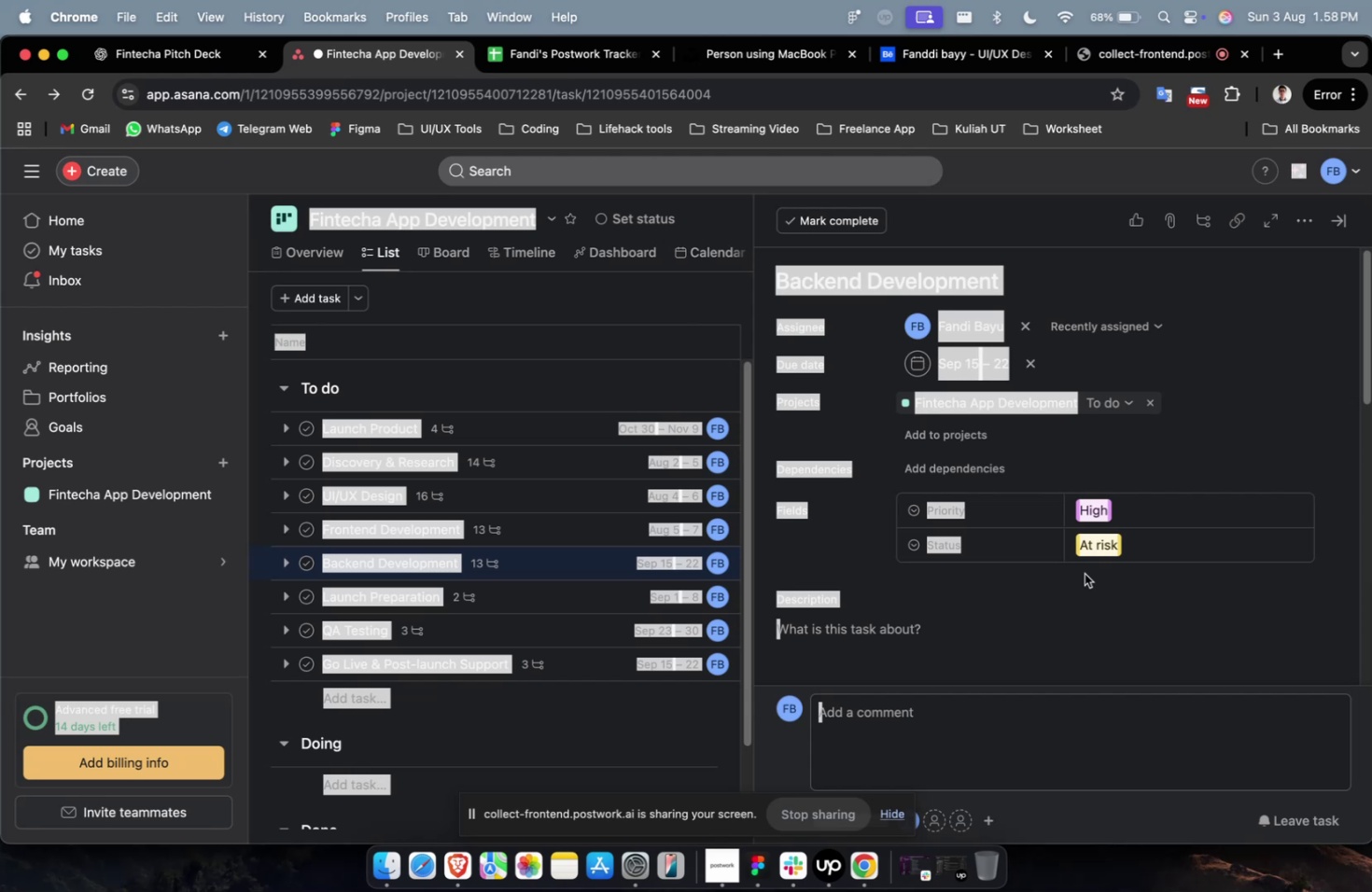 
scroll: coordinate [1078, 583], scroll_direction: down, amount: 10.0
 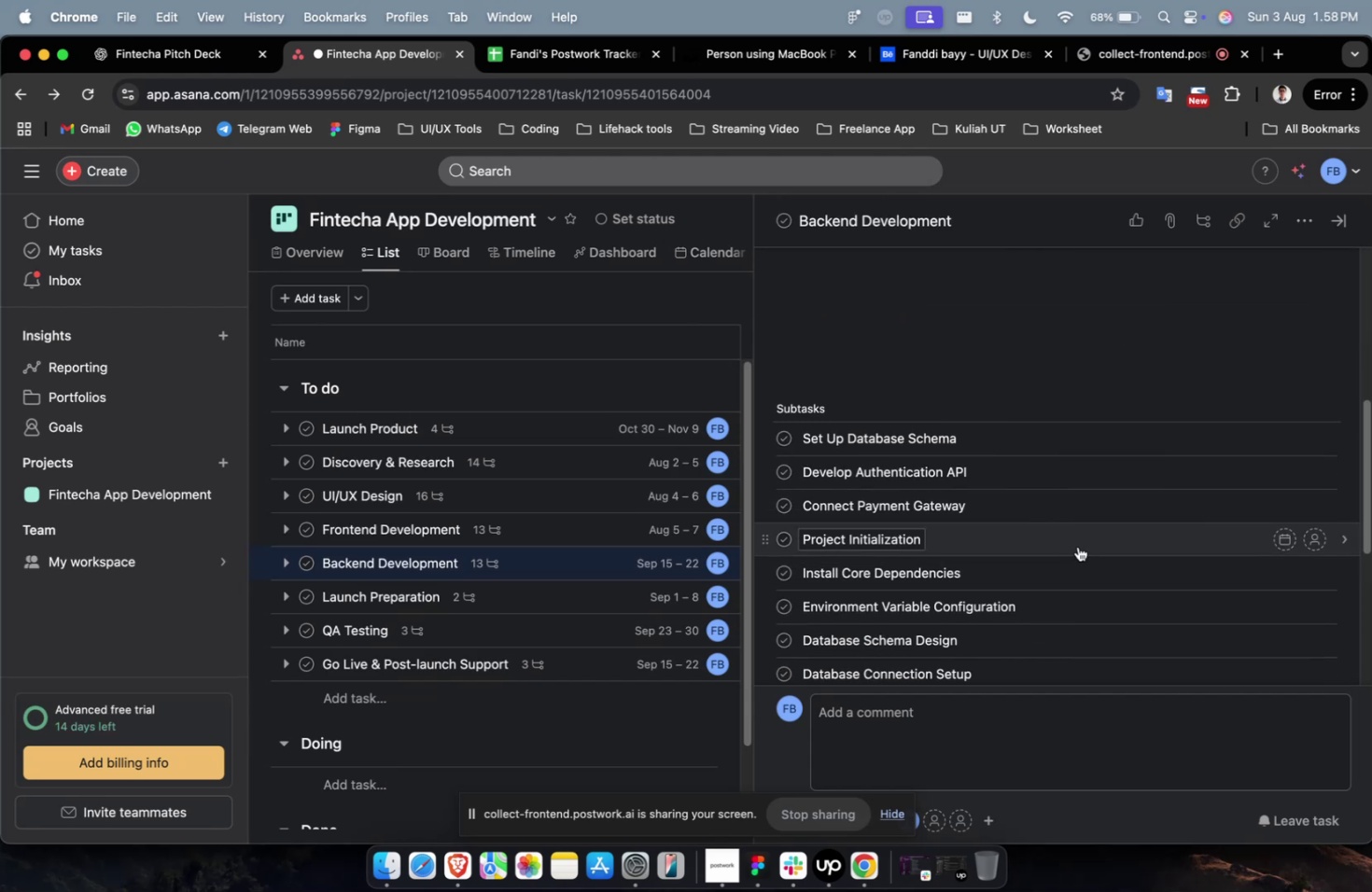 
left_click([1074, 575])
 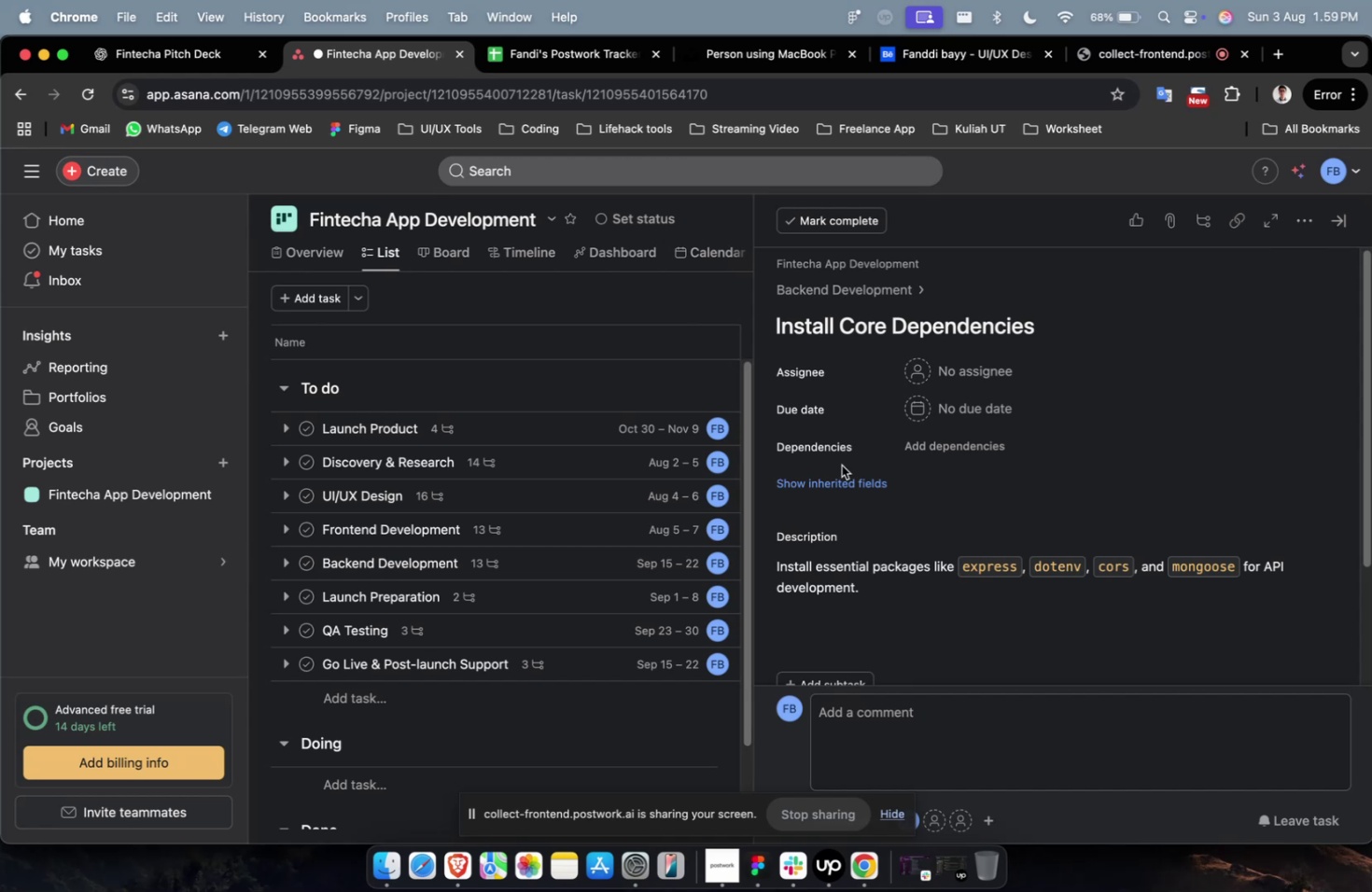 
wait(26.02)
 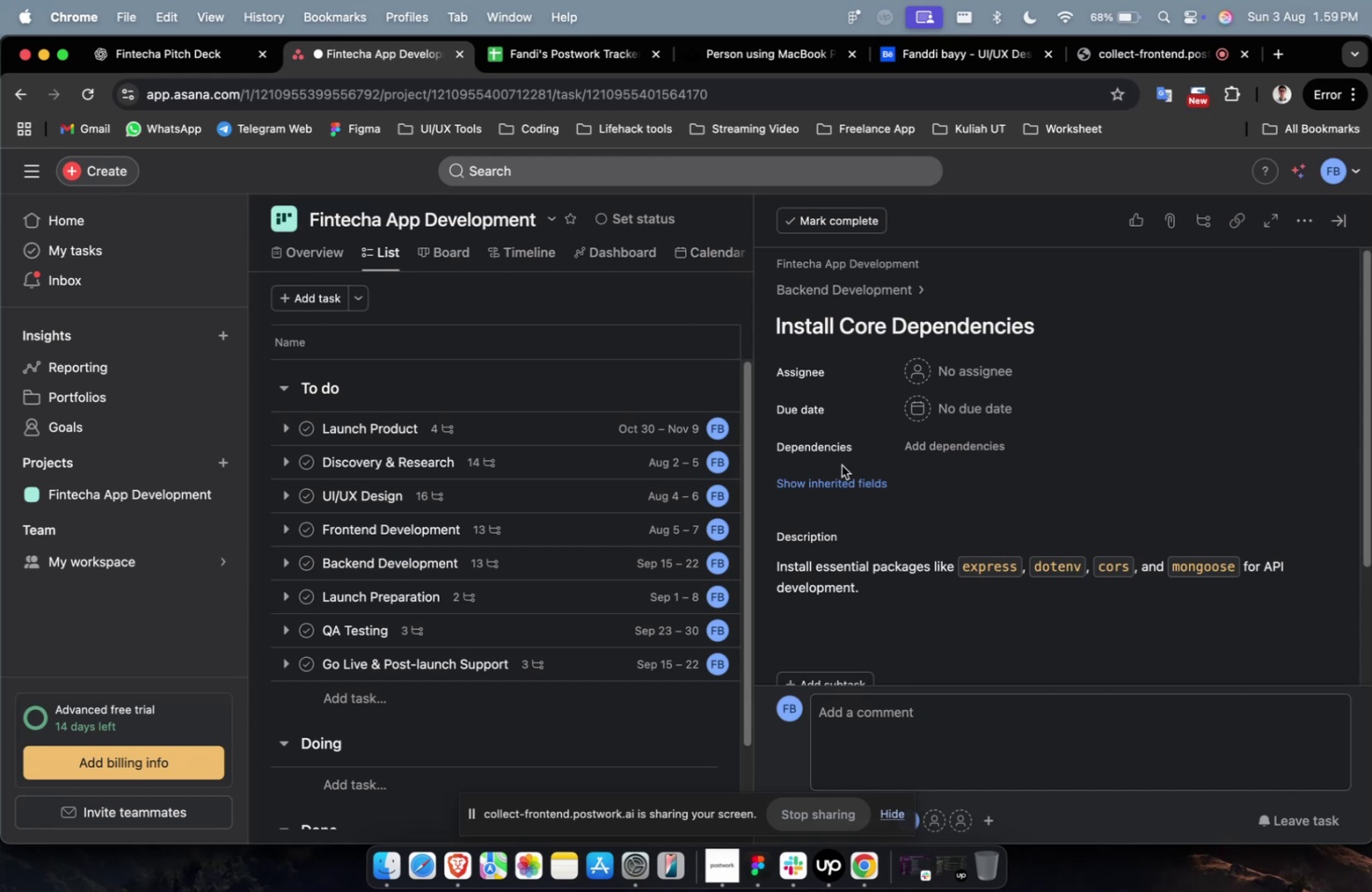 
scroll: coordinate [968, 531], scroll_direction: down, amount: 13.0
 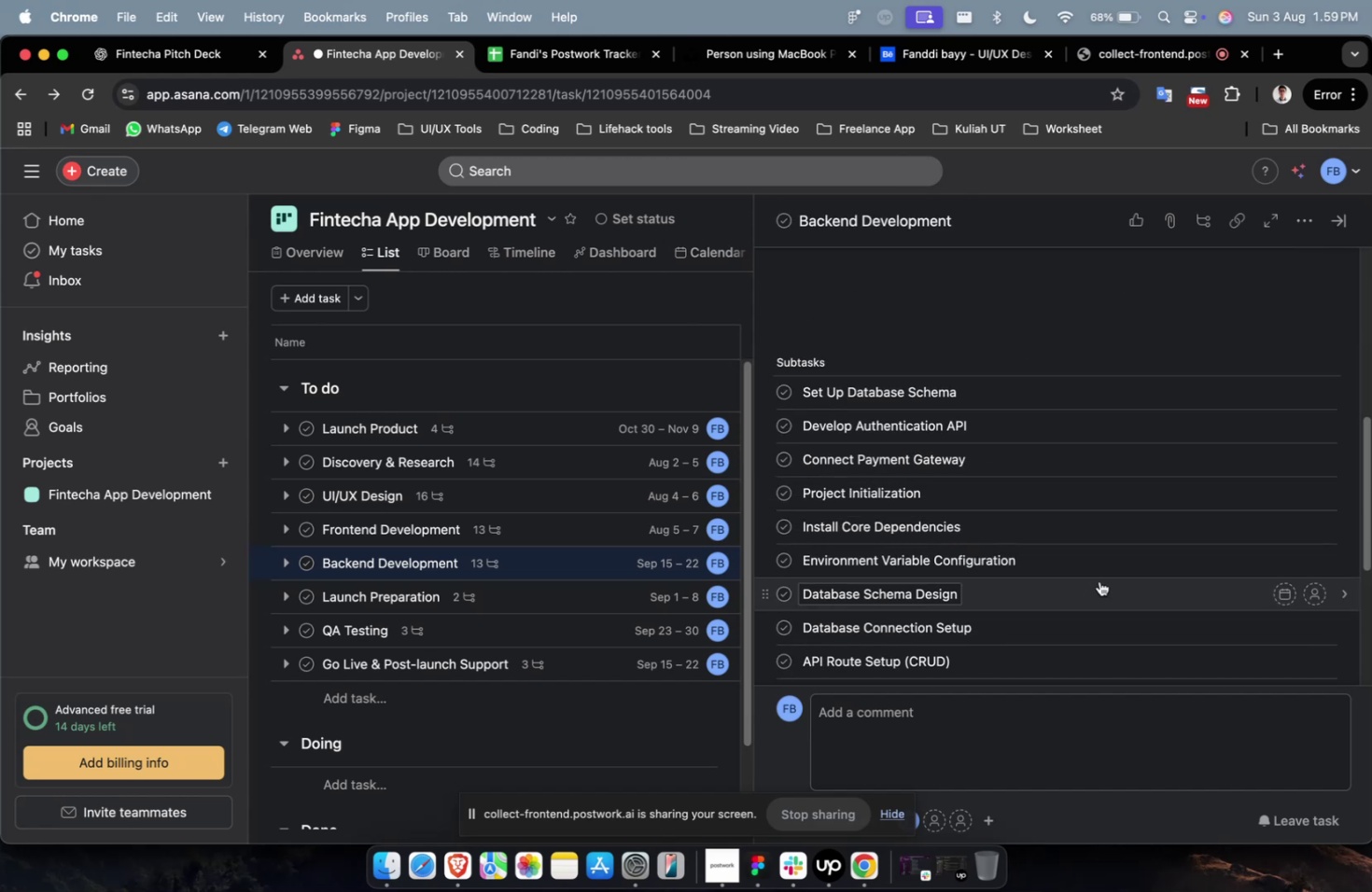 
left_click([1107, 531])
 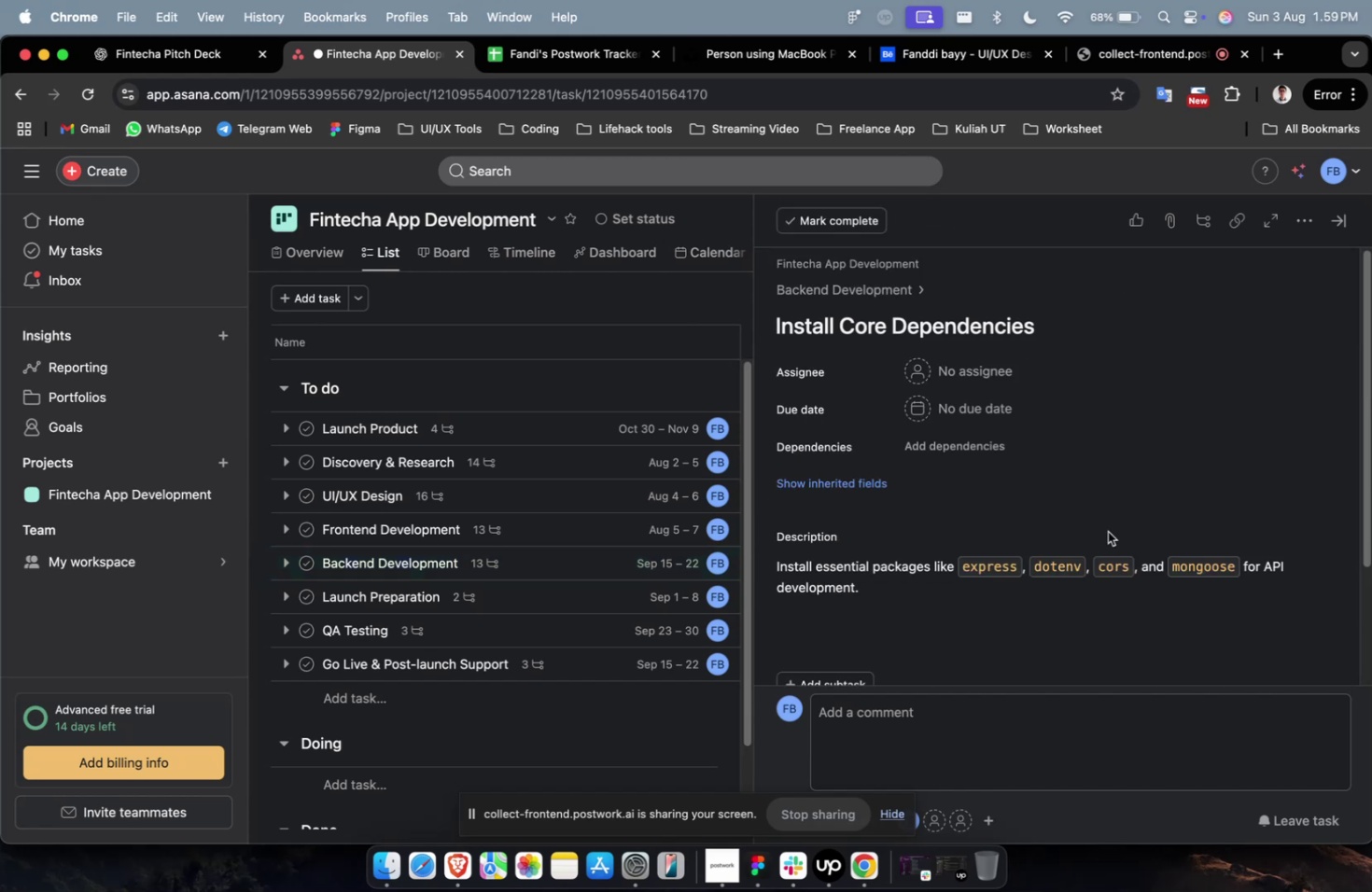 
scroll: coordinate [1104, 540], scroll_direction: down, amount: 2.0
 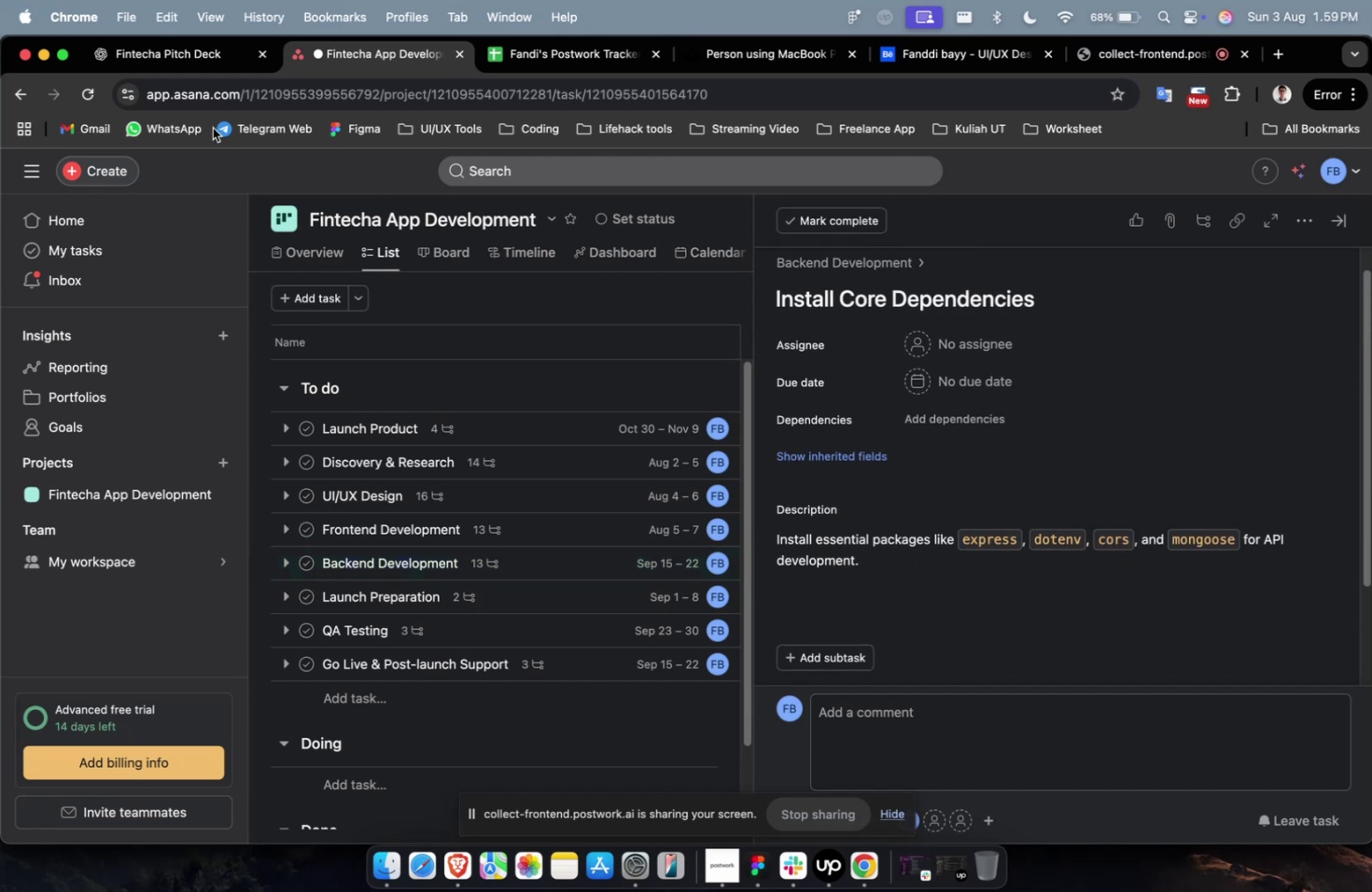 
left_click([163, 54])
 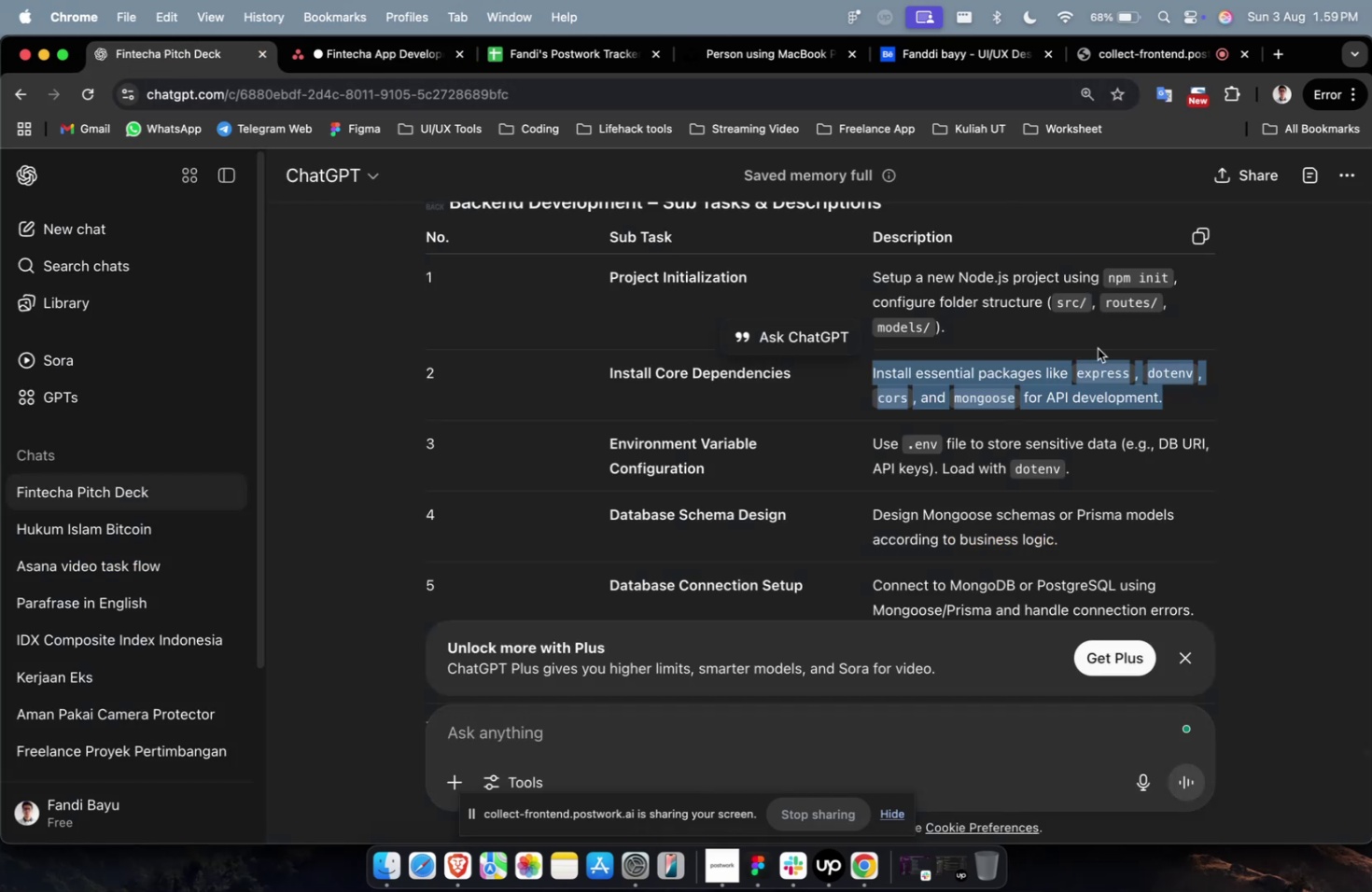 
left_click_drag(start_coordinate=[1009, 328], to_coordinate=[828, 274])
 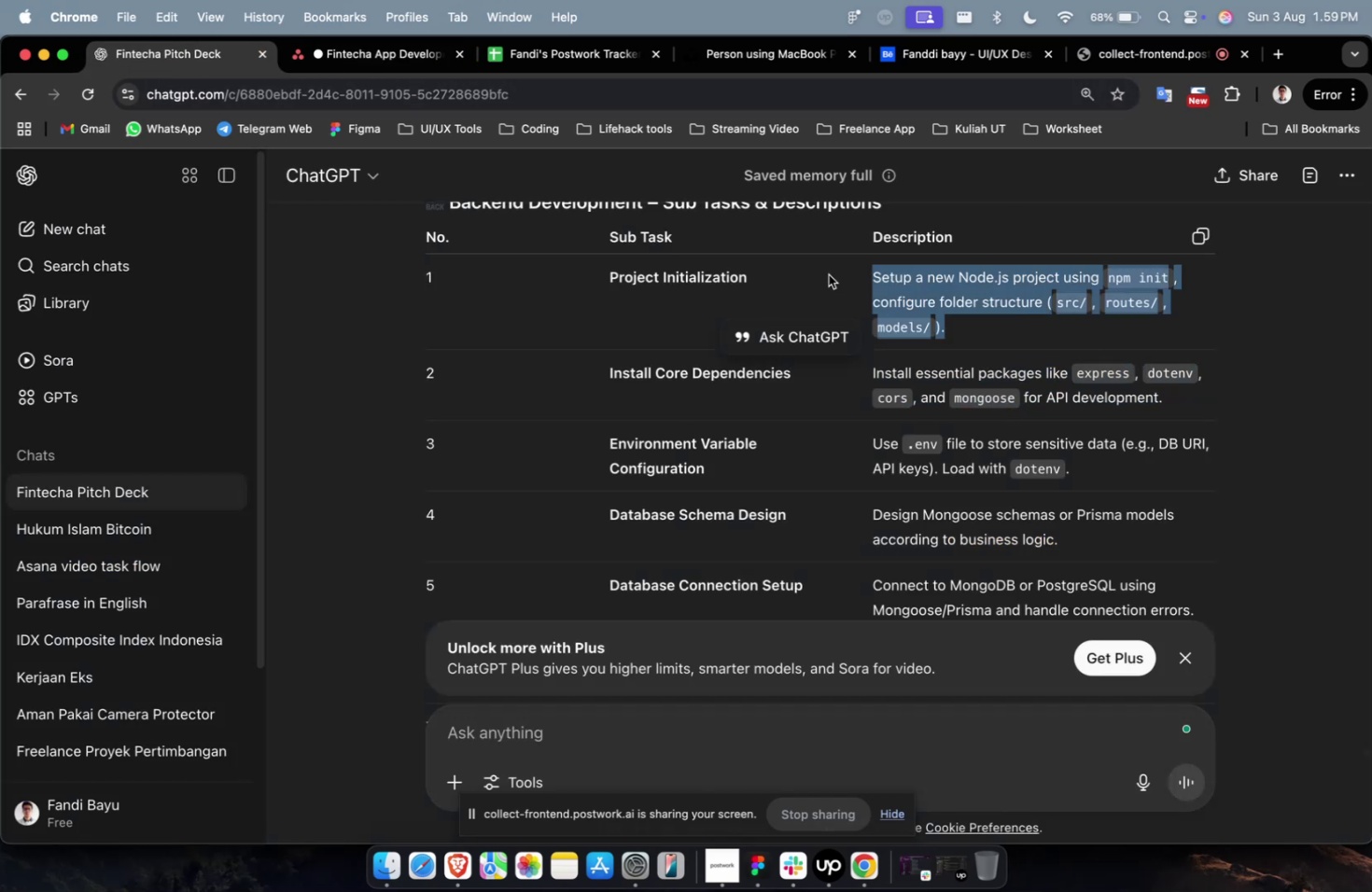 
key(Meta+C)
 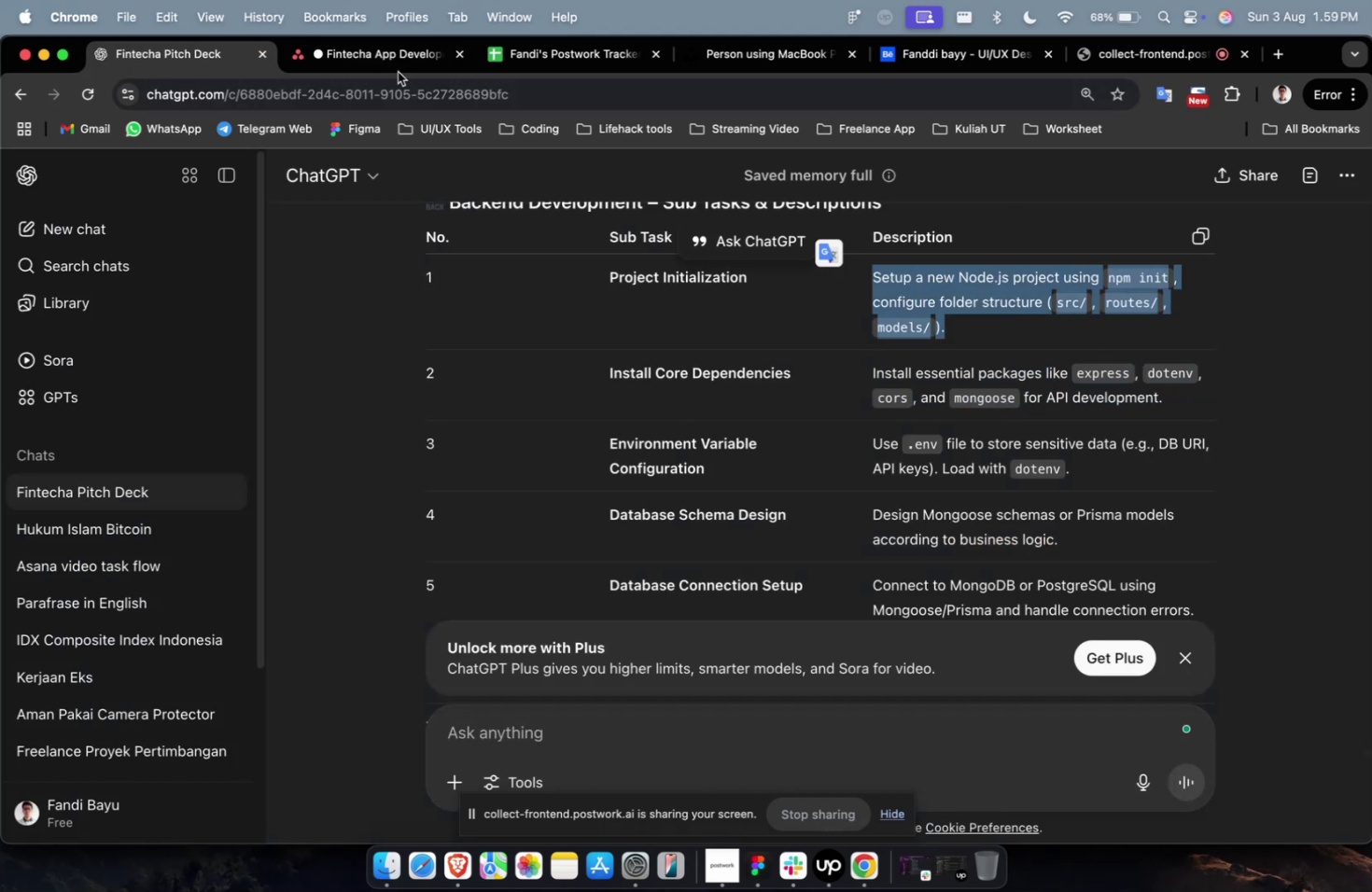 
left_click([395, 63])
 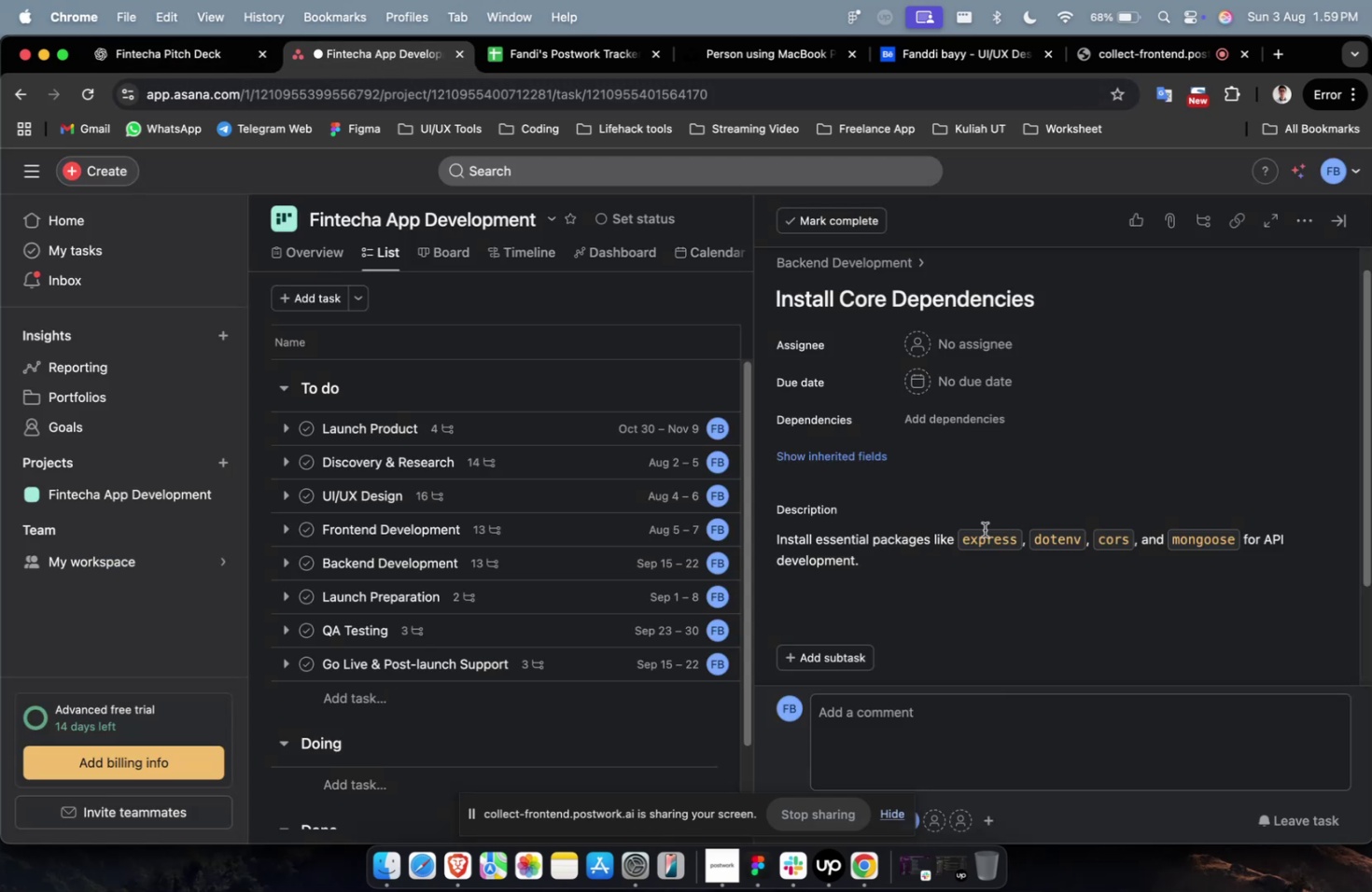 
double_click([990, 556])
 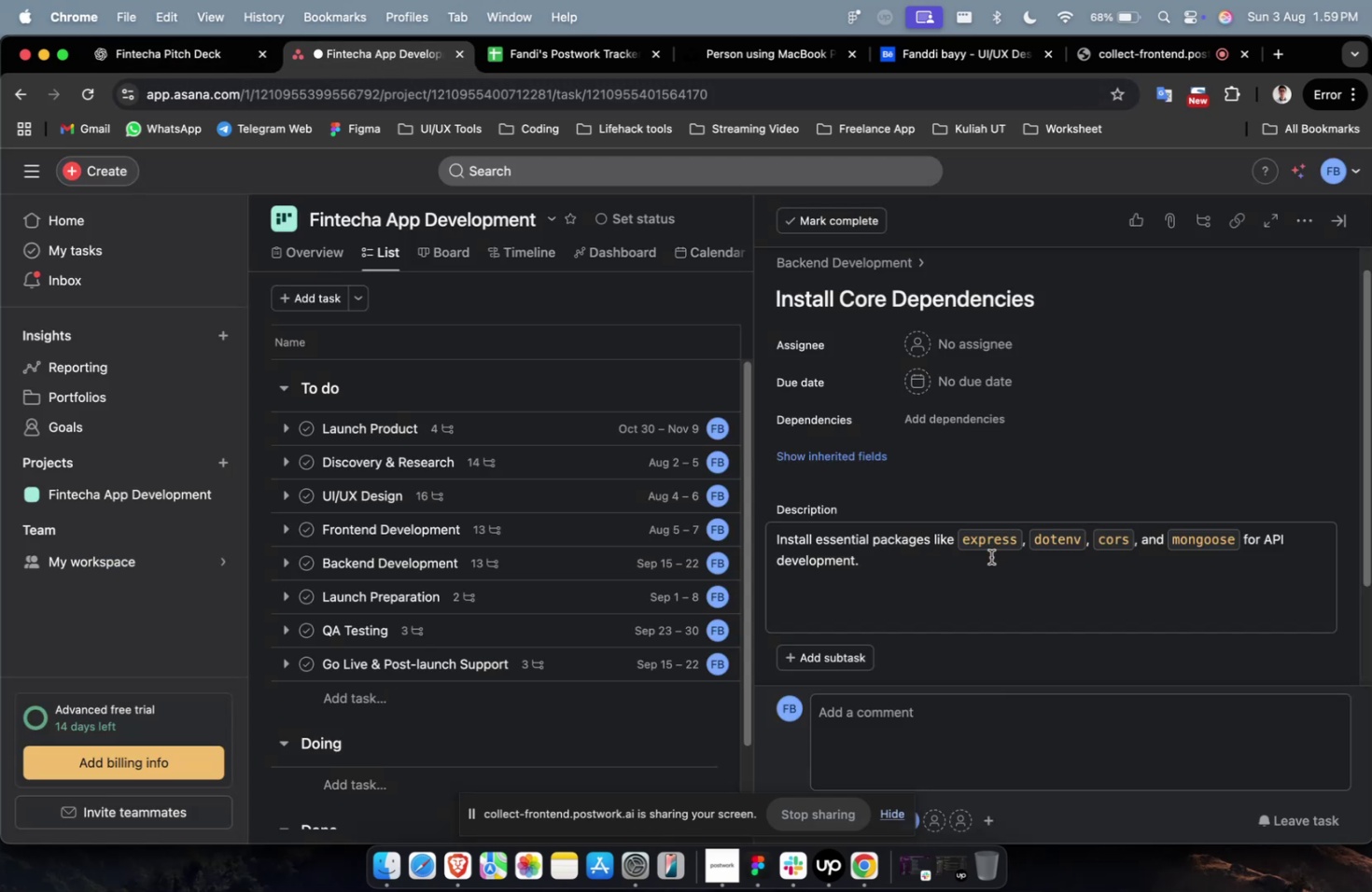 
key(Meta+A)
 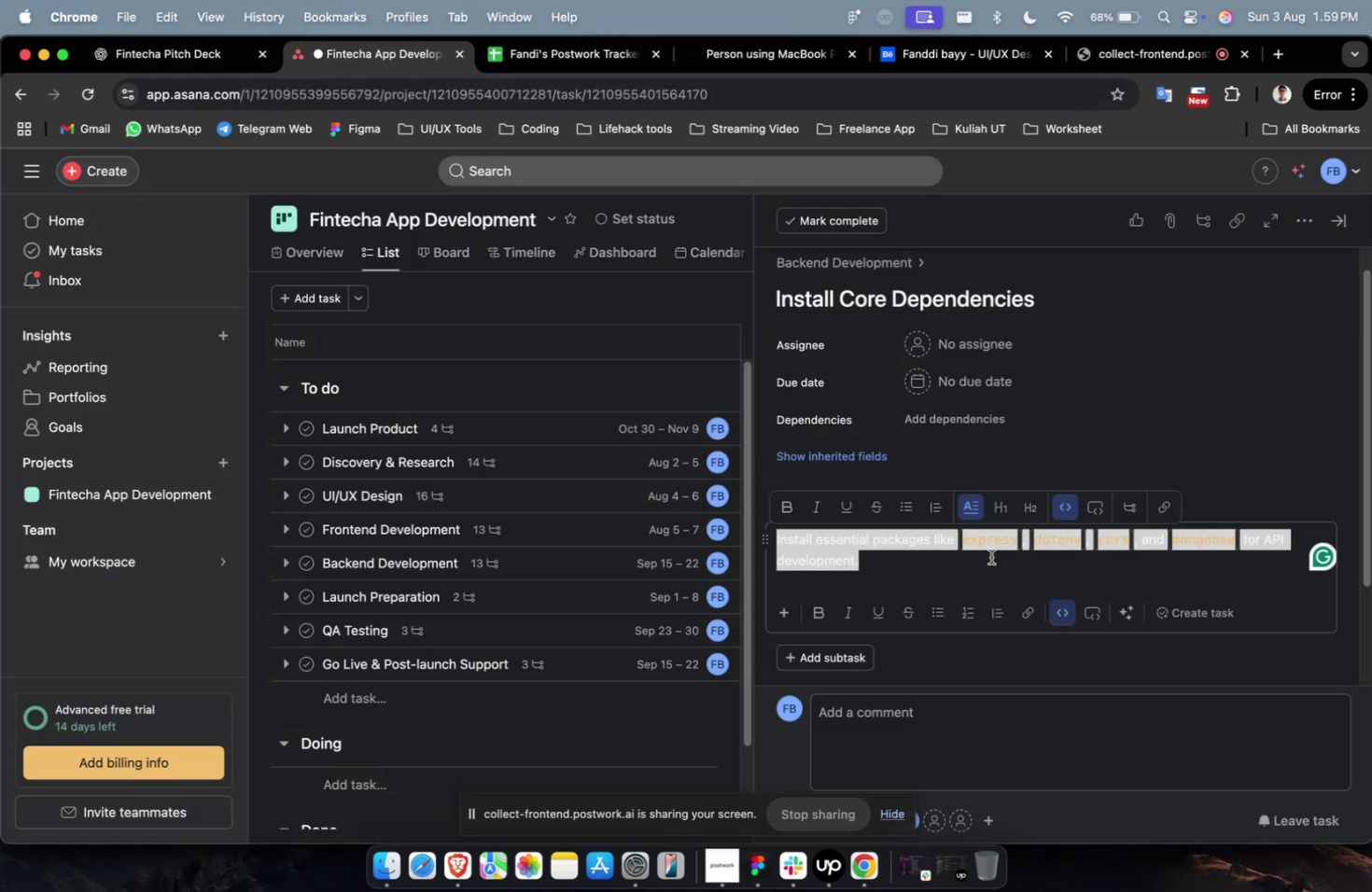 
key(Meta+V)
 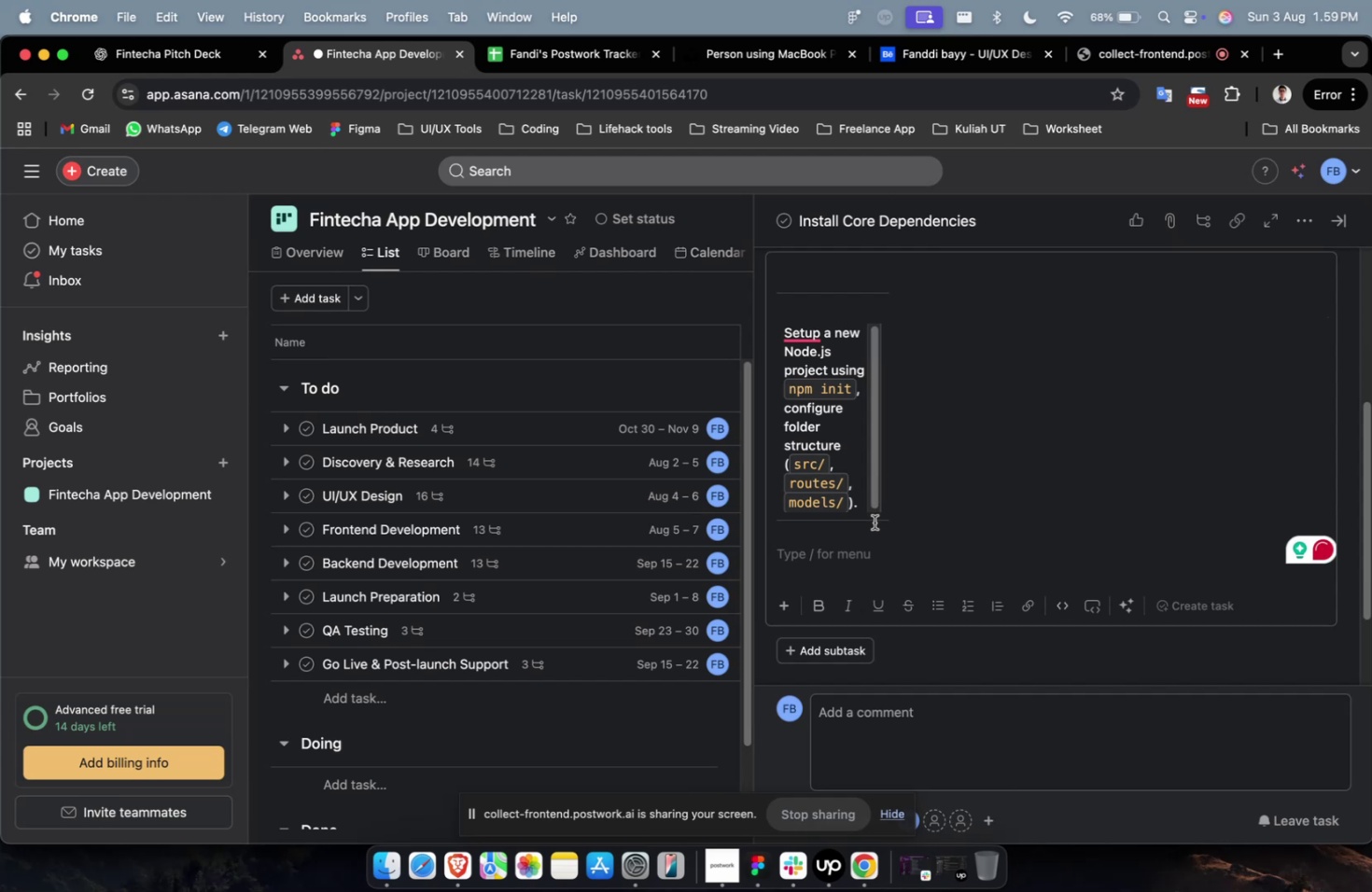 
scroll: coordinate [883, 503], scroll_direction: up, amount: 6.0
 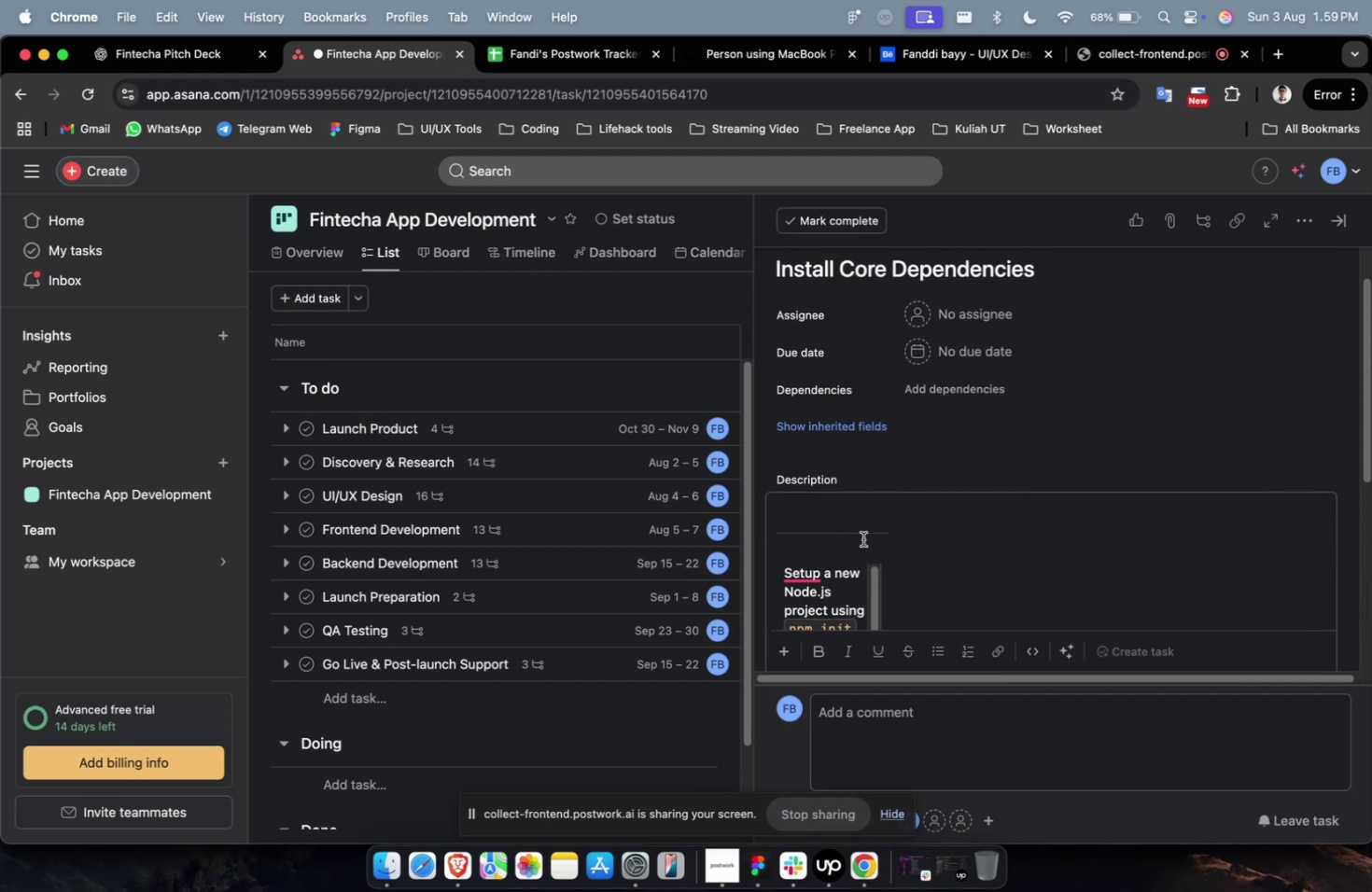 
left_click([884, 565])
 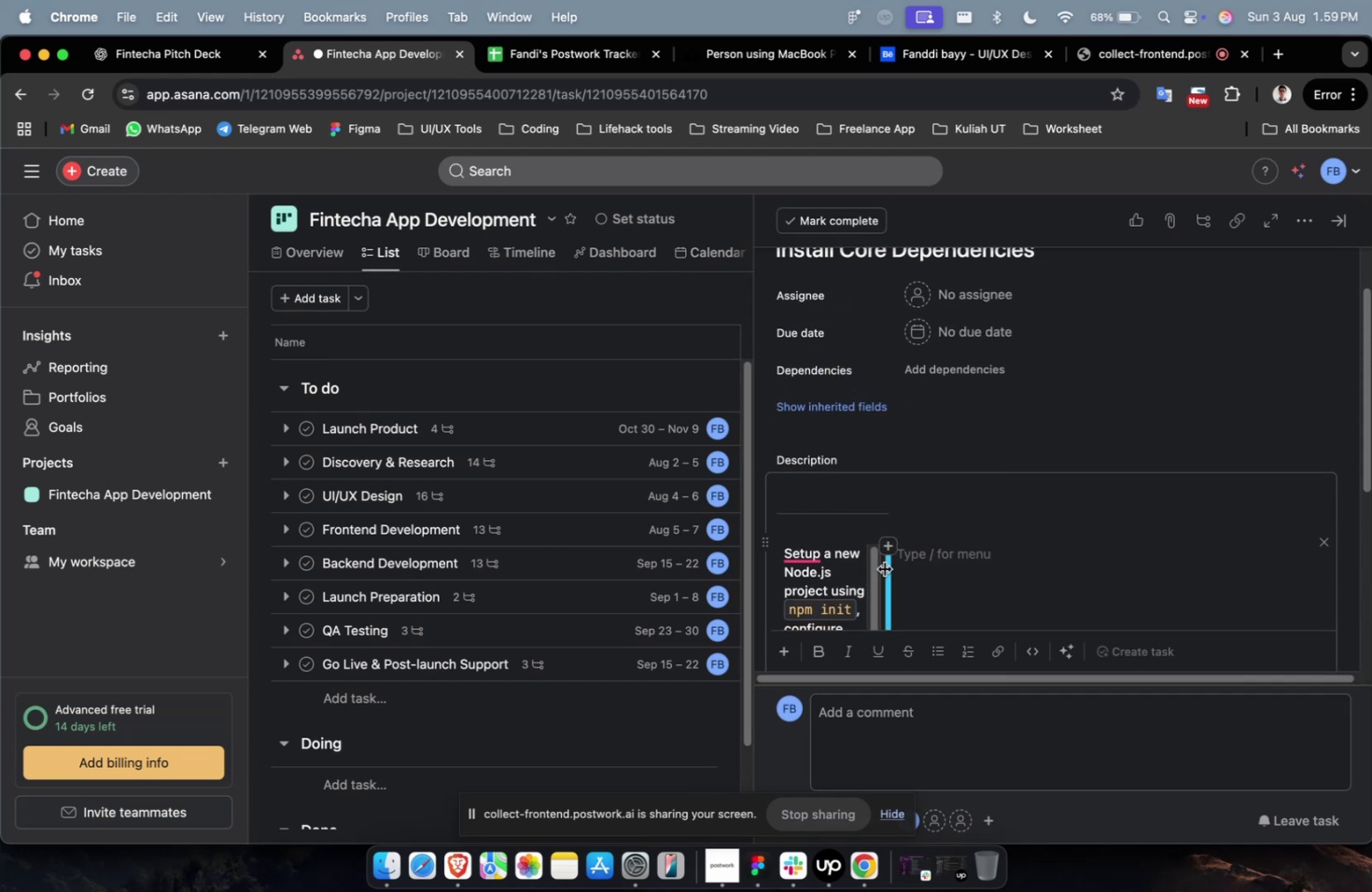 
left_click_drag(start_coordinate=[884, 568], to_coordinate=[1240, 582])
 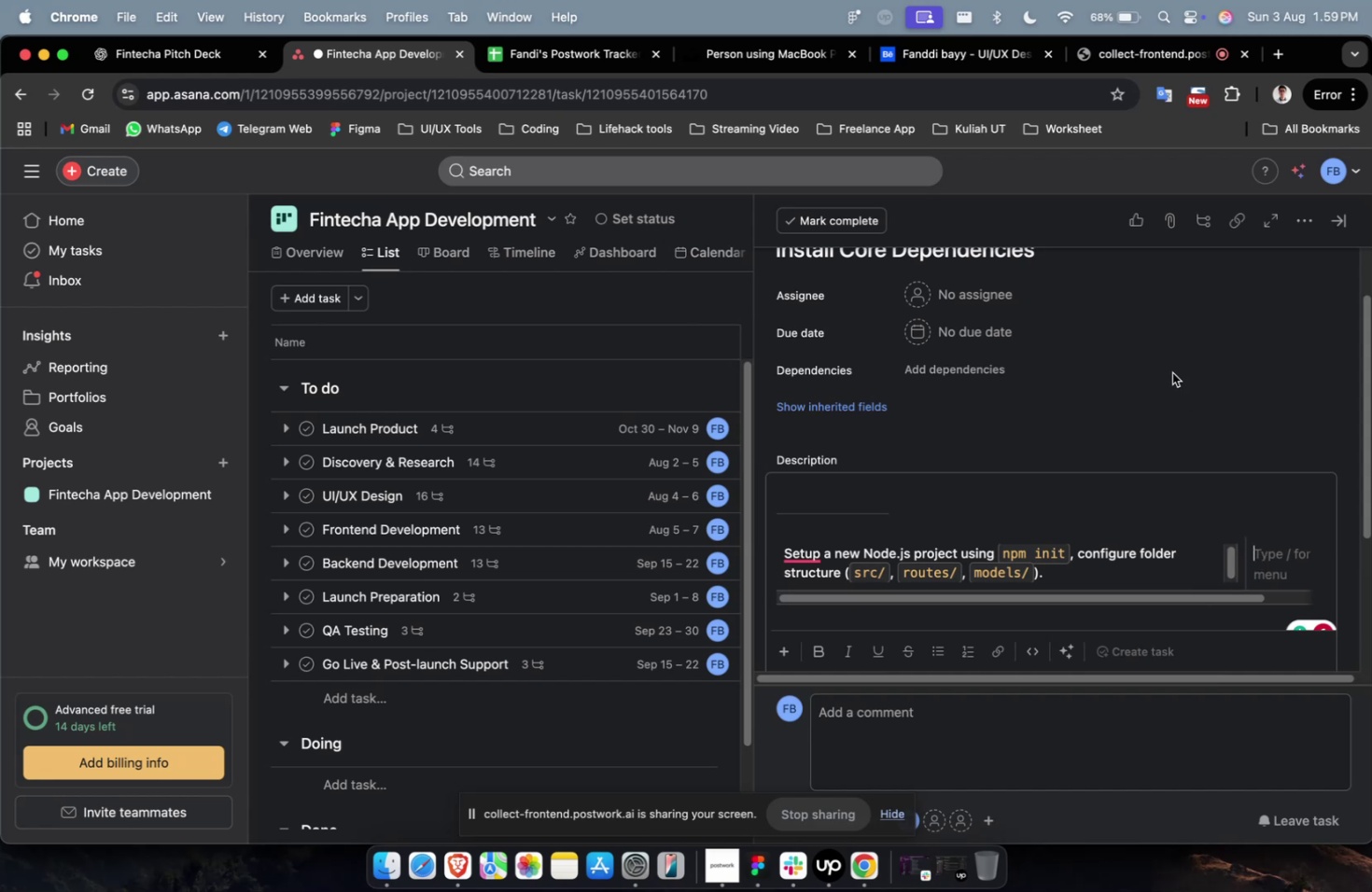 
left_click([1171, 371])
 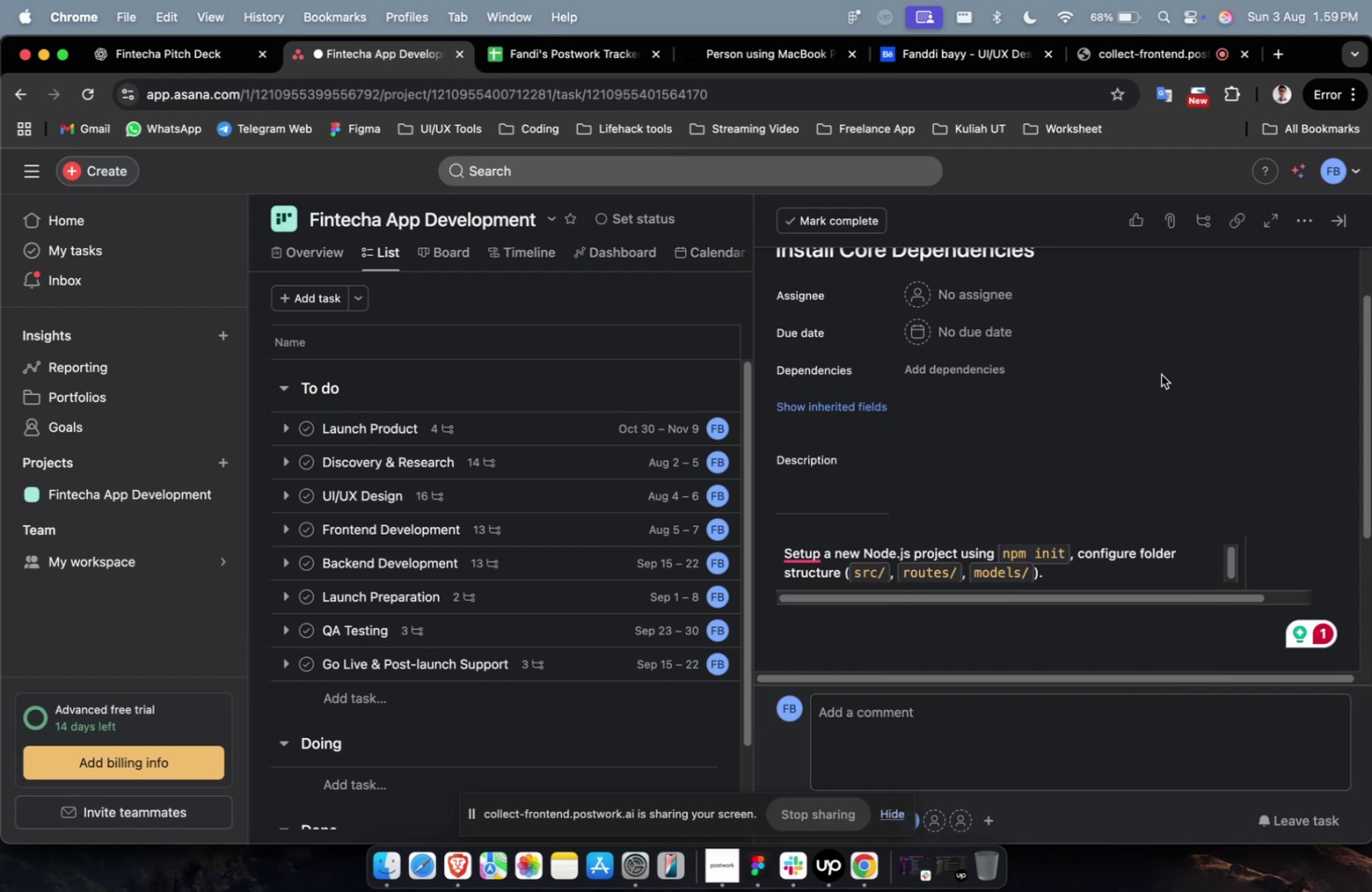 
wait(16.97)
 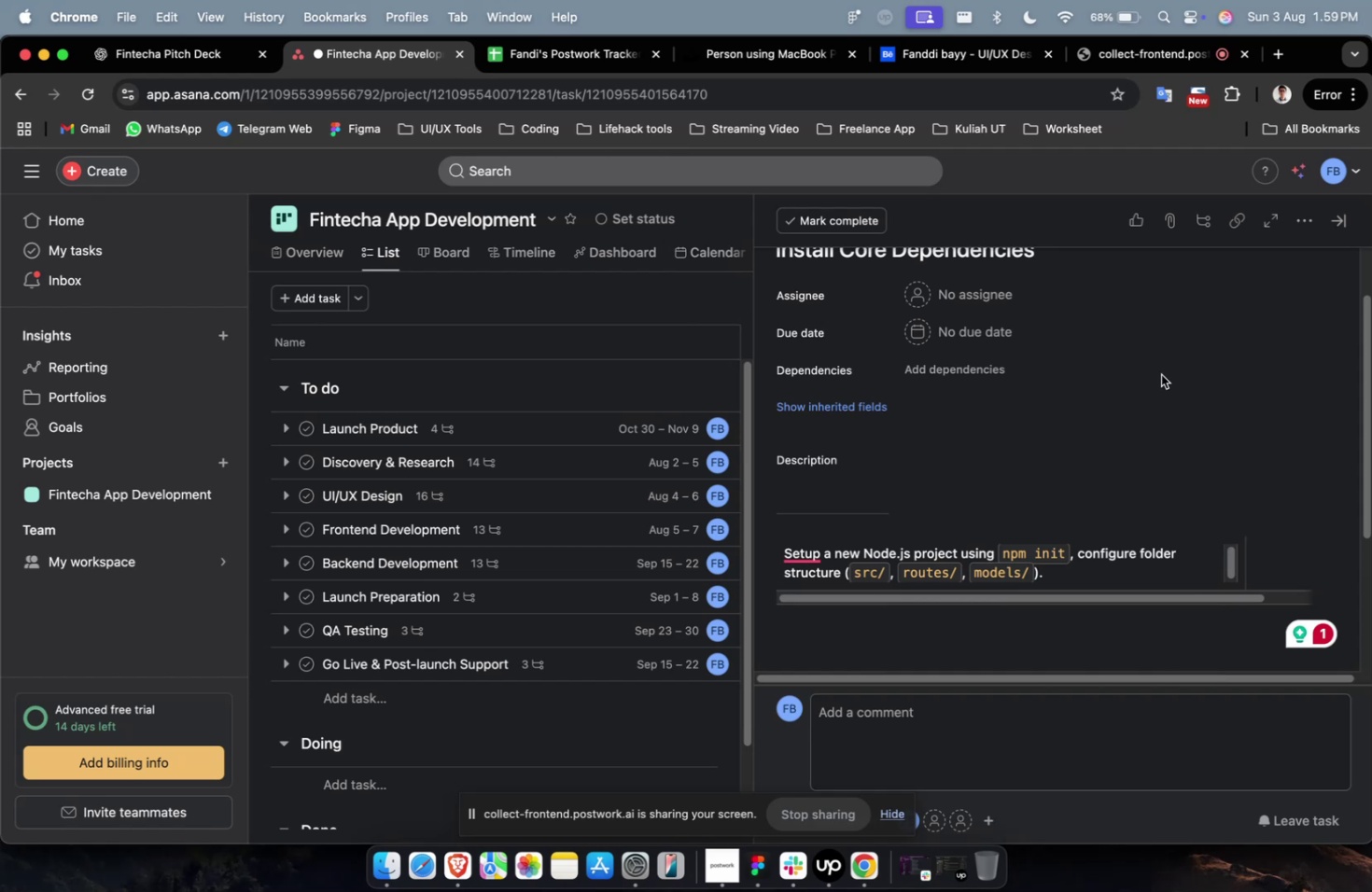 
scroll: coordinate [1160, 374], scroll_direction: down, amount: 1.0
 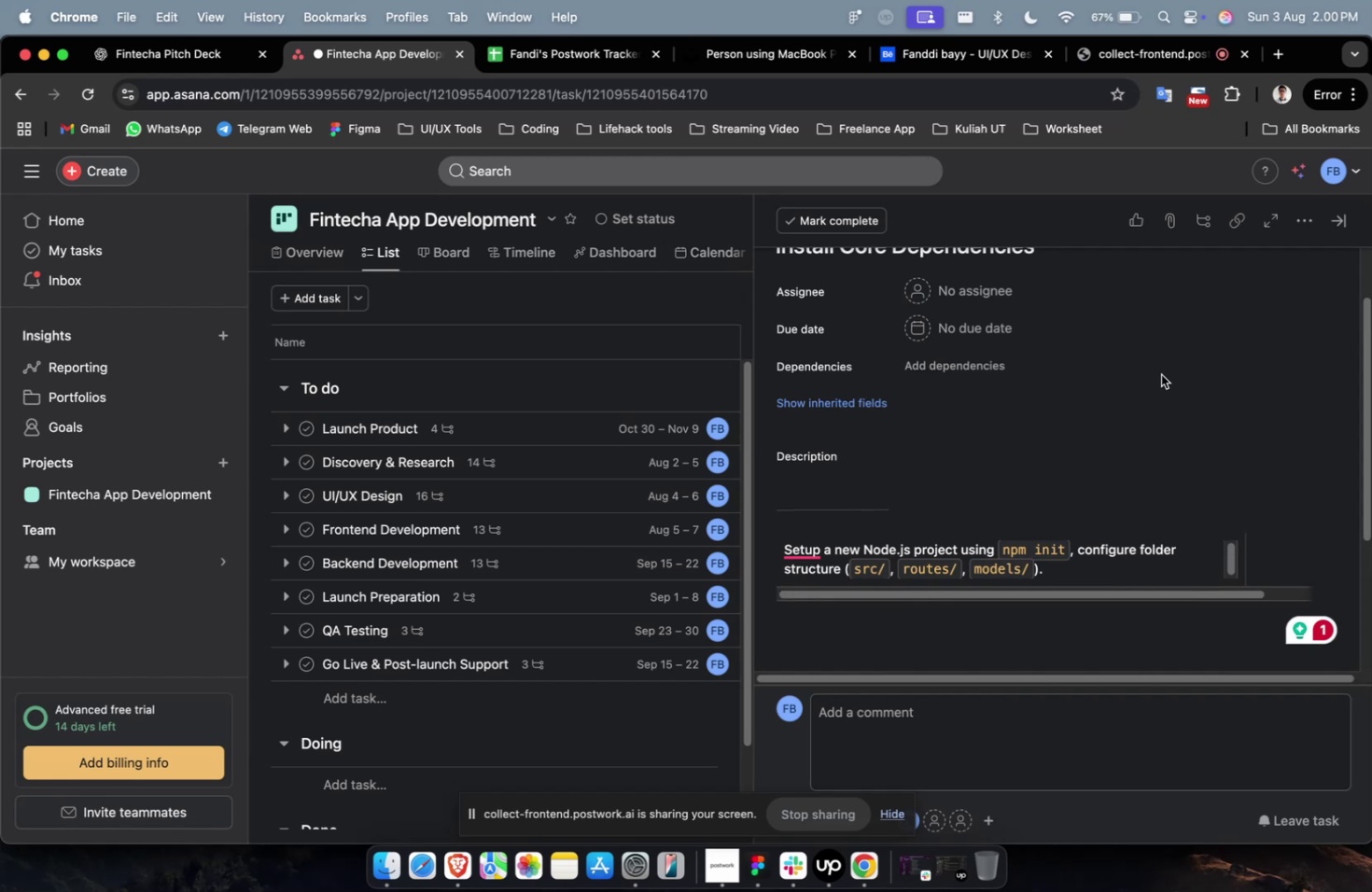 
wait(32.53)
 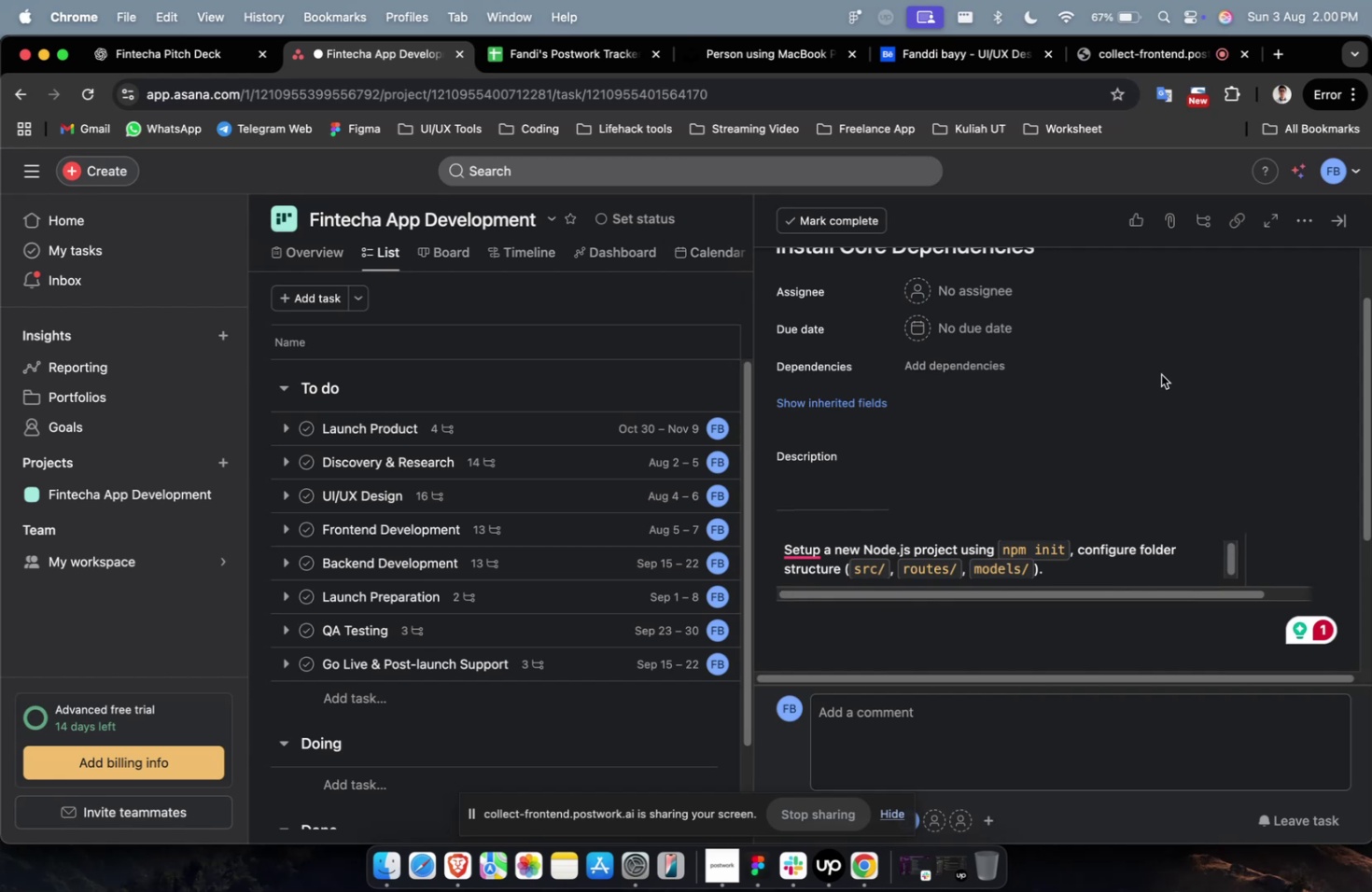 
scroll: coordinate [1013, 459], scroll_direction: down, amount: 19.0
 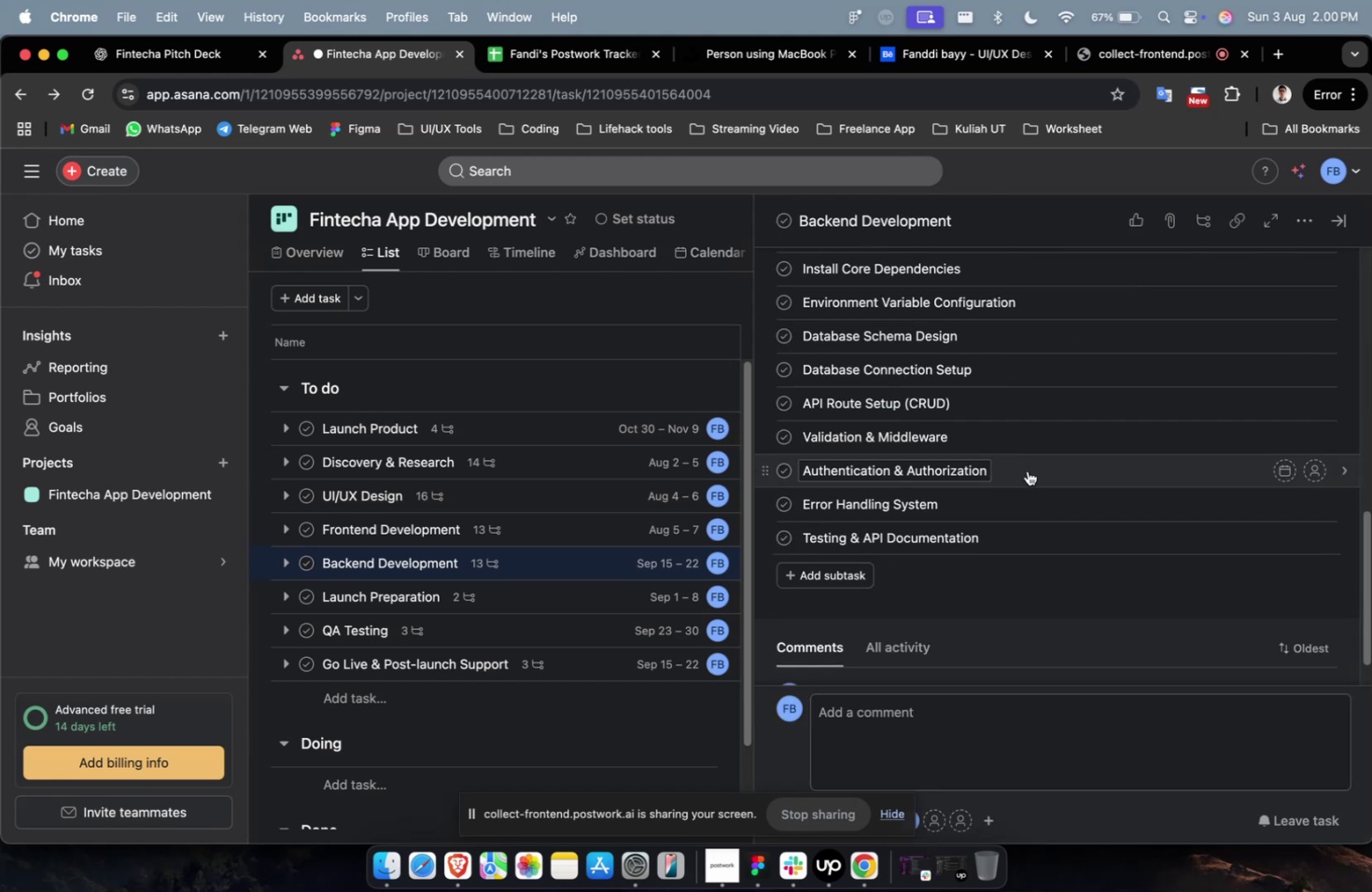 
scroll: coordinate [1223, 399], scroll_direction: up, amount: 11.0
 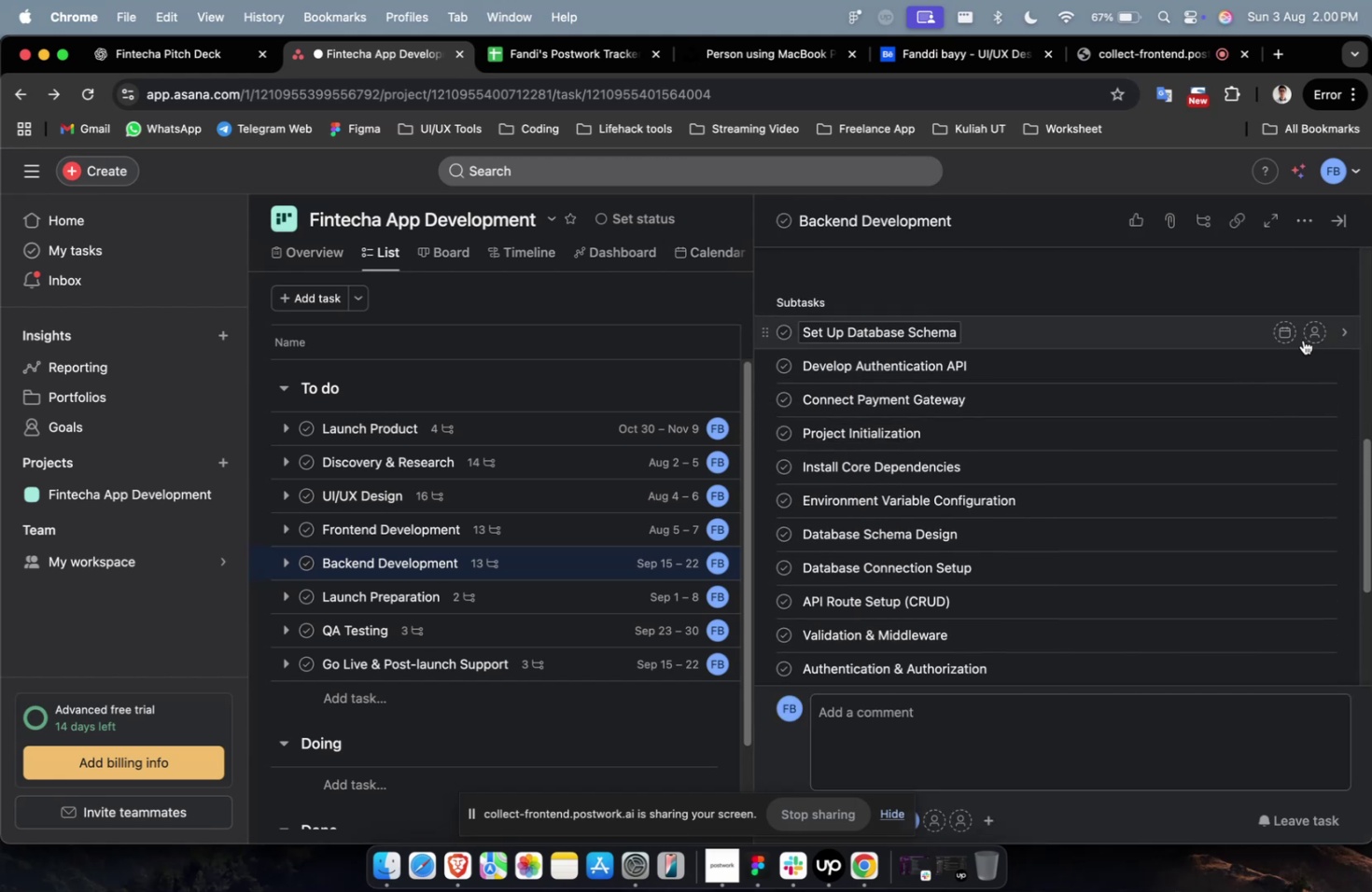 
left_click([1288, 332])
 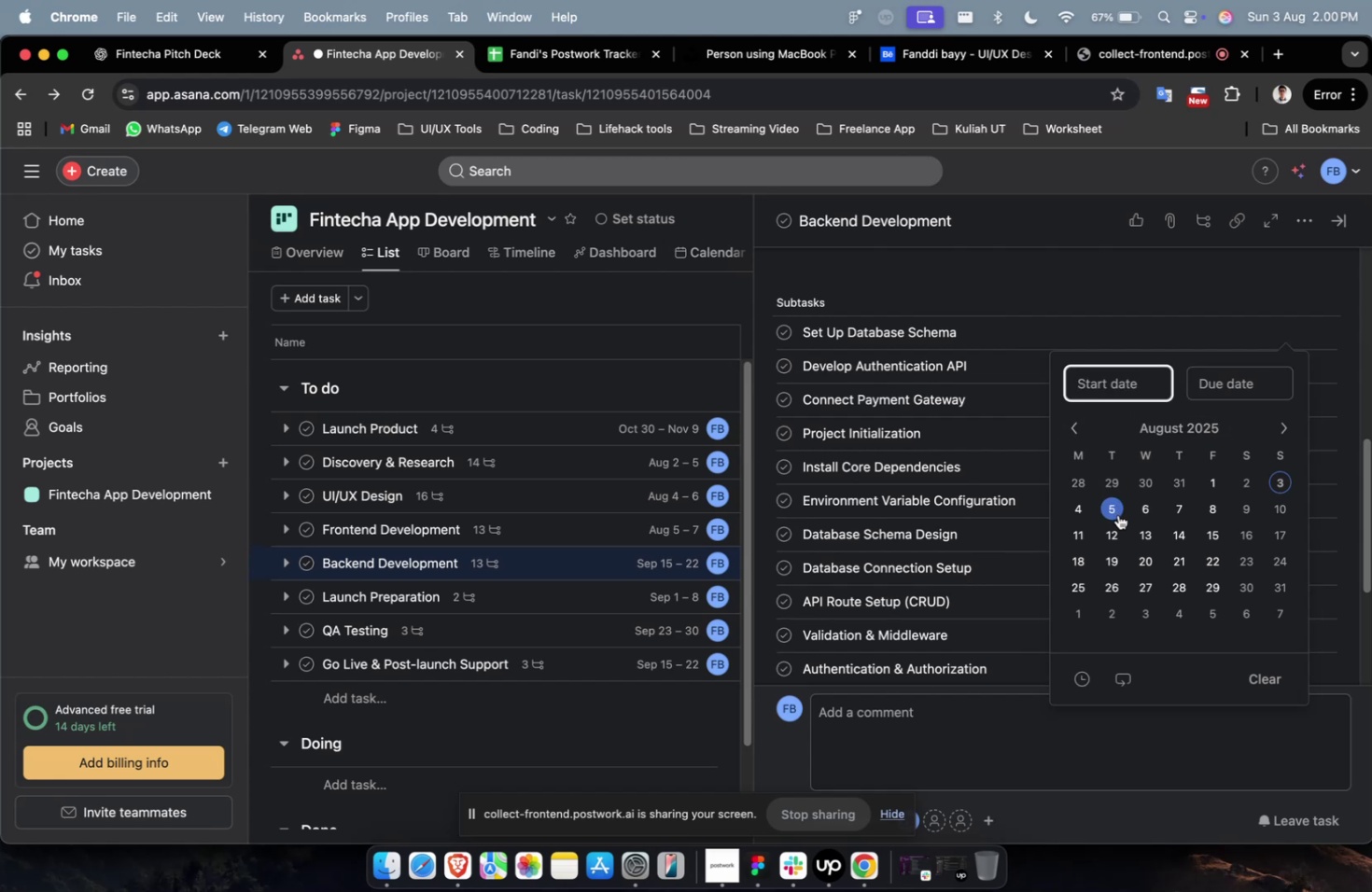 
left_click([1117, 514])
 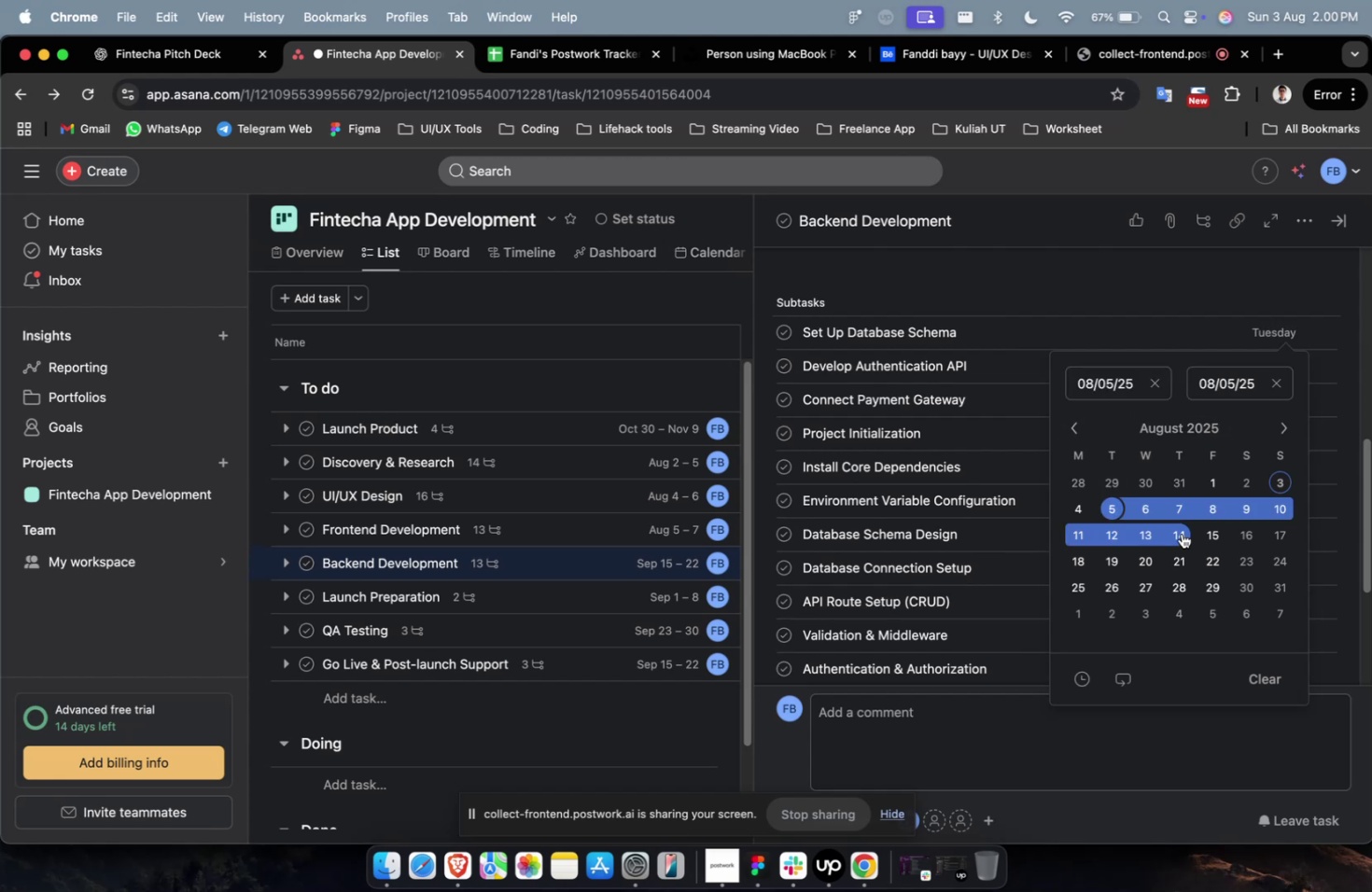 
double_click([1181, 533])
 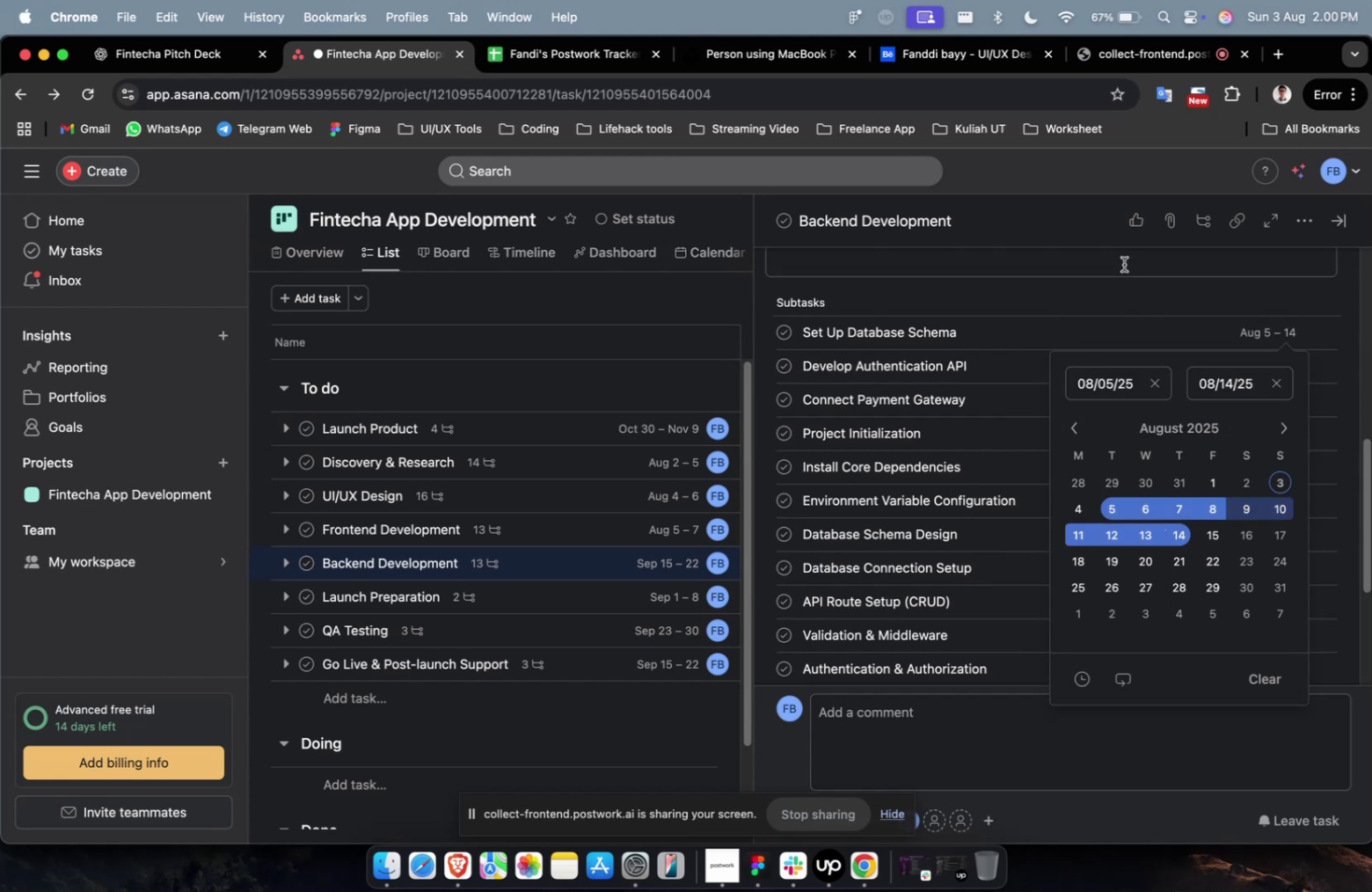 
left_click([1172, 307])
 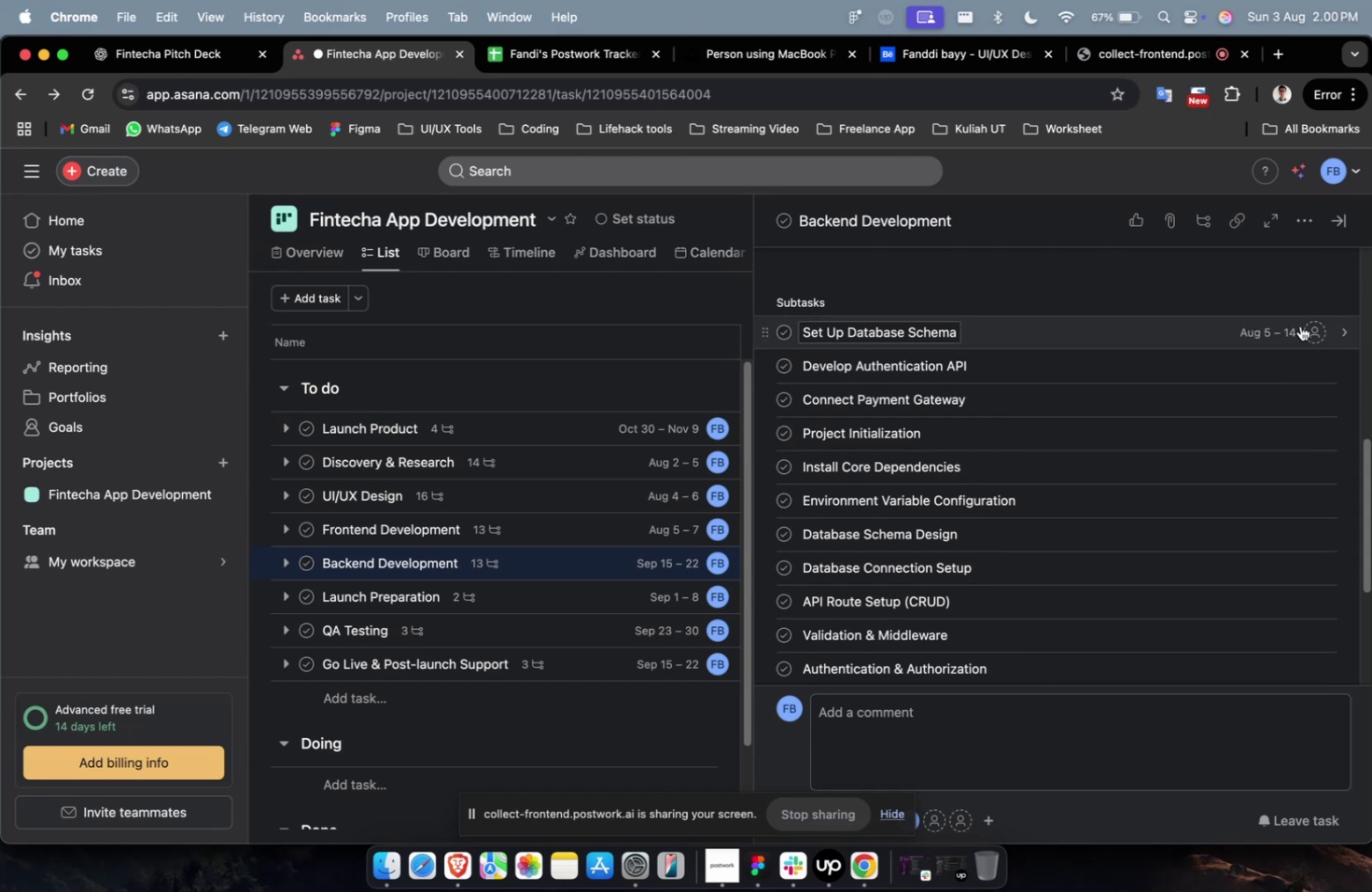 
left_click([1309, 329])
 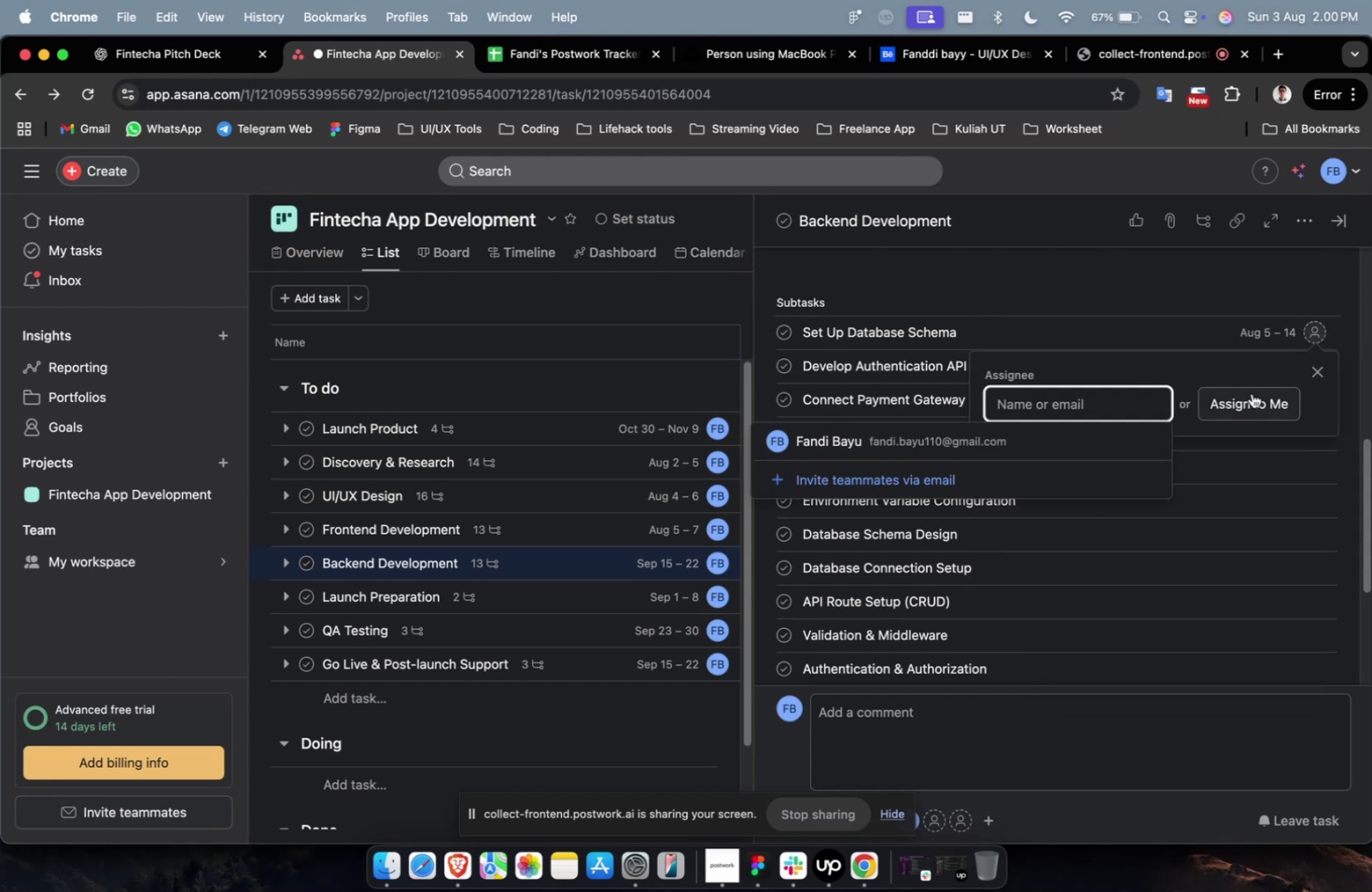 
left_click([1048, 434])
 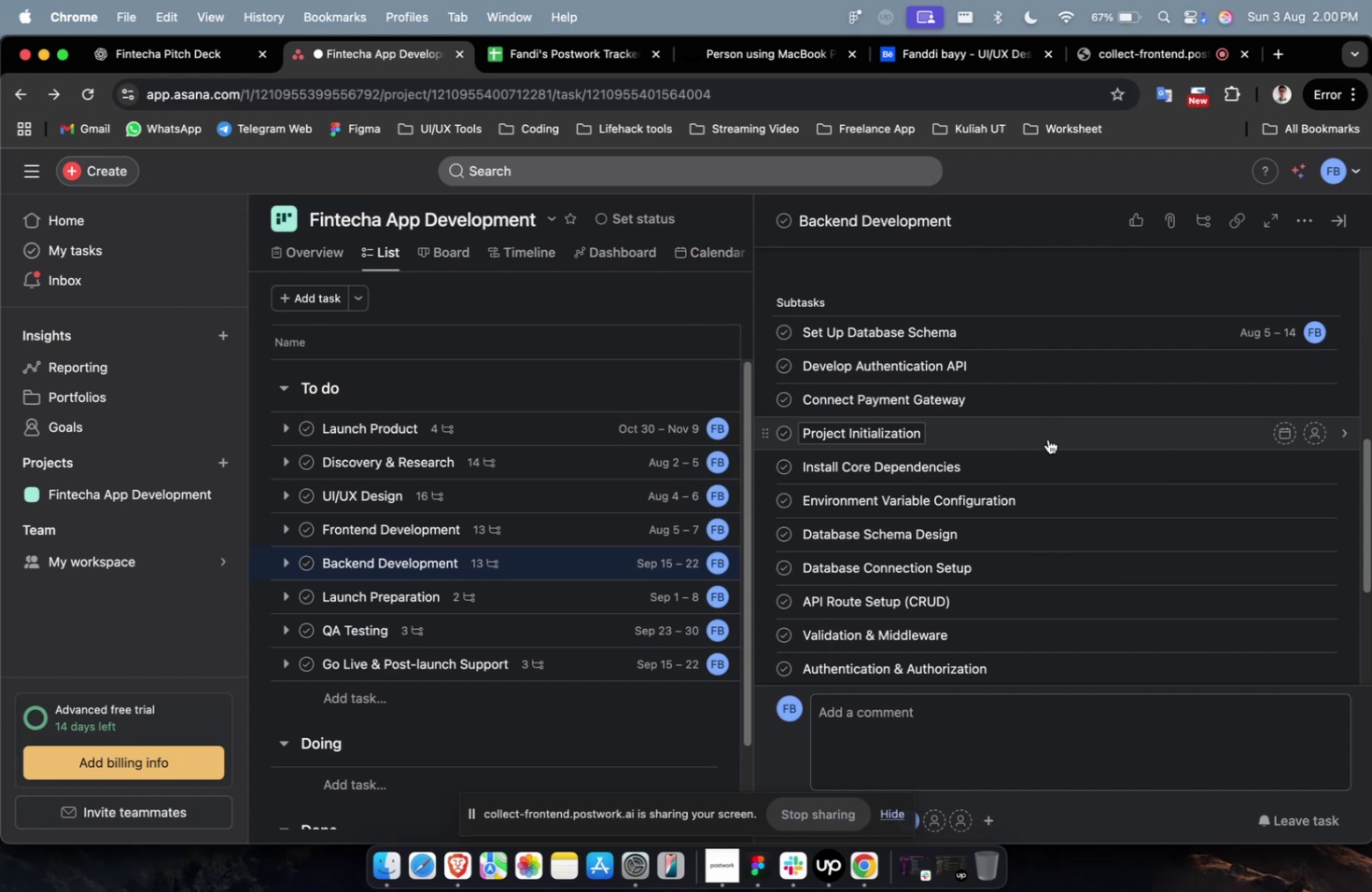 
wait(21.98)
 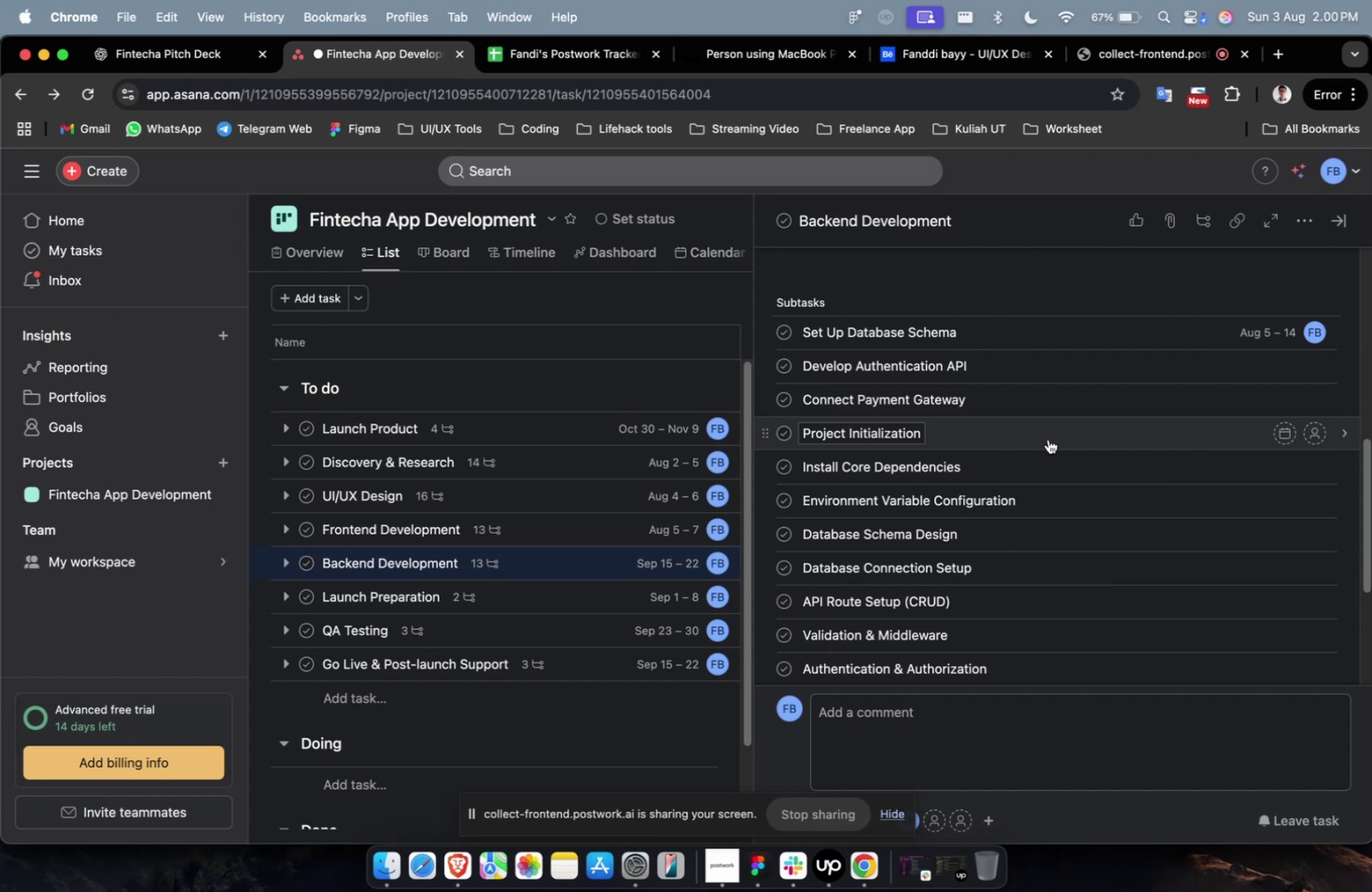 
scroll: coordinate [1047, 439], scroll_direction: down, amount: 2.0
 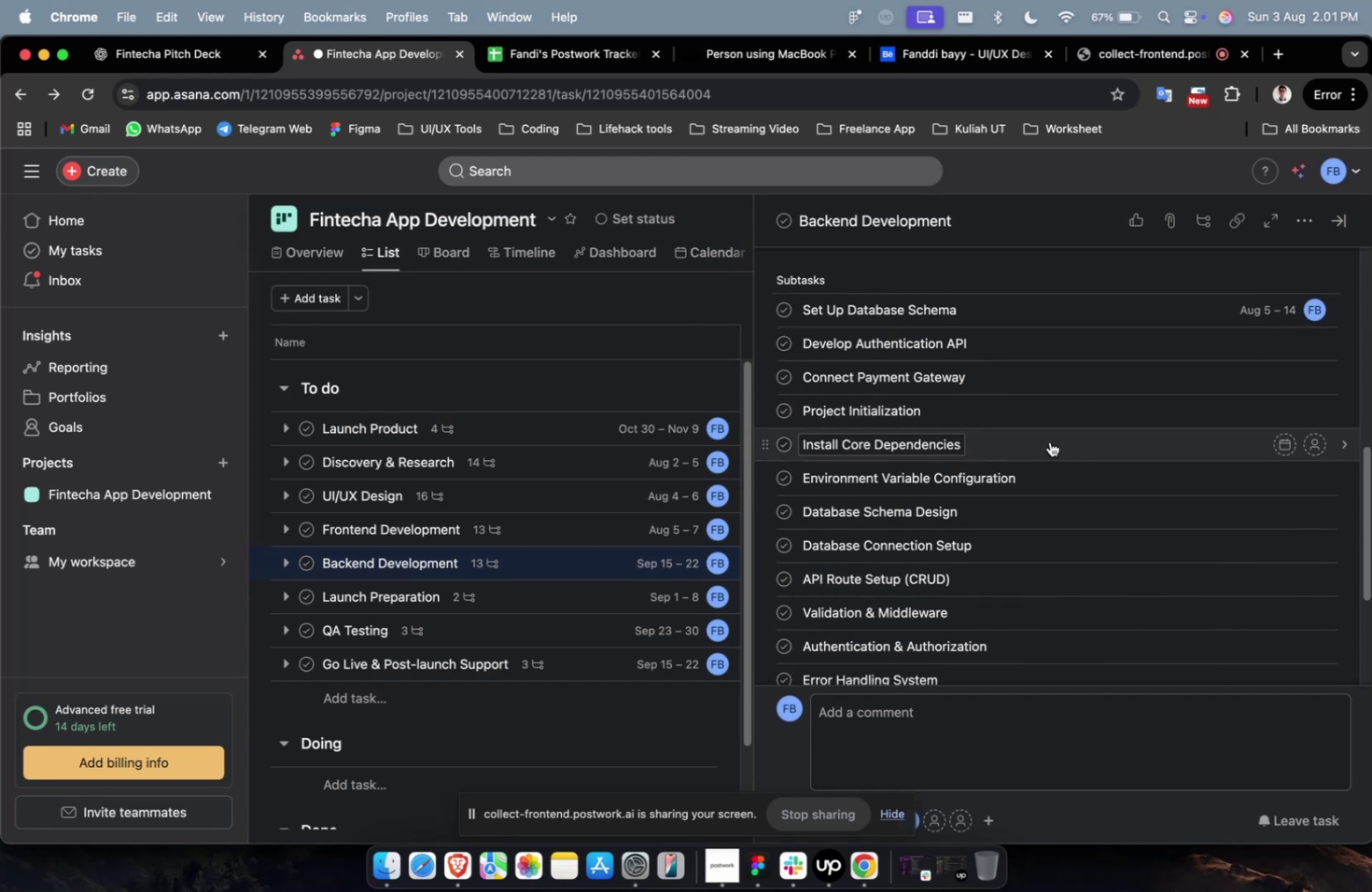 
wait(11.36)
 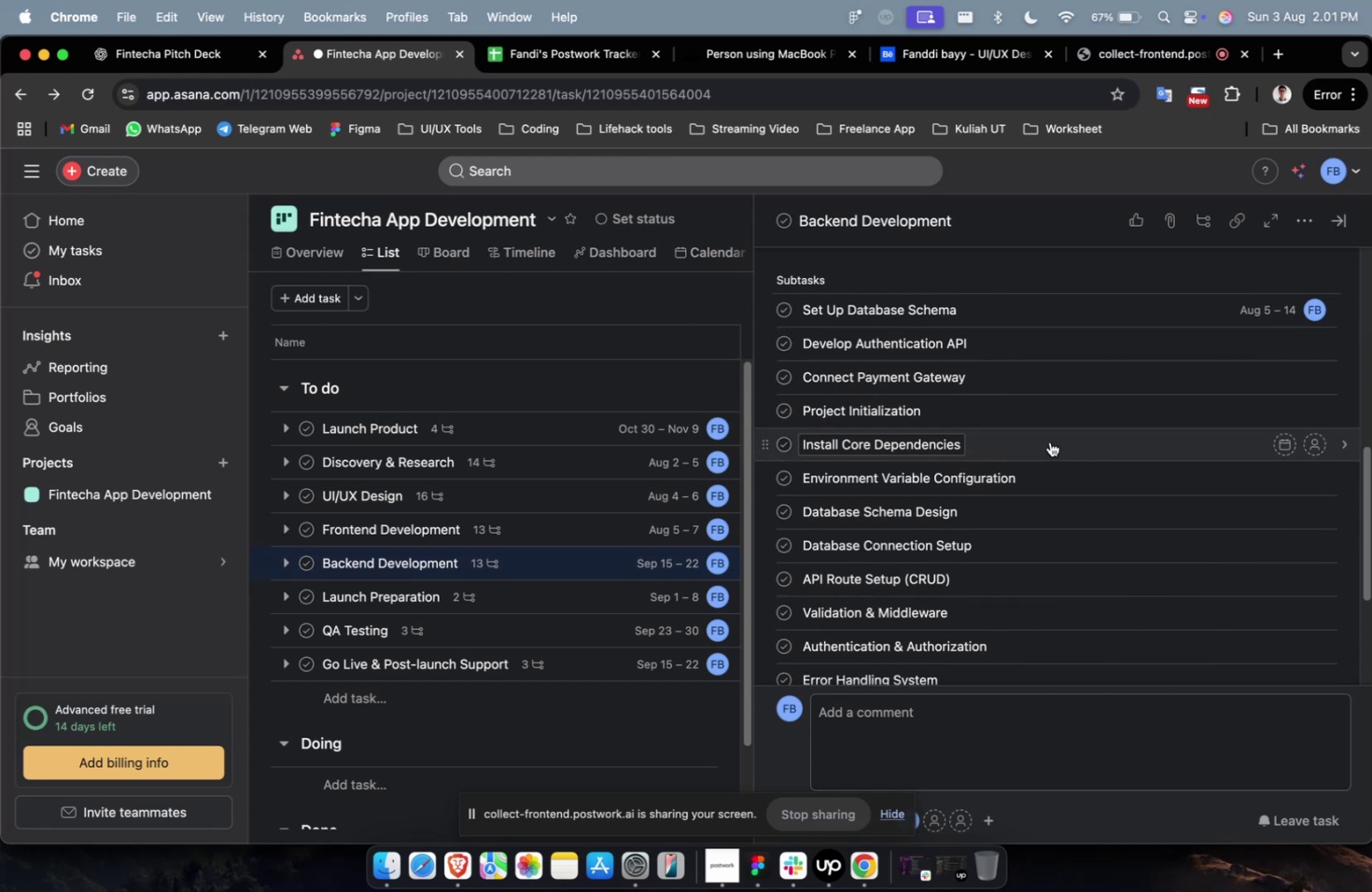 
scroll: coordinate [1049, 441], scroll_direction: up, amount: 1.0
 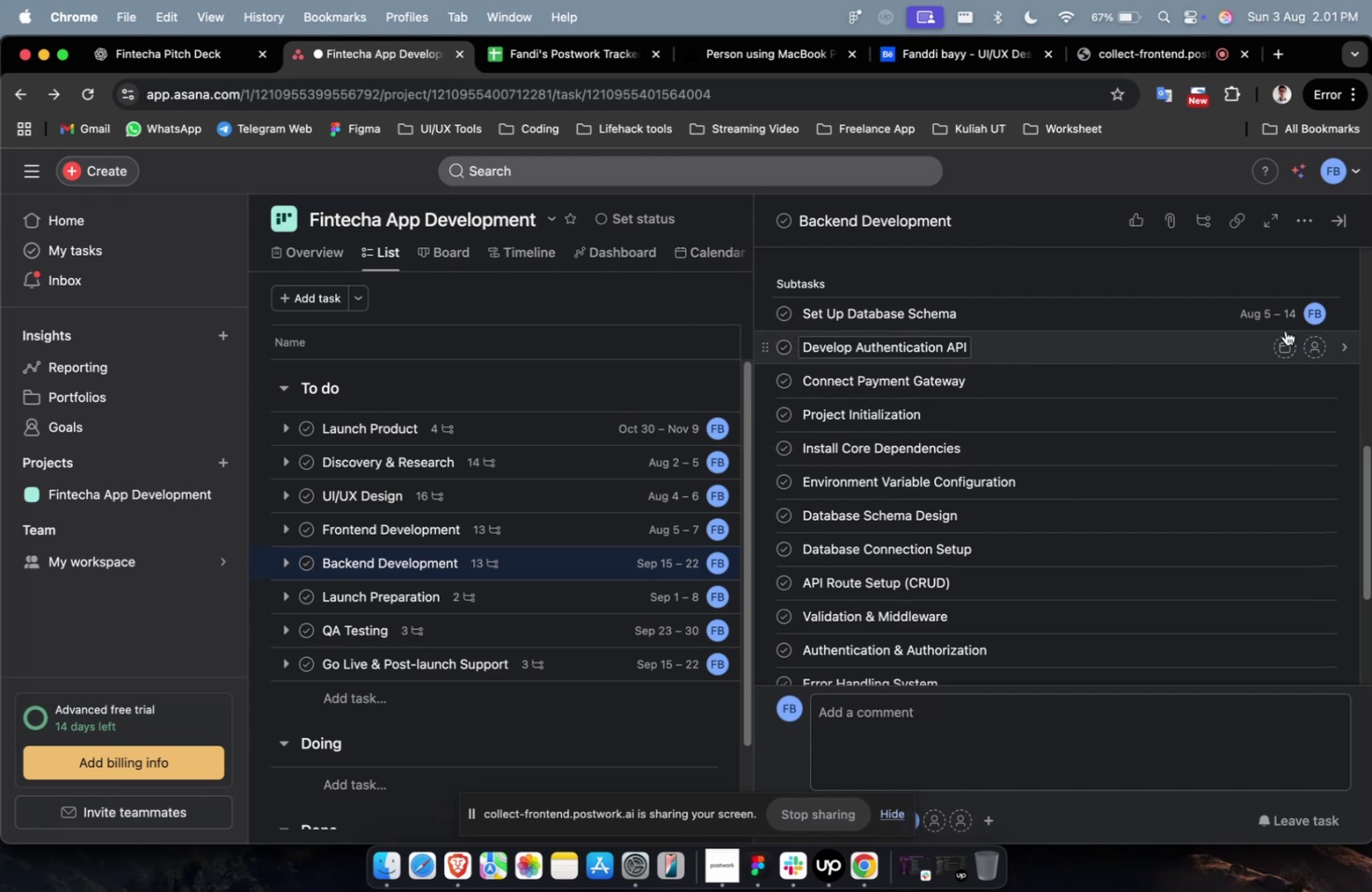 
left_click([1288, 341])
 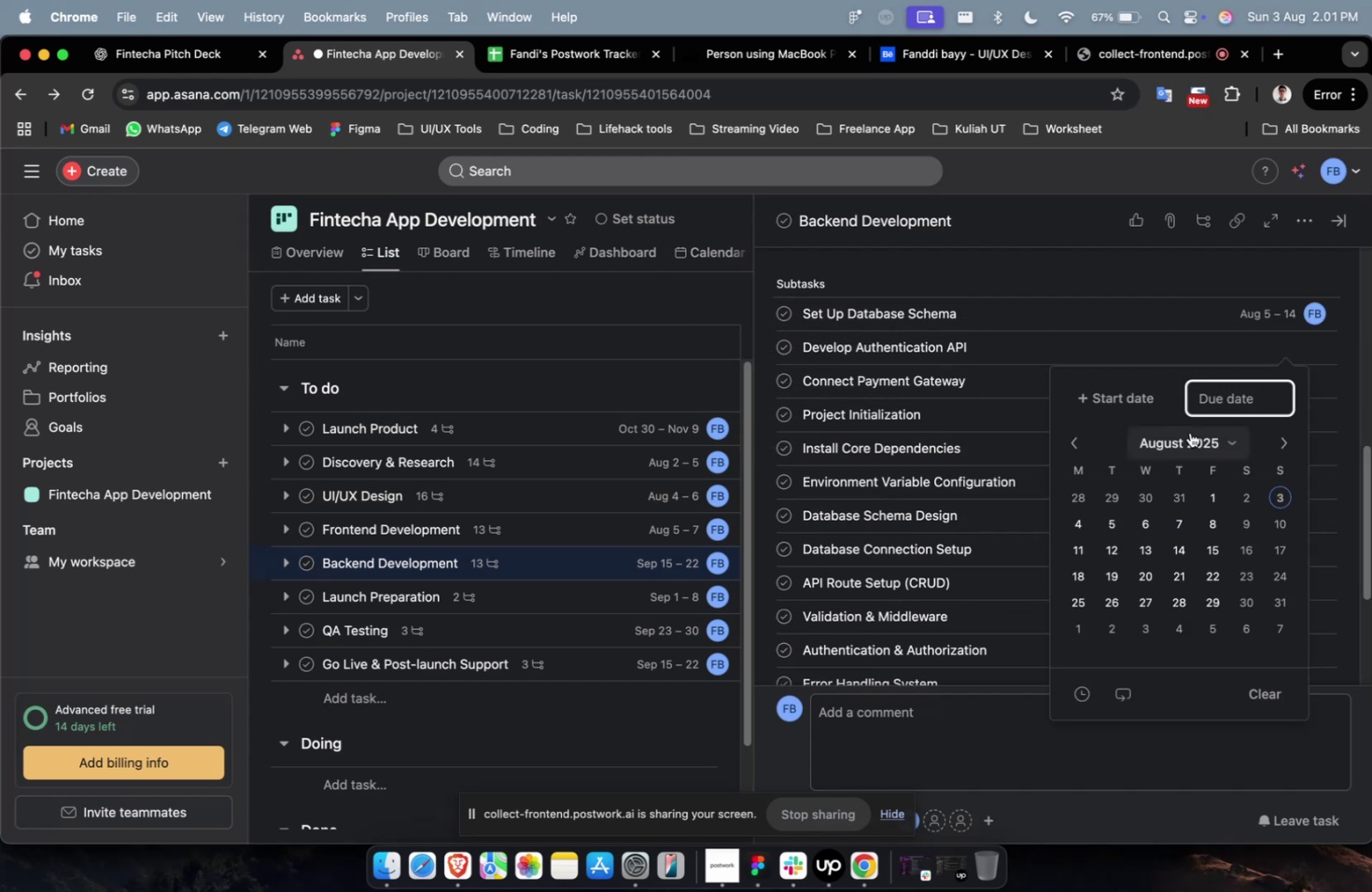 
left_click([1162, 408])
 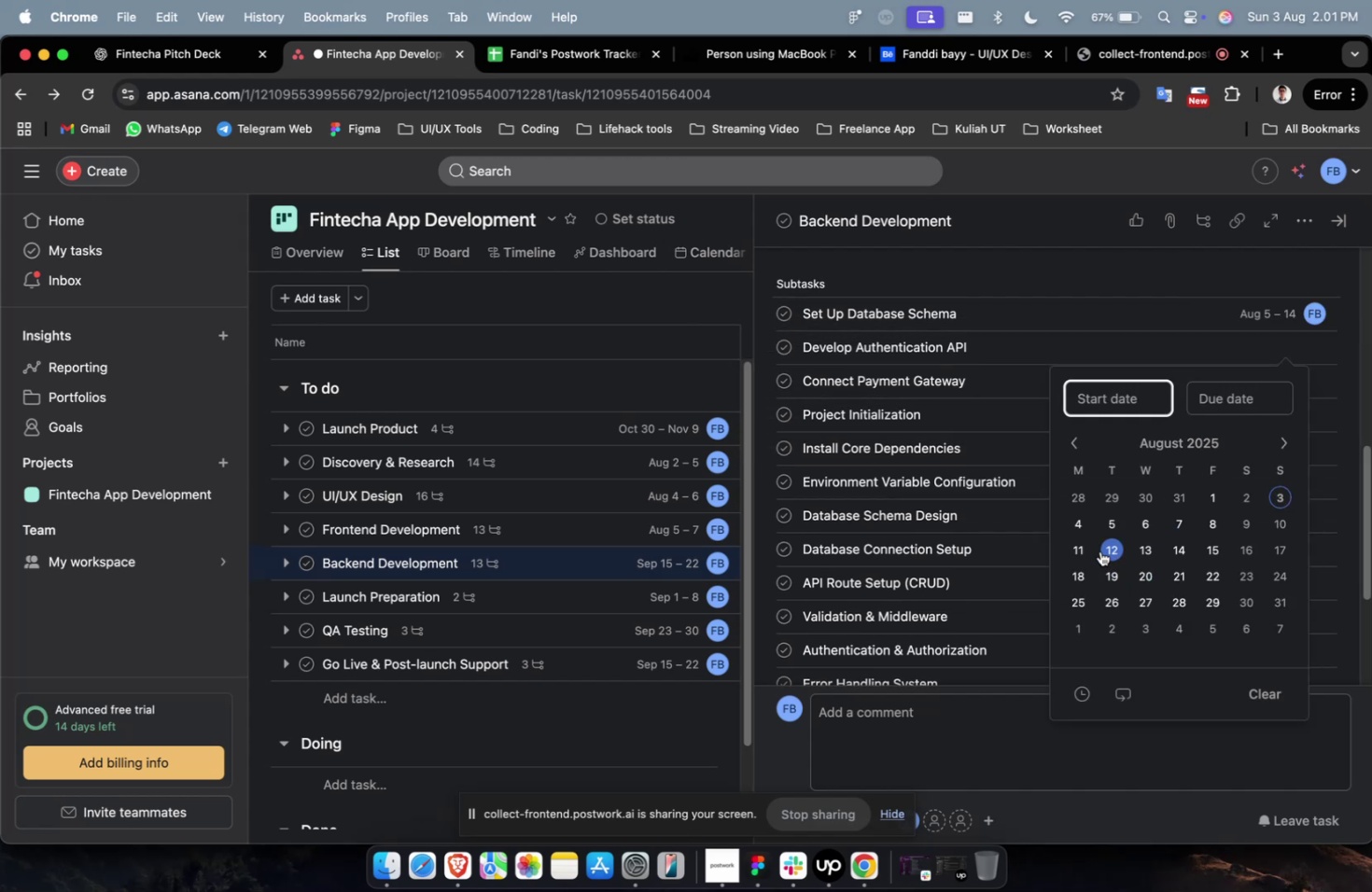 
left_click([1083, 551])
 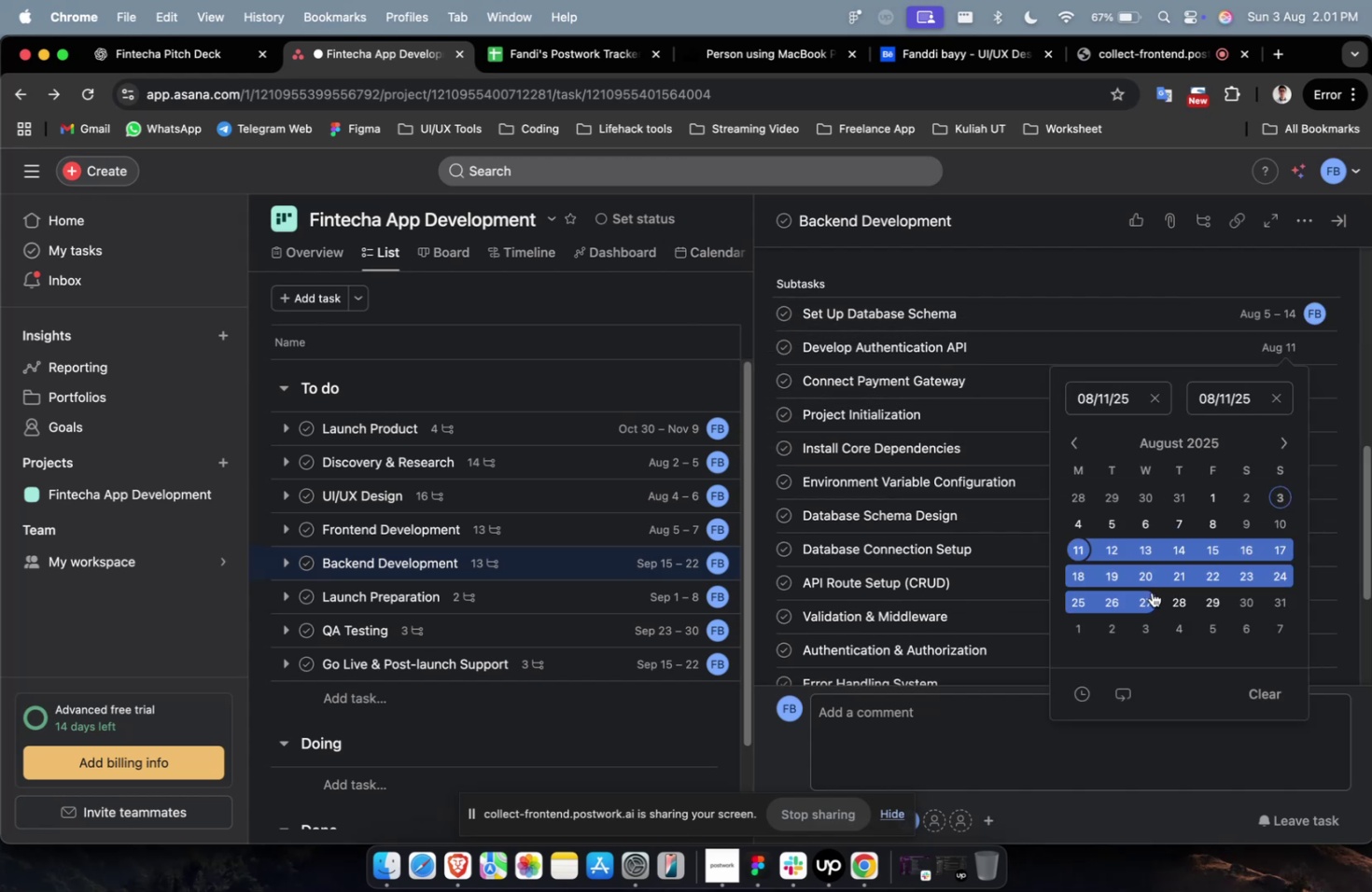 
double_click([1151, 592])
 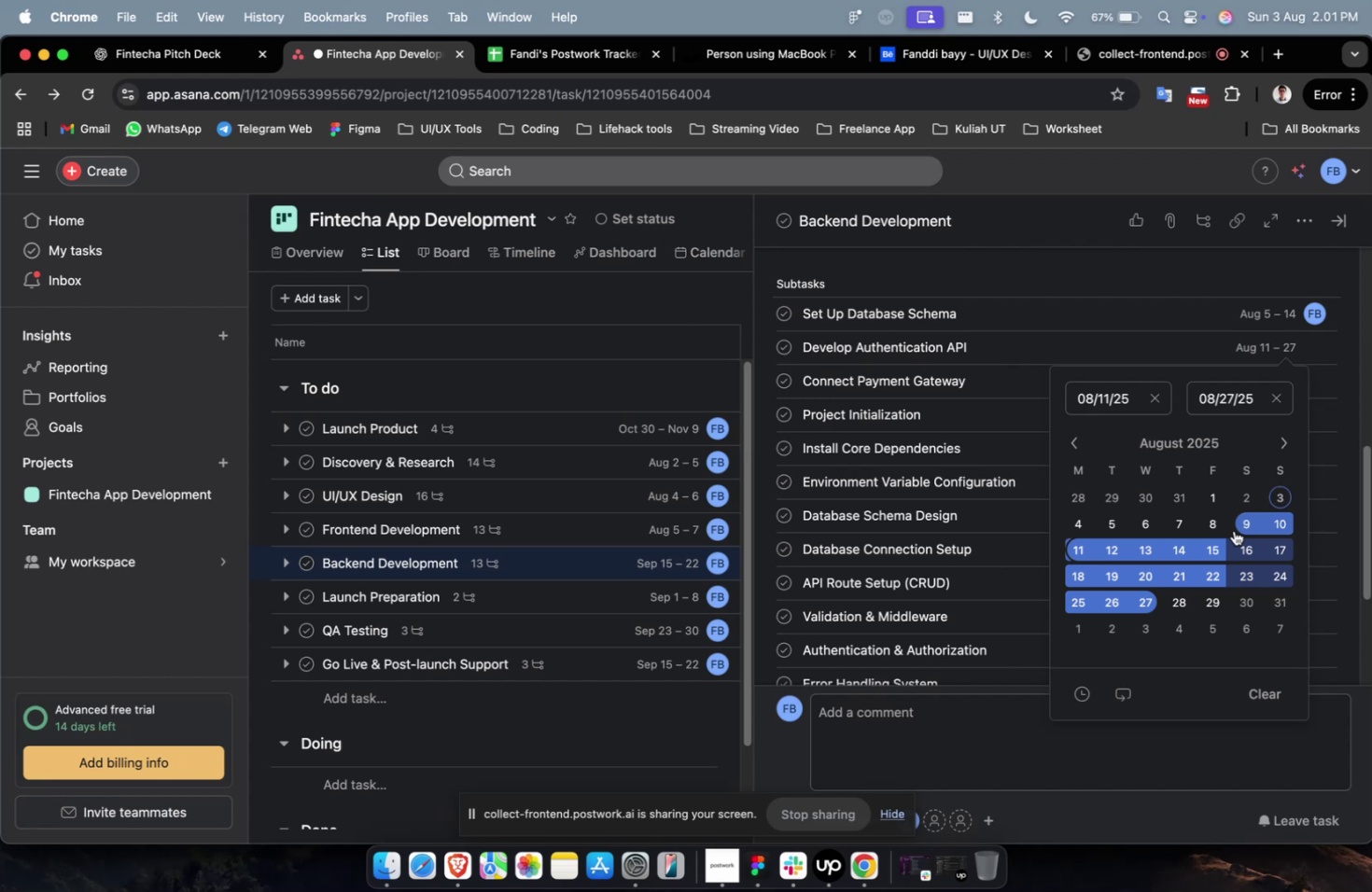 
left_click([976, 433])
 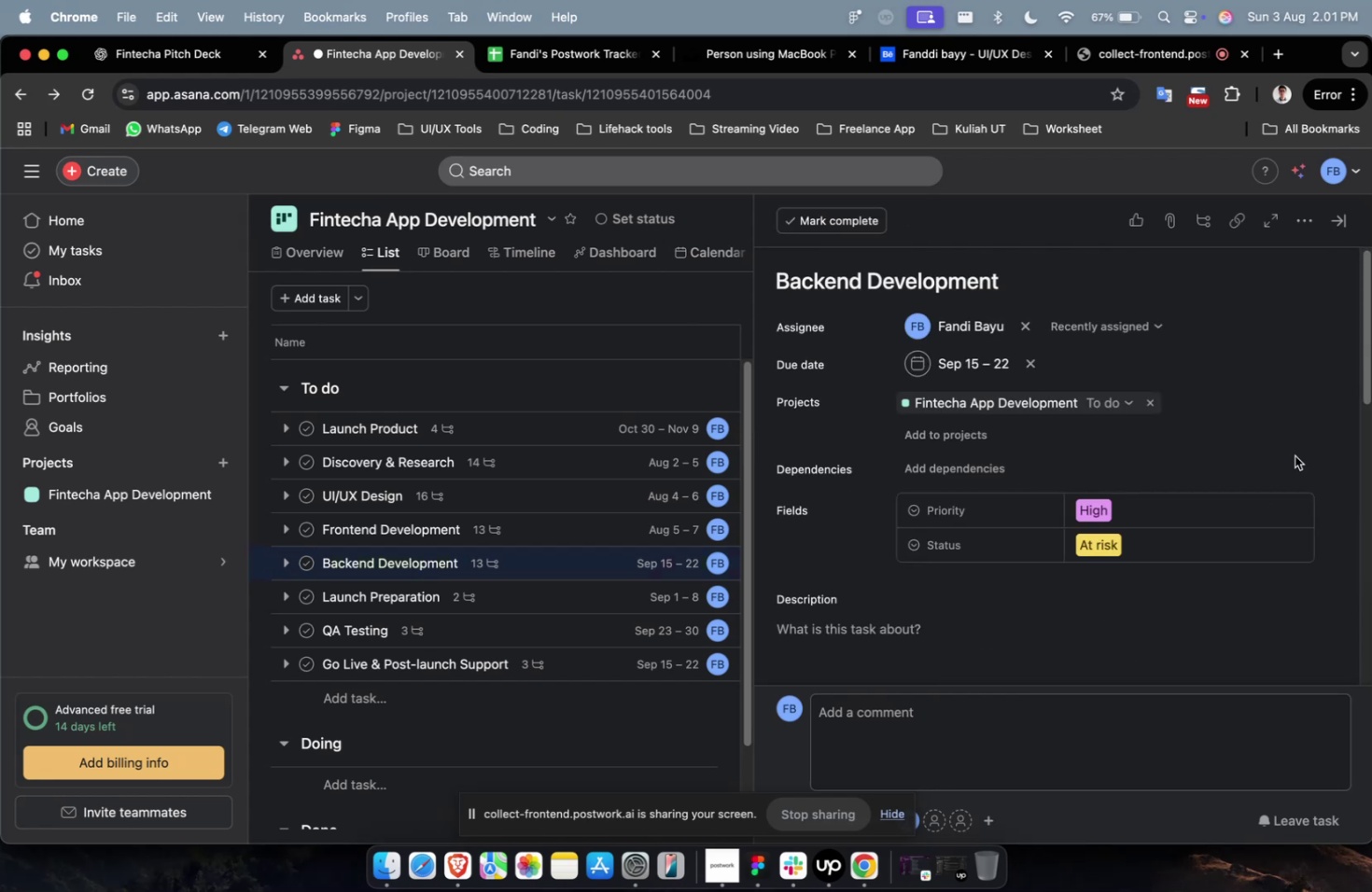 
scroll: coordinate [1259, 587], scroll_direction: down, amount: 15.0
 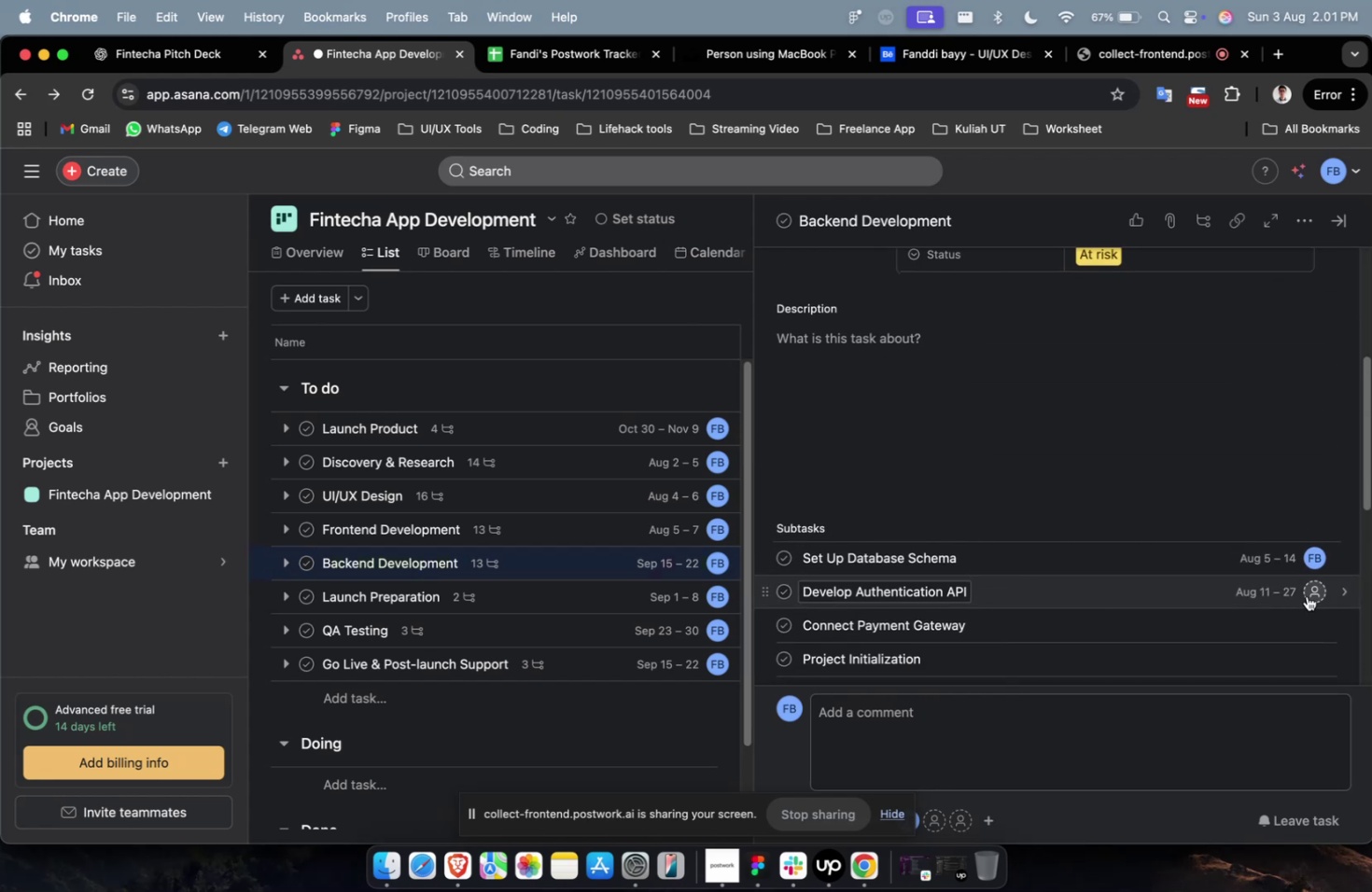 
left_click([1310, 592])
 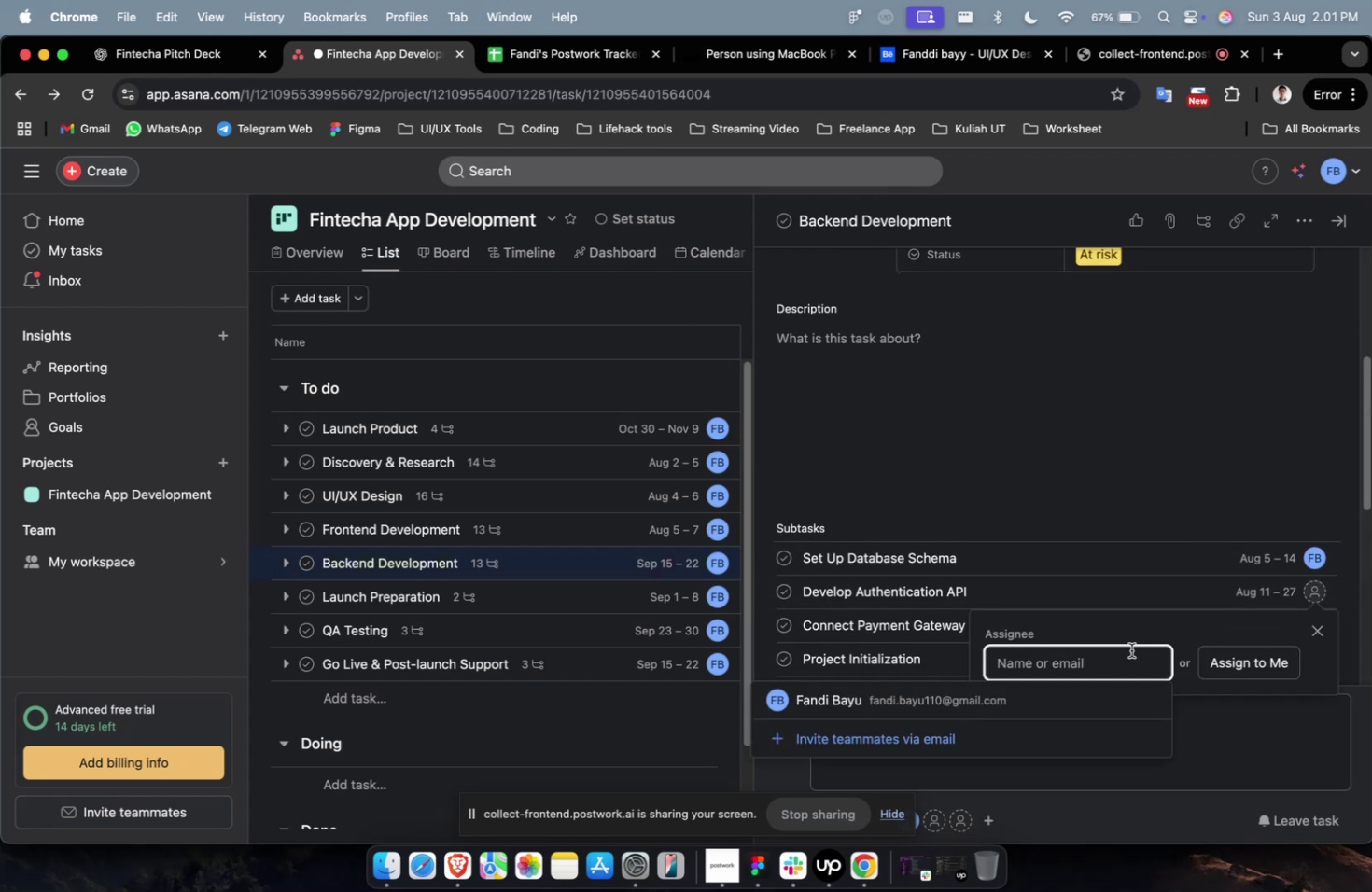 
scroll: coordinate [1130, 649], scroll_direction: down, amount: 2.0
 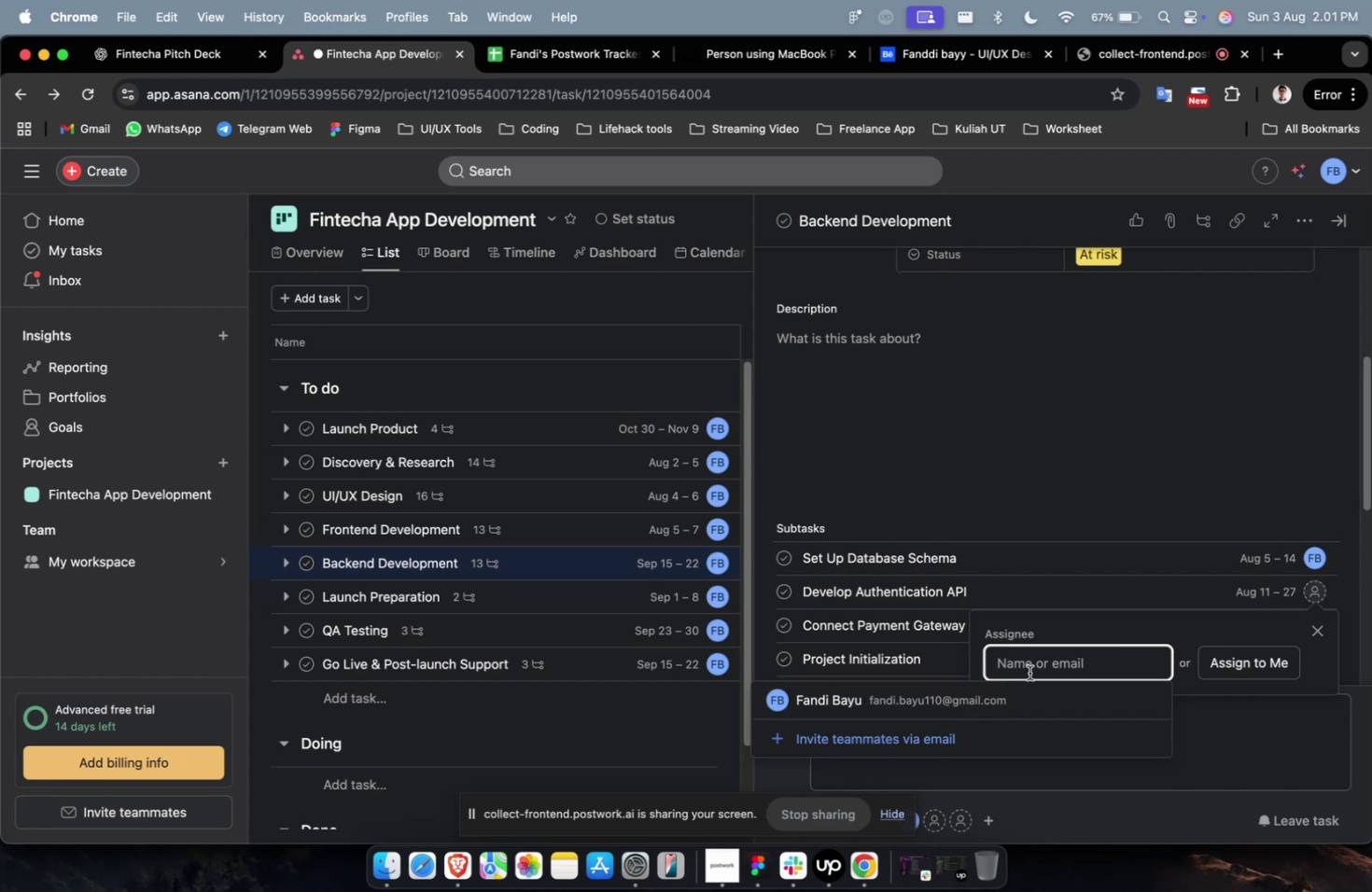 
left_click([1015, 687])
 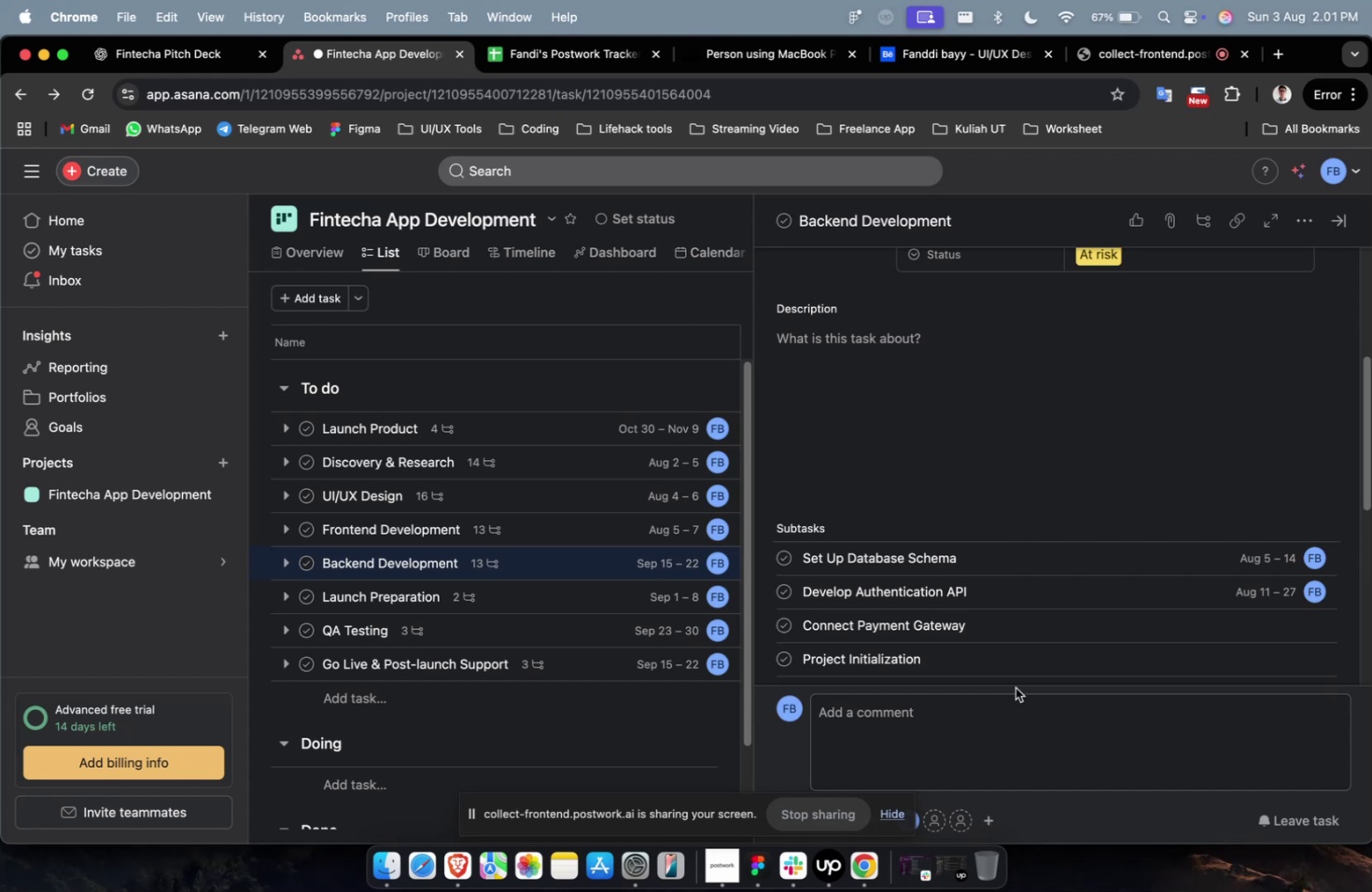 
wait(28.73)
 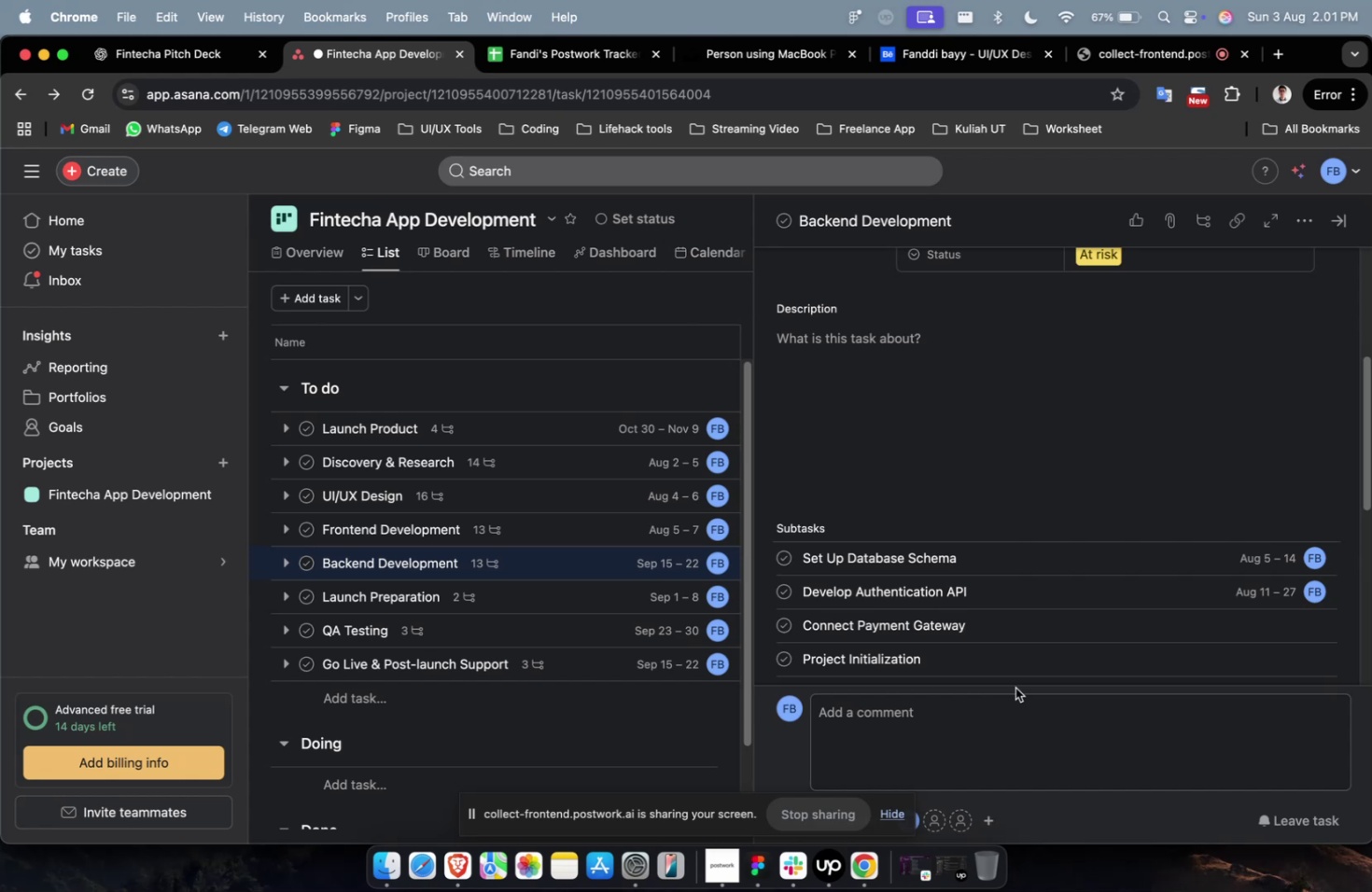 
scroll: coordinate [1040, 556], scroll_direction: down, amount: 12.0
 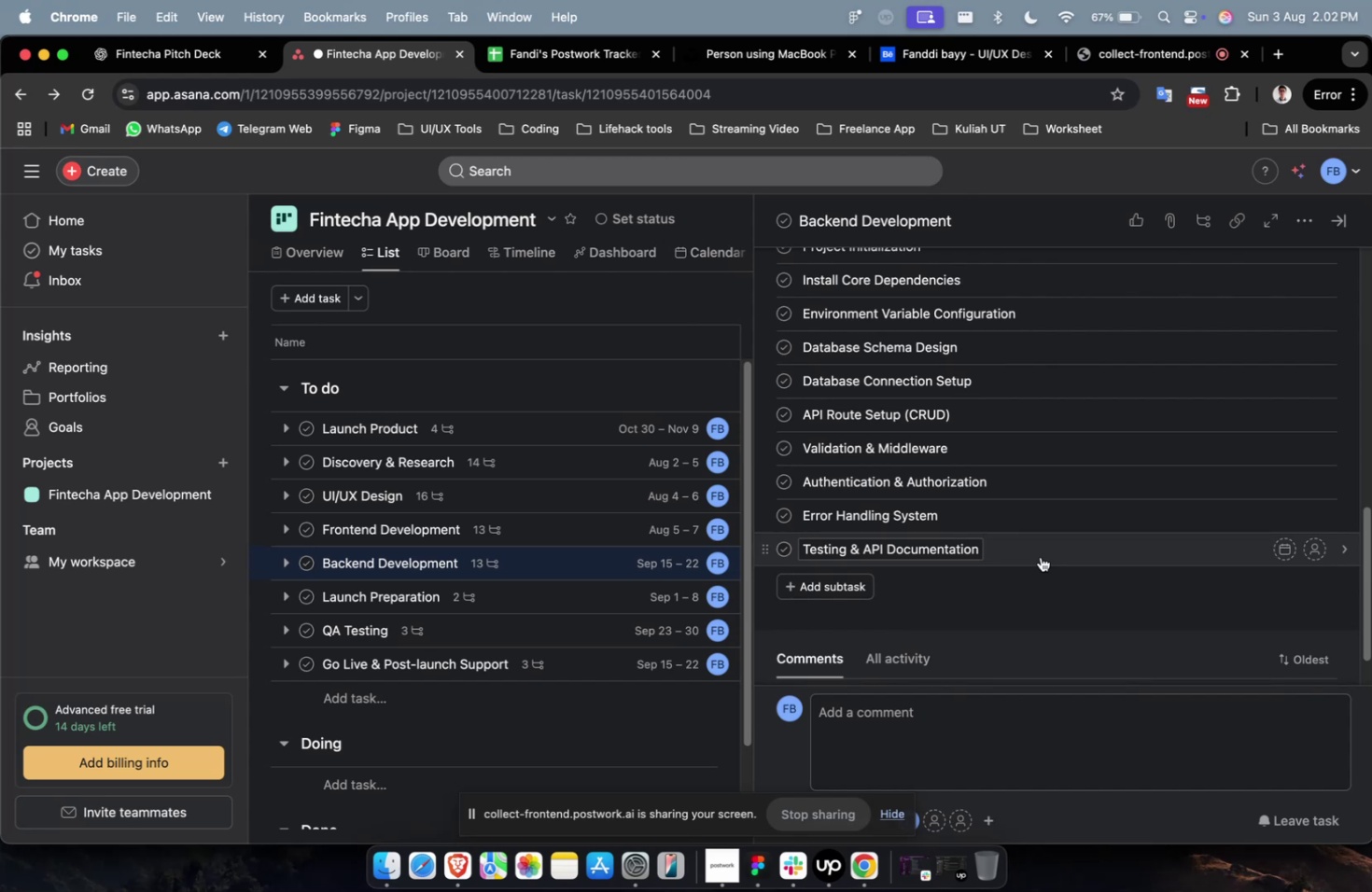 
wait(18.3)
 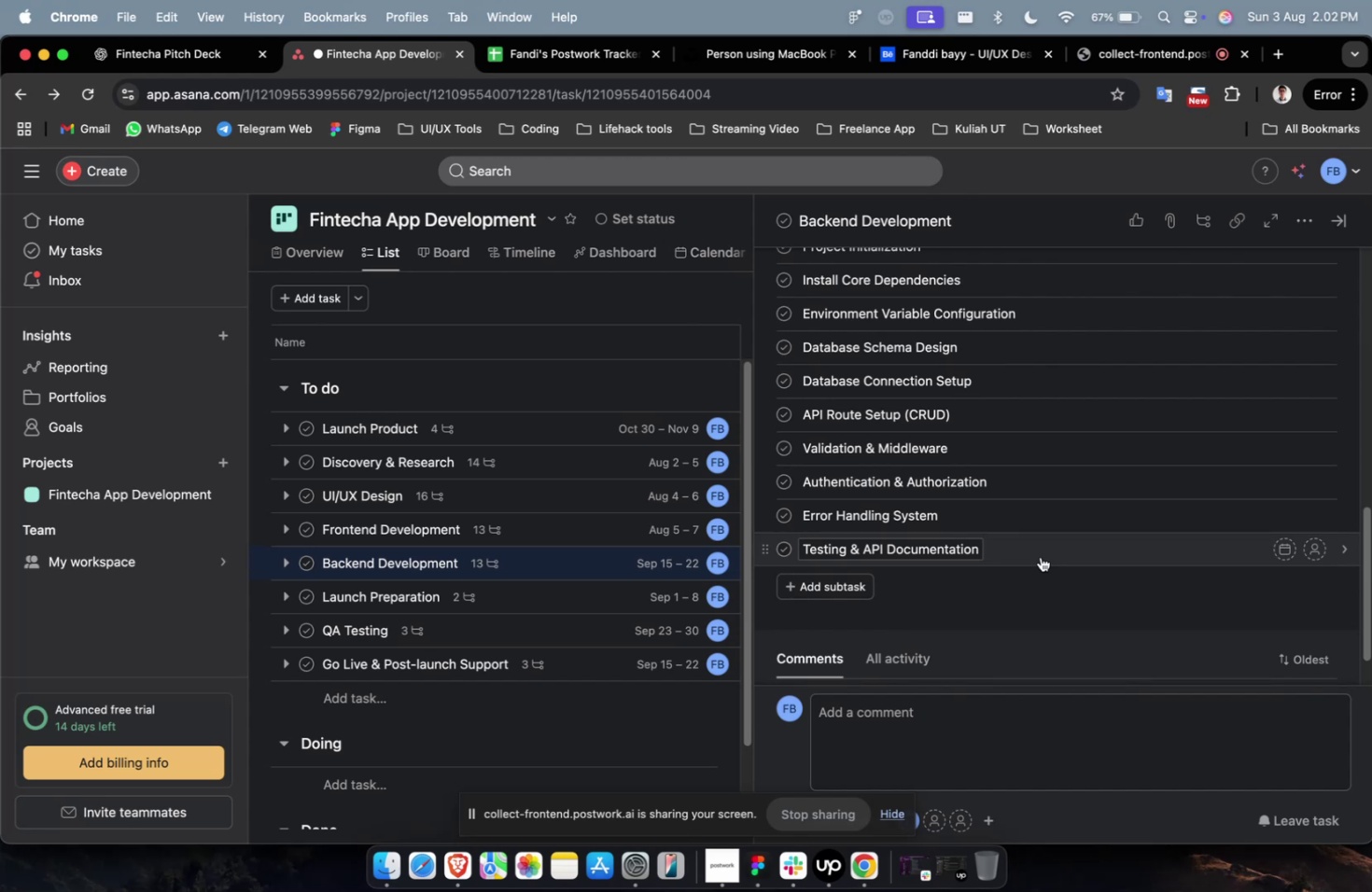 
scroll: coordinate [1044, 537], scroll_direction: up, amount: 10.0
 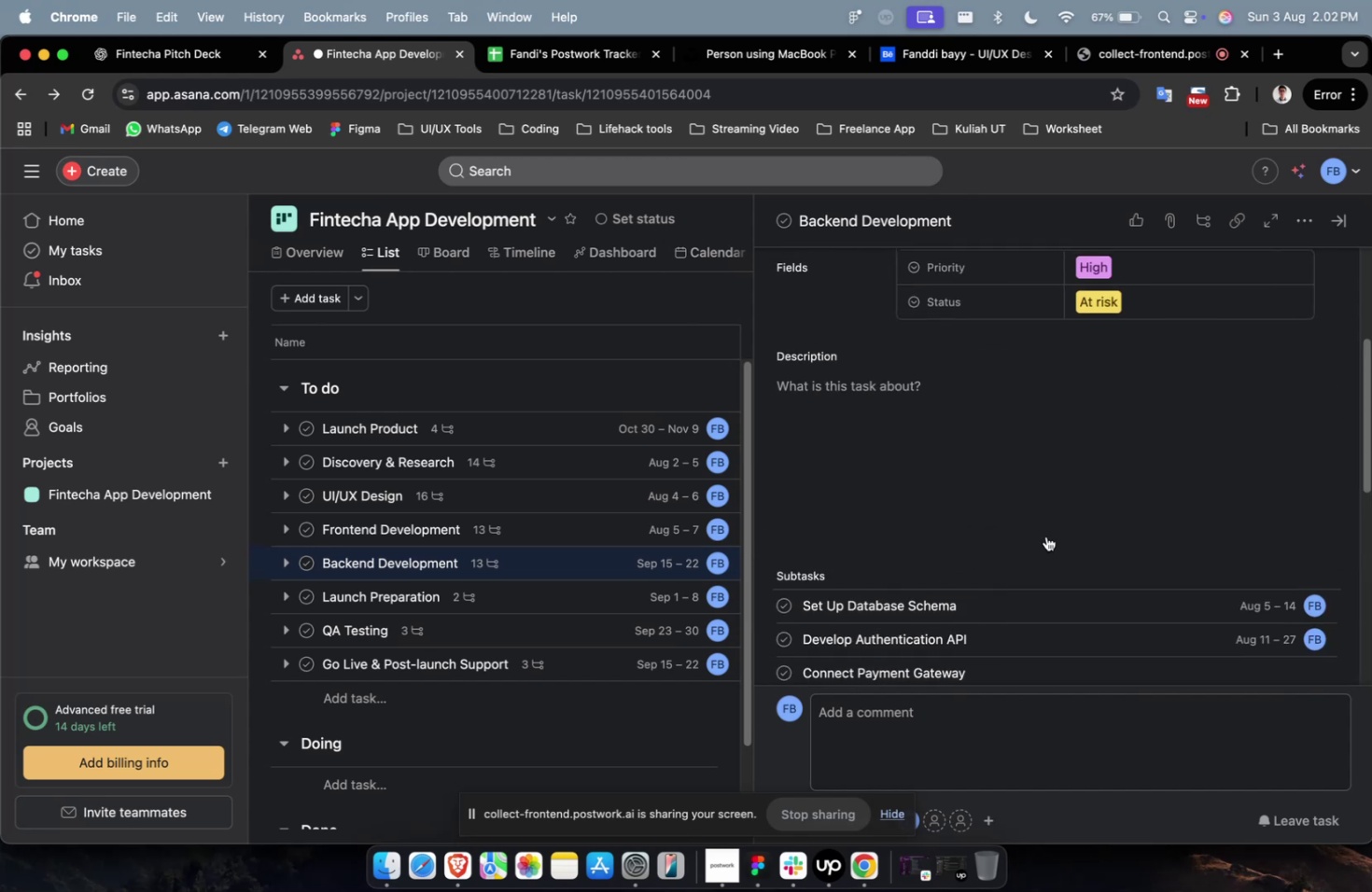 
scroll: coordinate [1340, 624], scroll_direction: down, amount: 6.0
 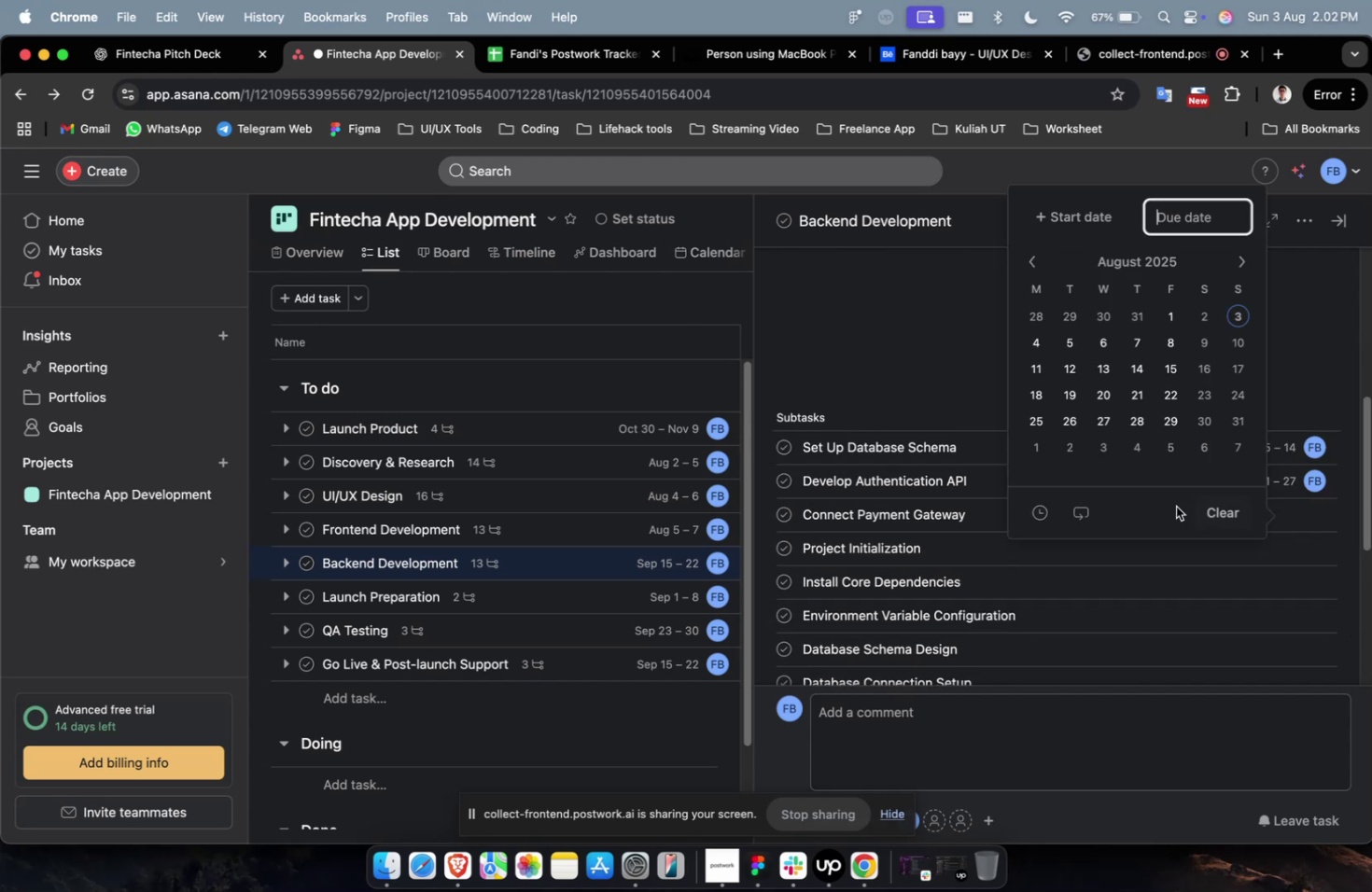 
left_click([1084, 215])
 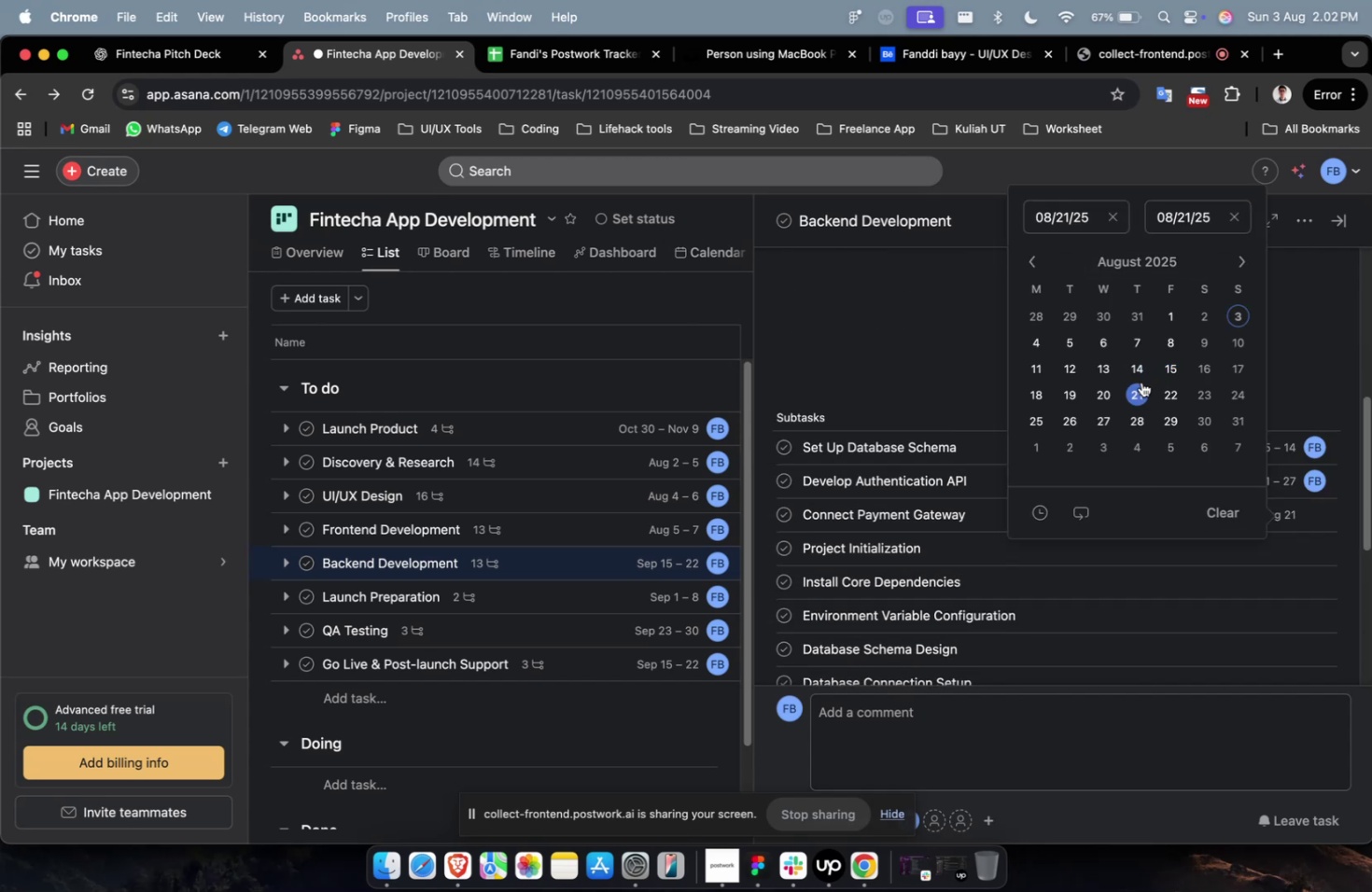 
double_click([1167, 411])
 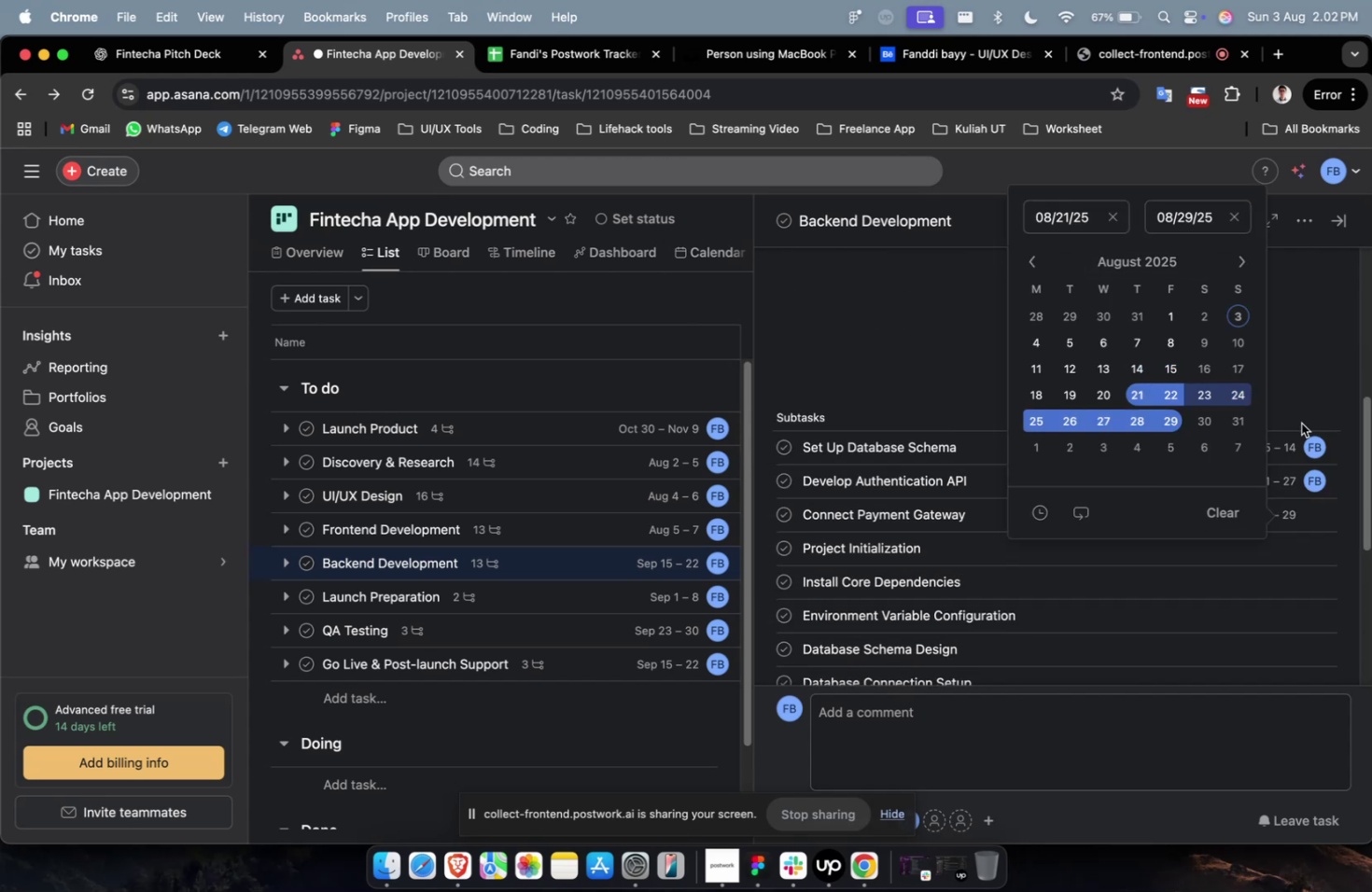 
left_click([1337, 362])
 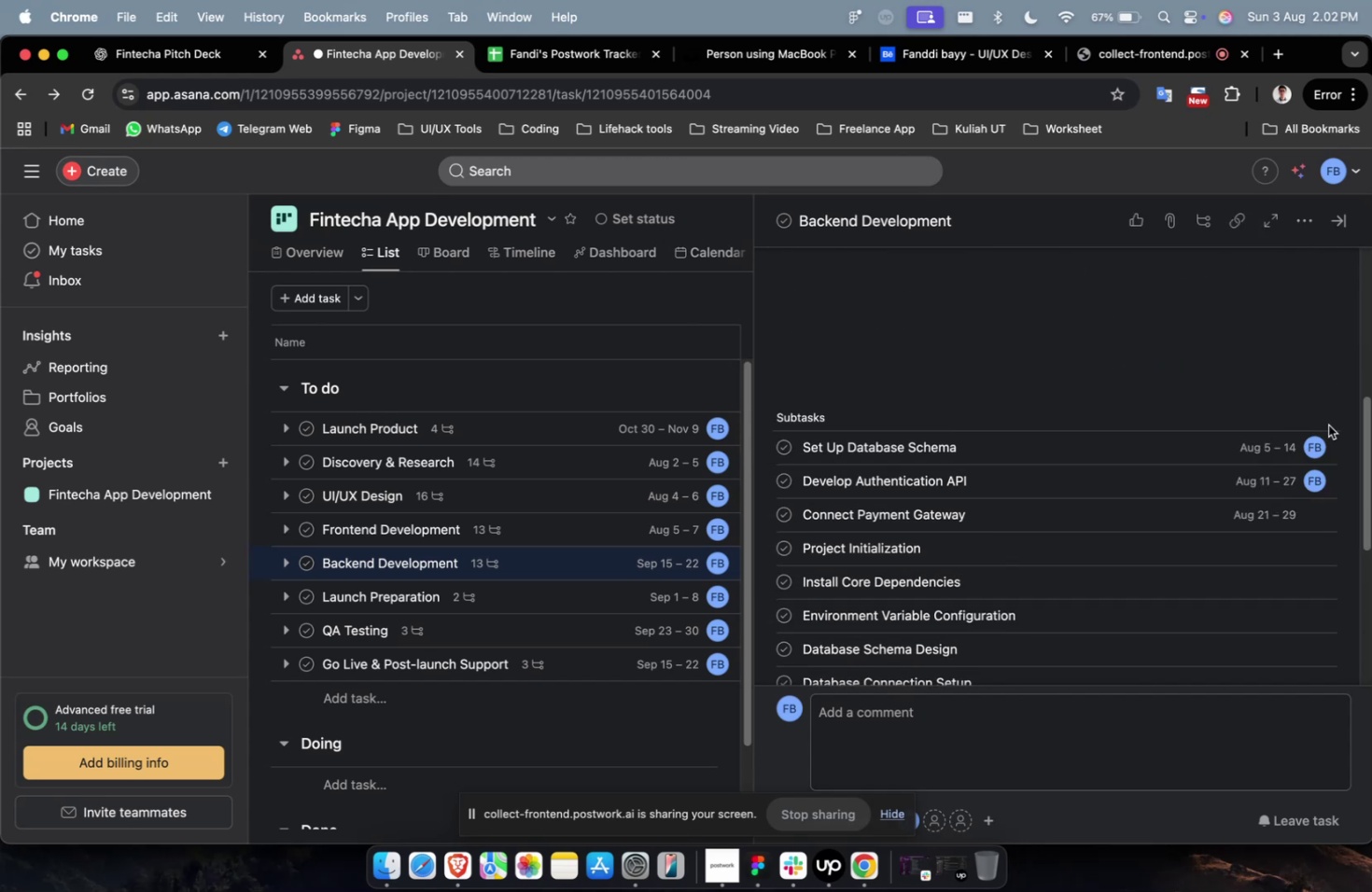 
wait(9.61)
 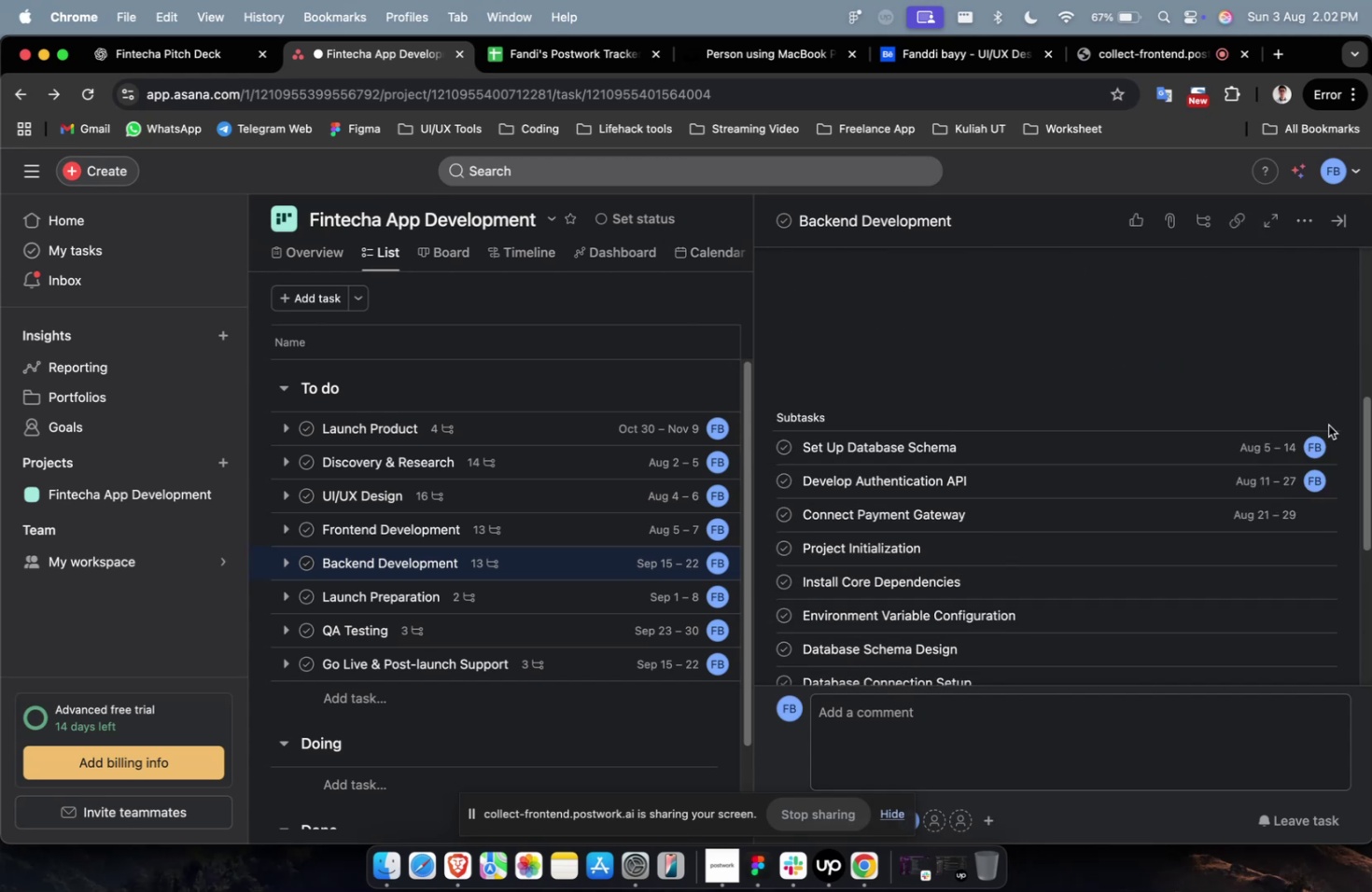 
left_click([1312, 506])
 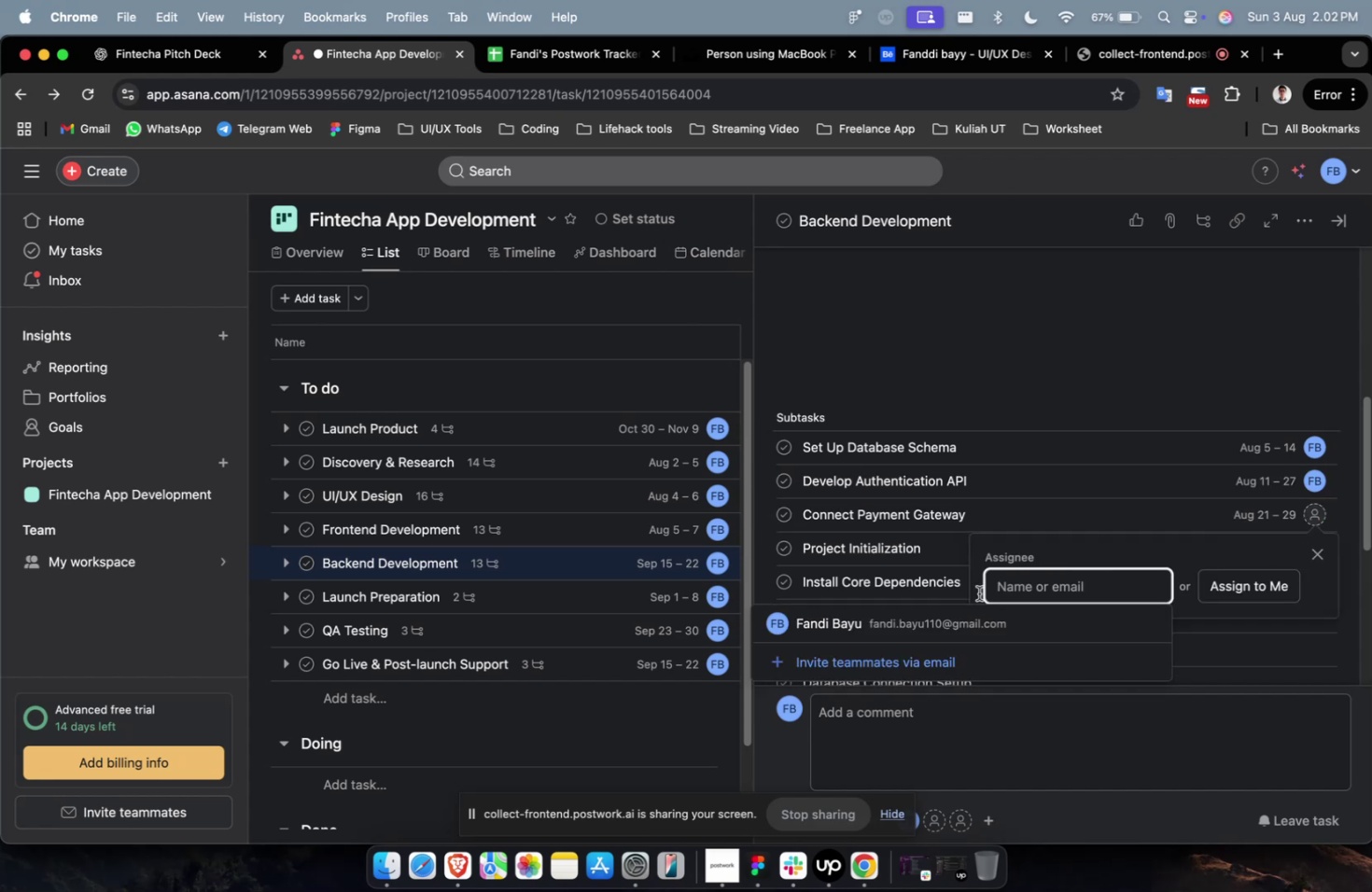 
left_click([934, 620])
 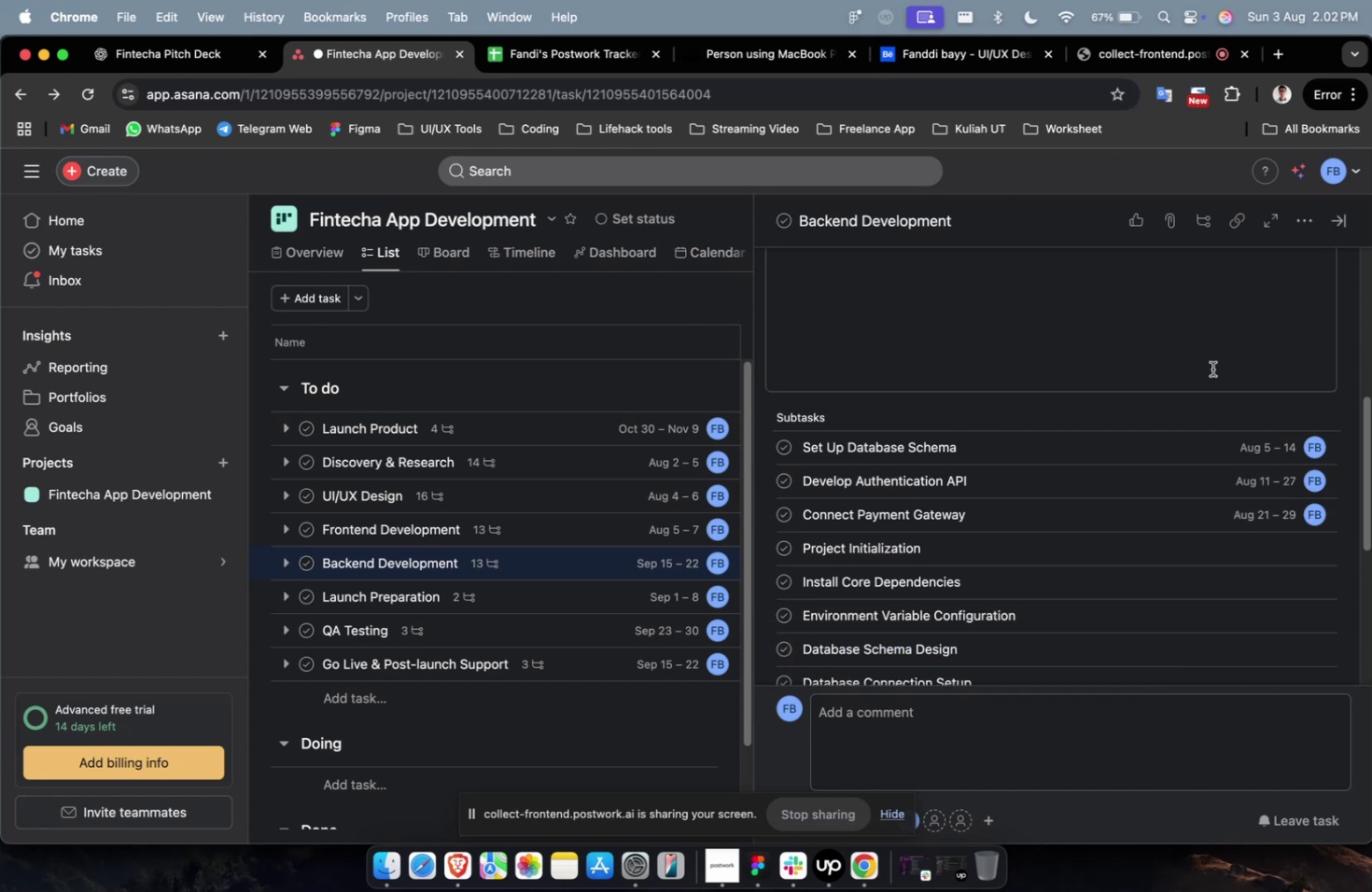 
double_click([1208, 354])
 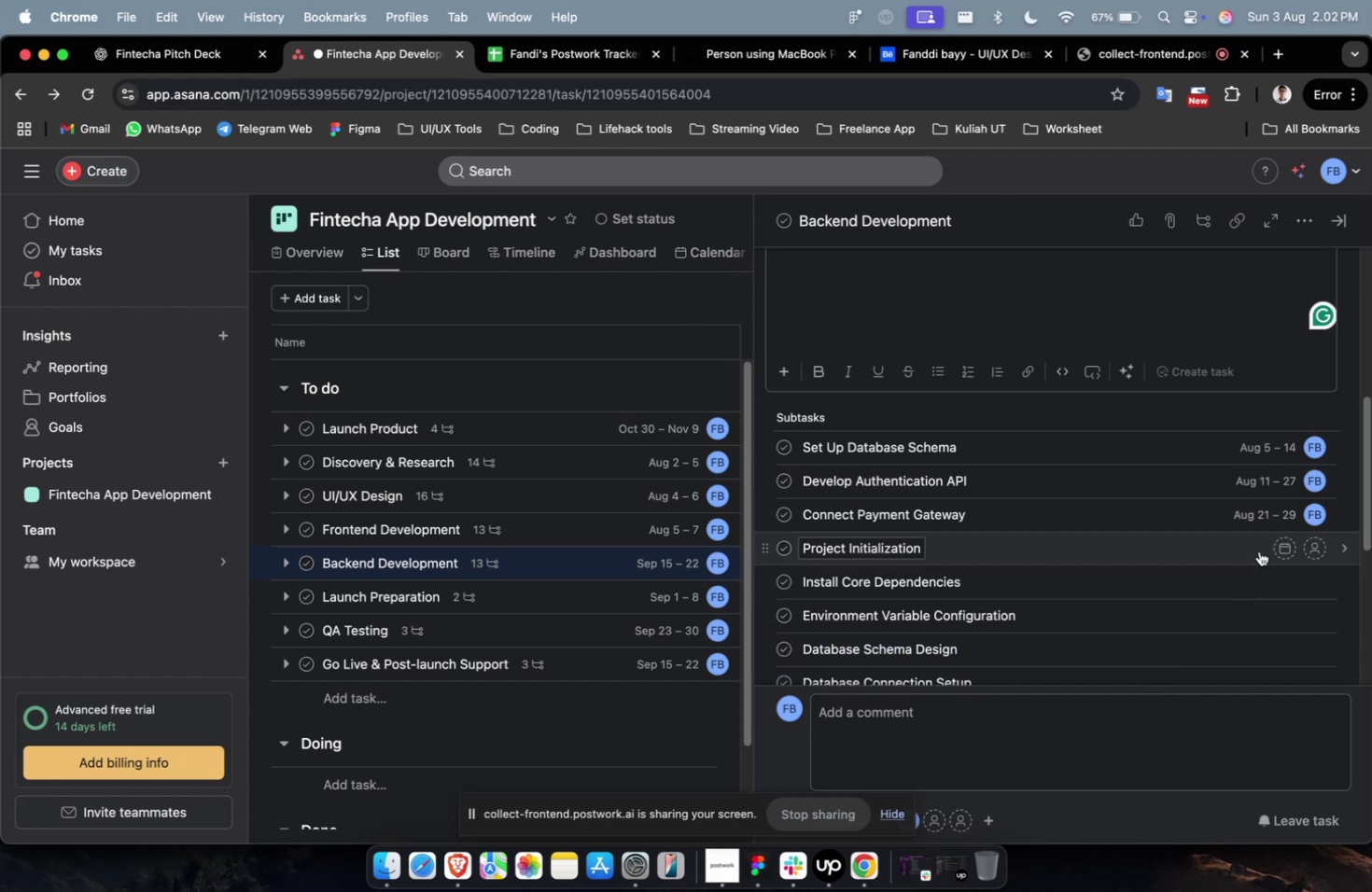 
left_click([1280, 546])
 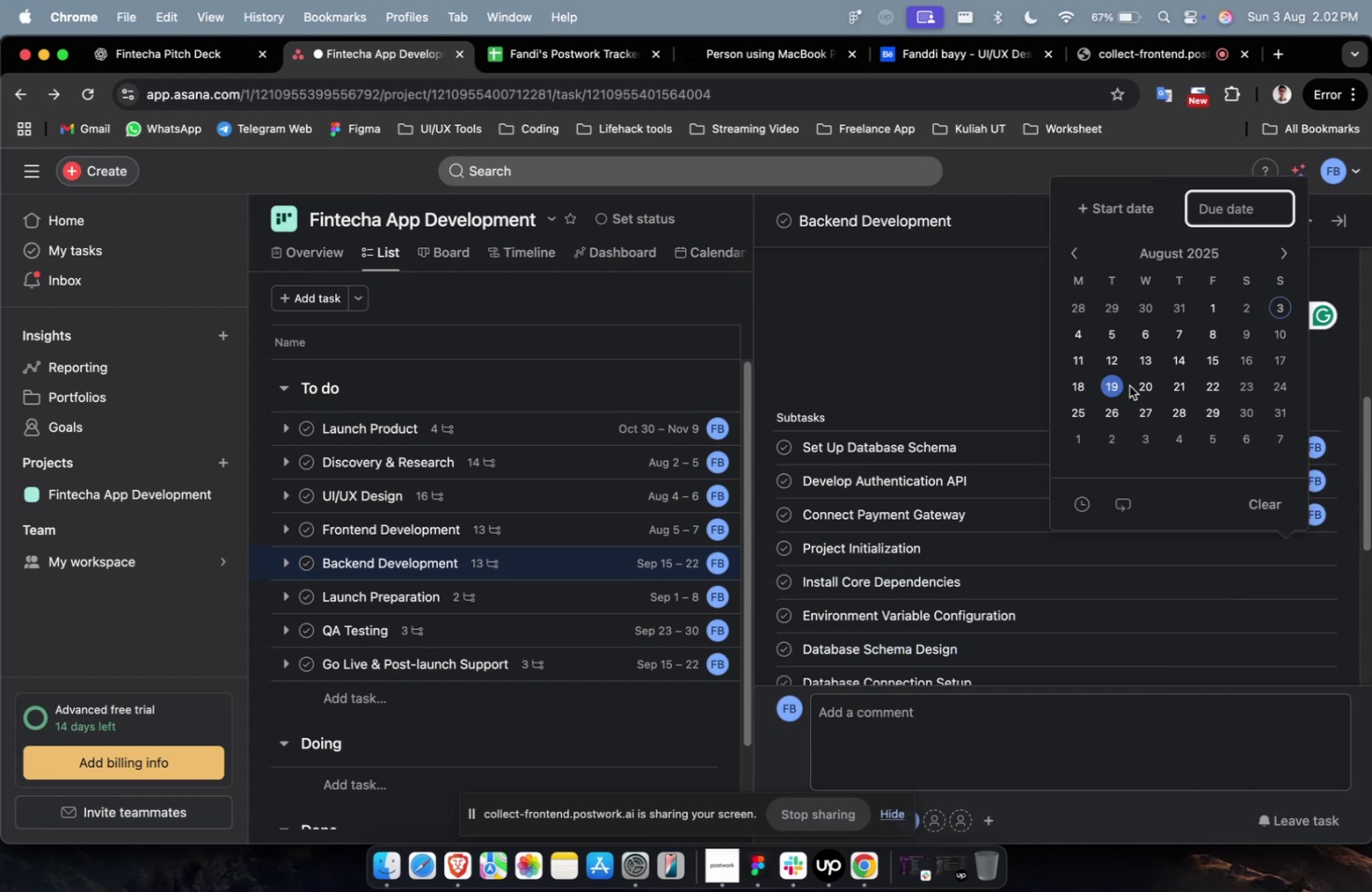 
left_click([1135, 394])
 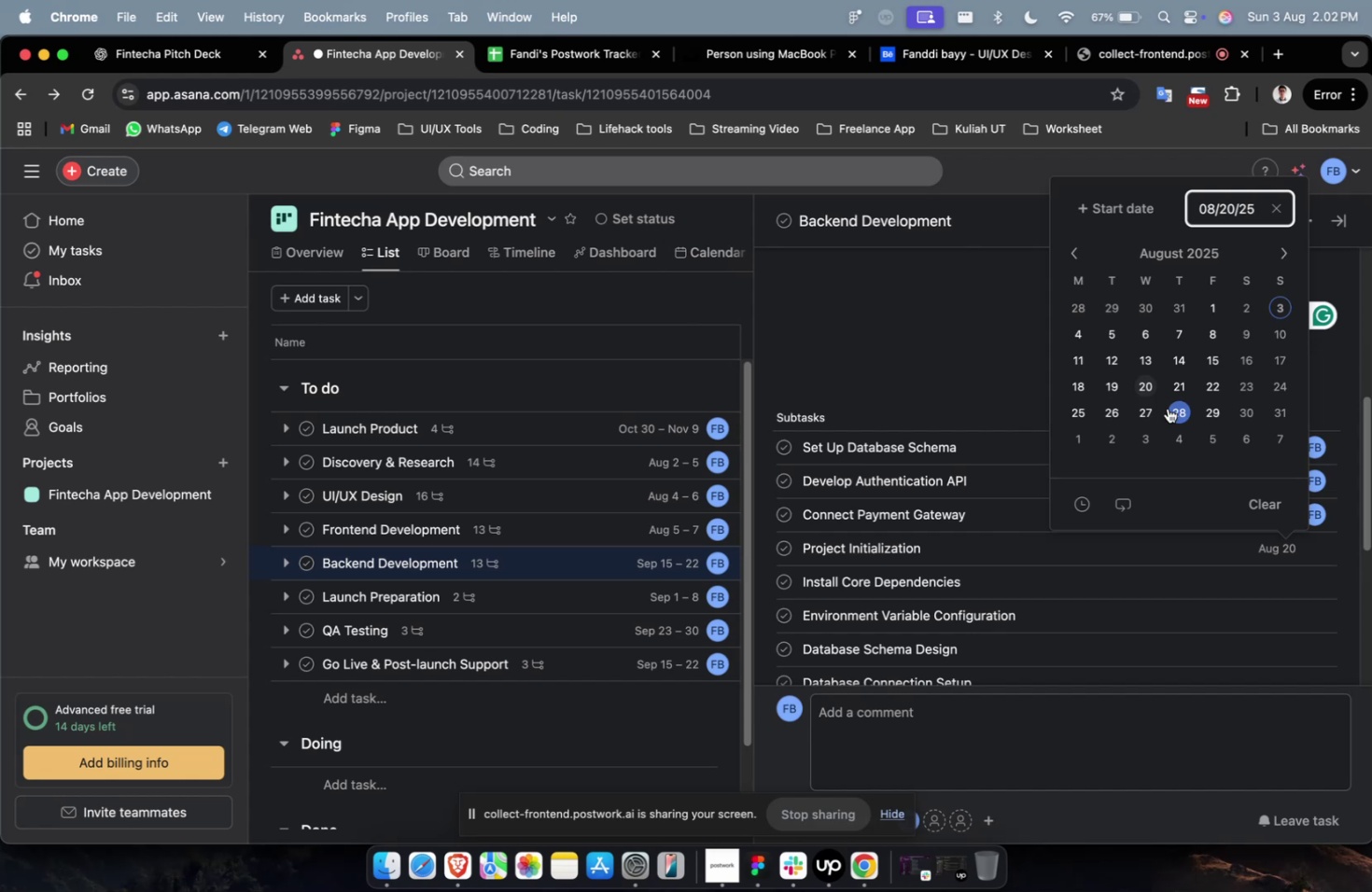 
left_click([1167, 408])
 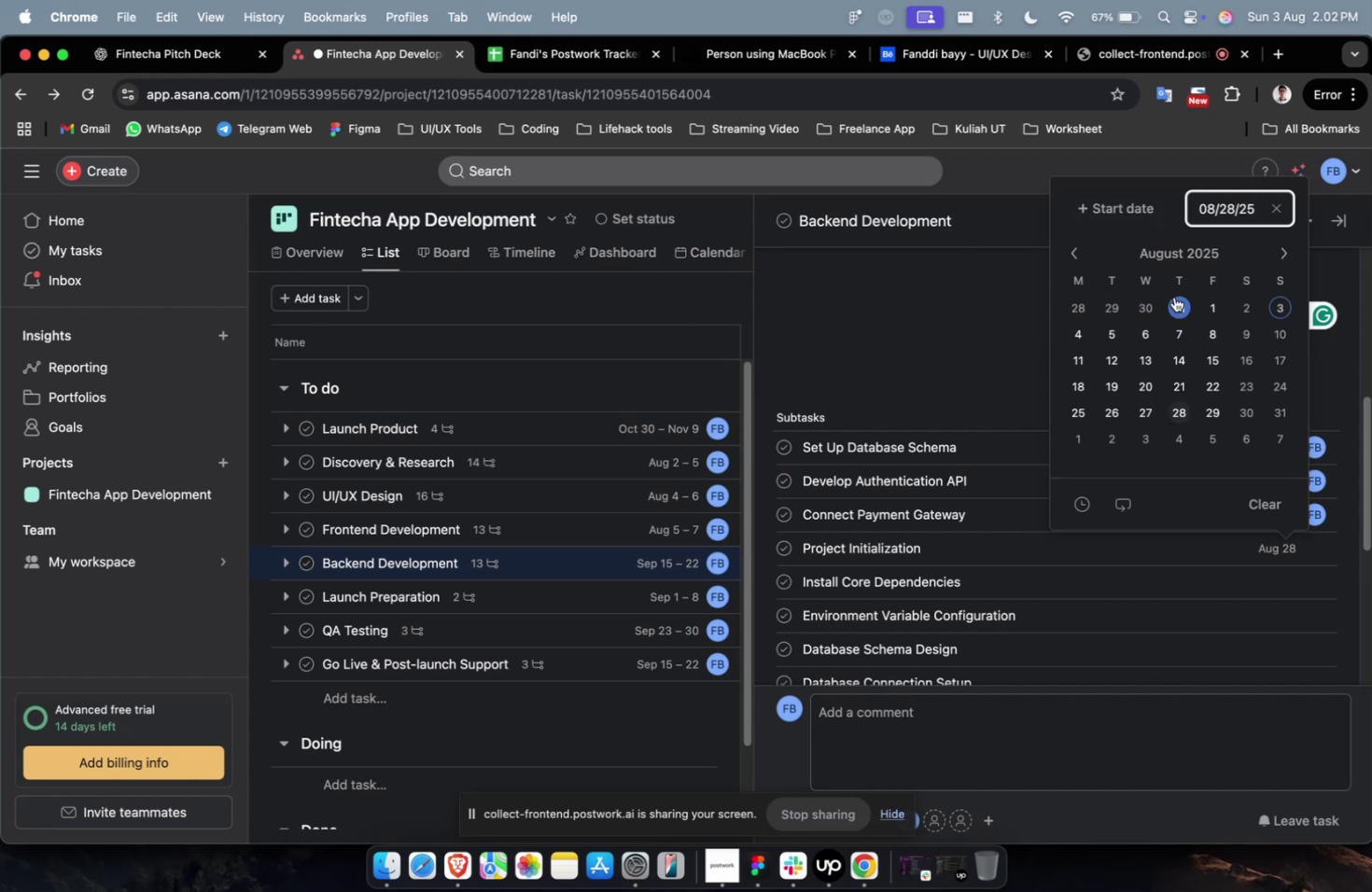 
left_click([1097, 349])
 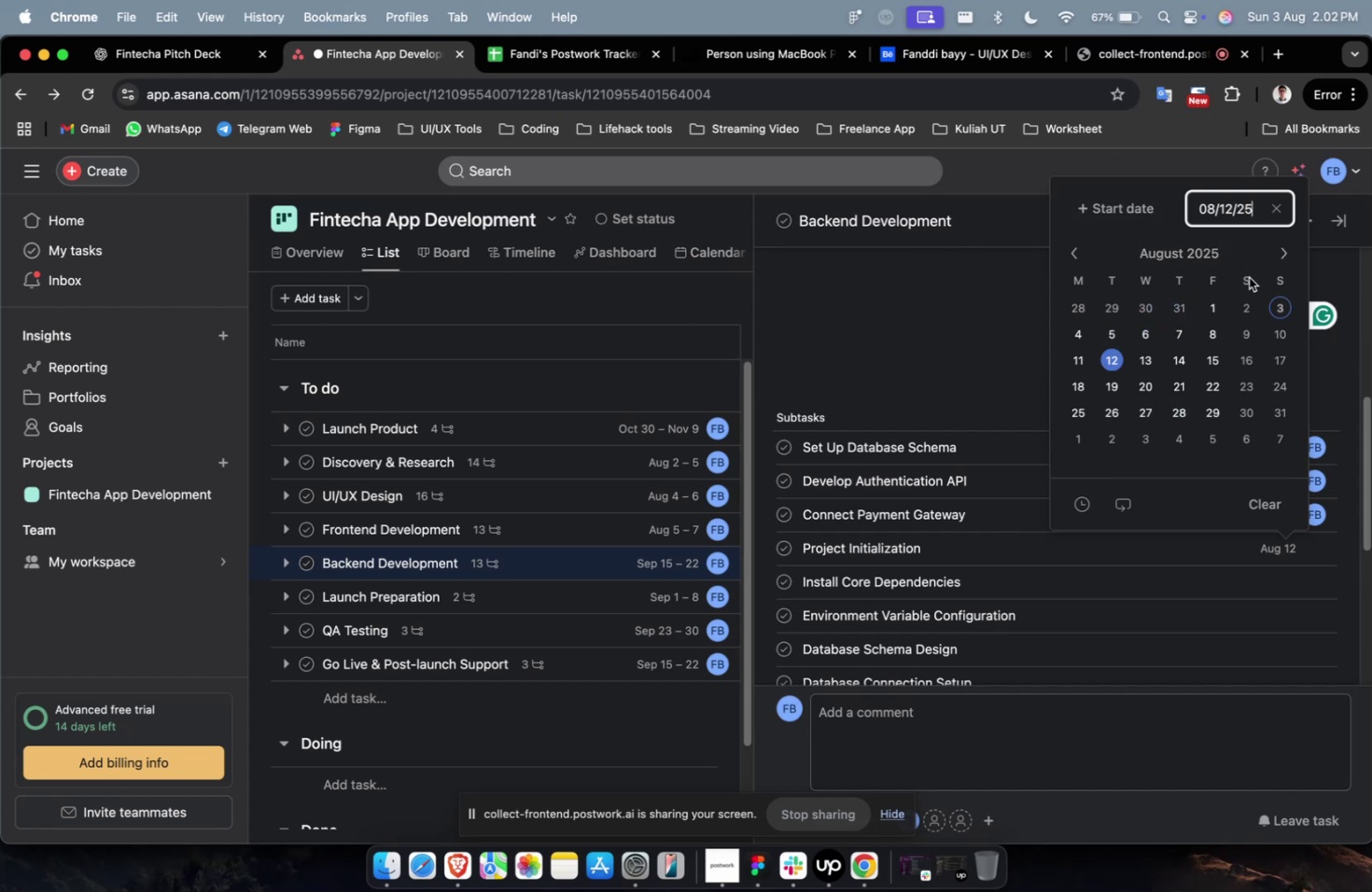 
double_click([1241, 297])
 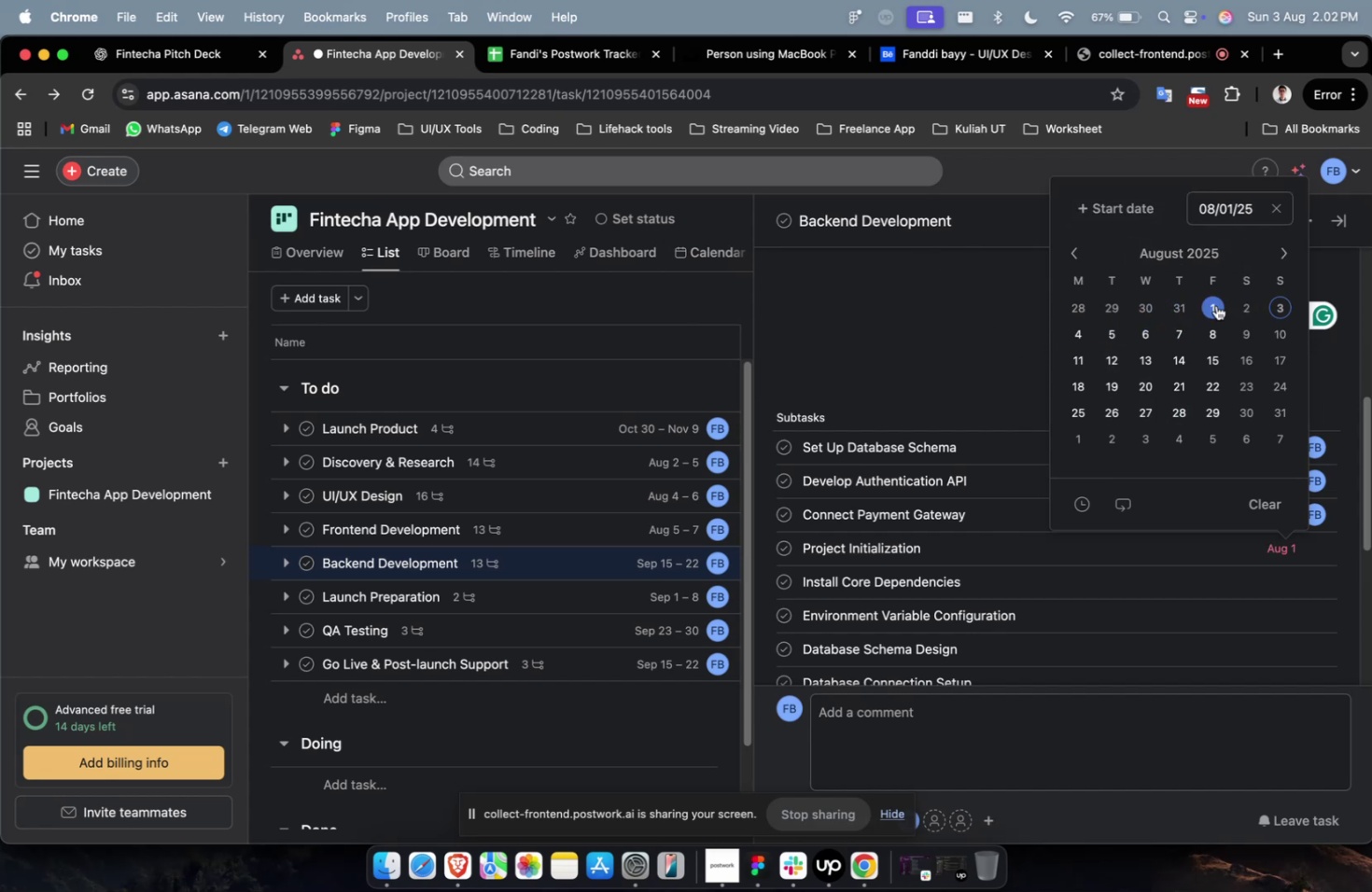 
double_click([987, 290])
 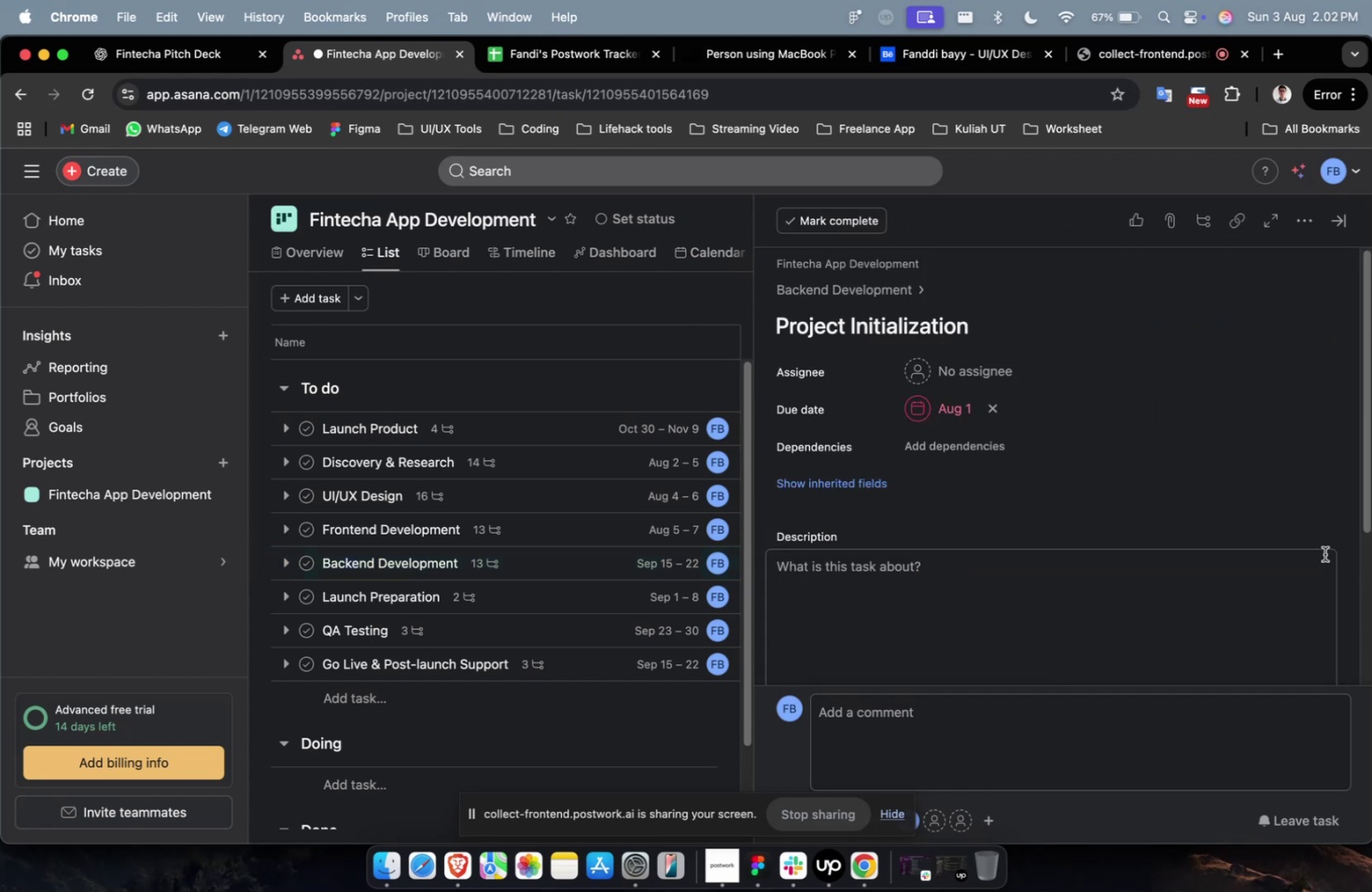 
left_click([956, 435])
 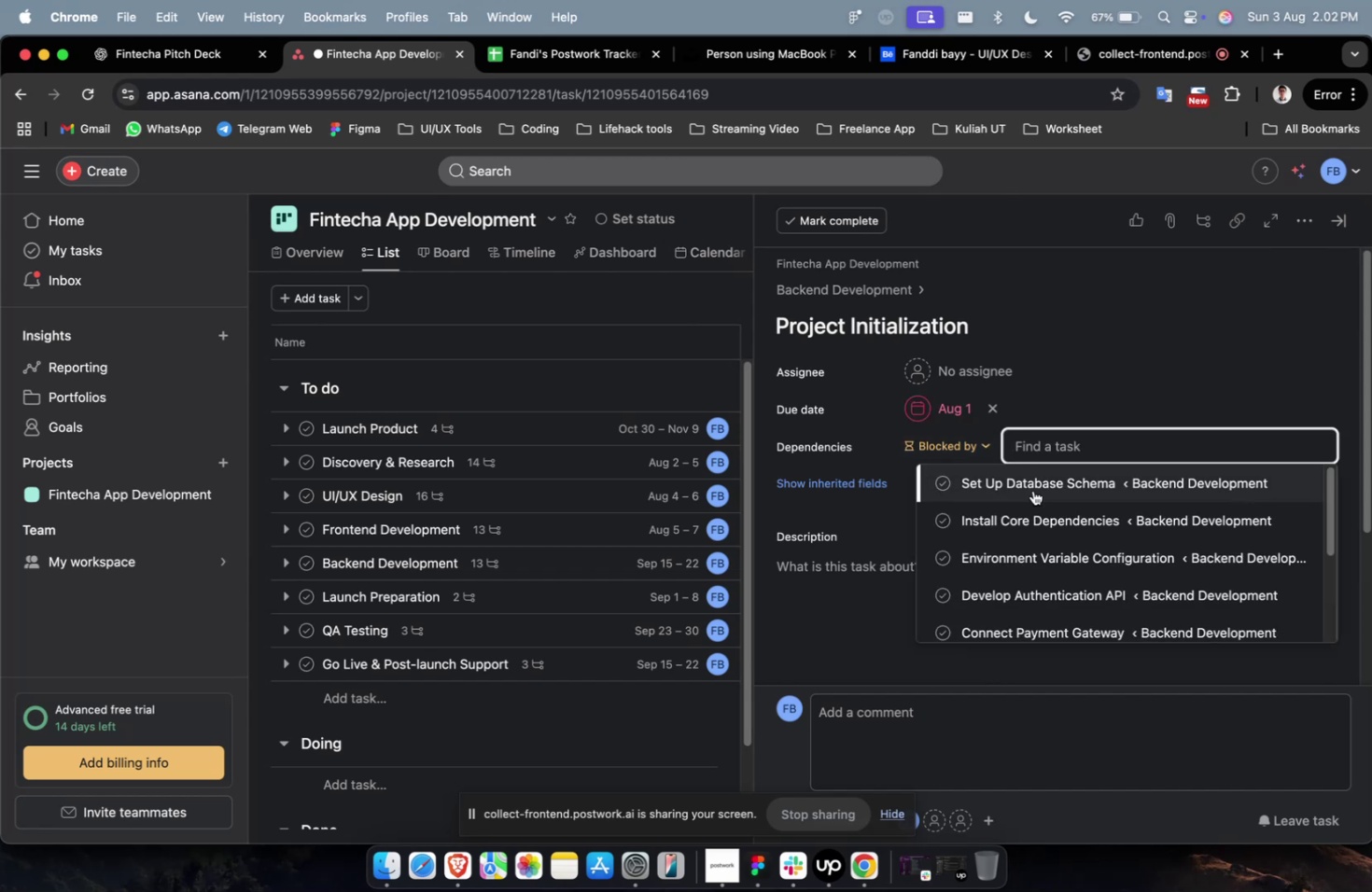 
left_click([1033, 490])
 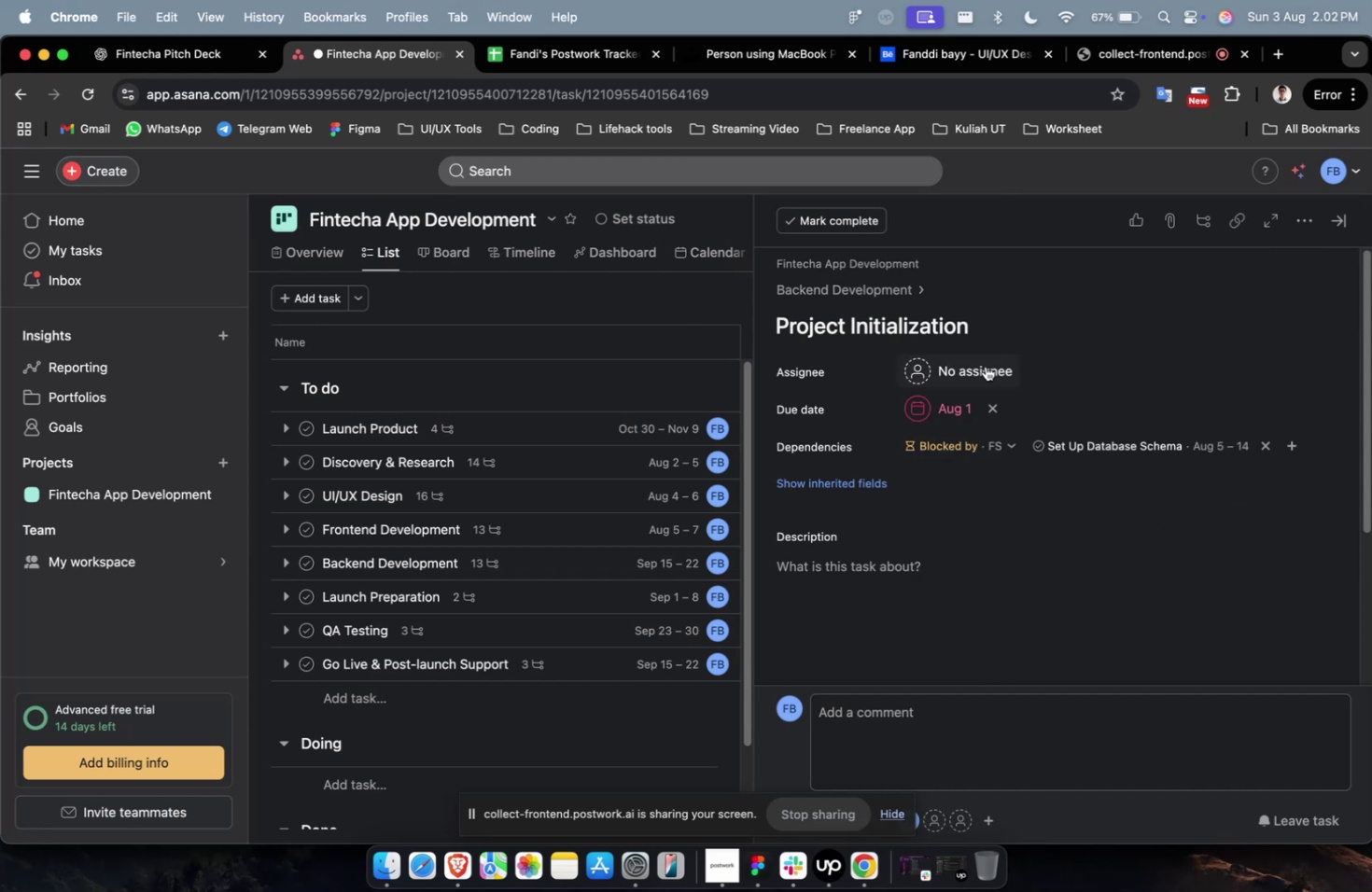 
left_click([981, 370])
 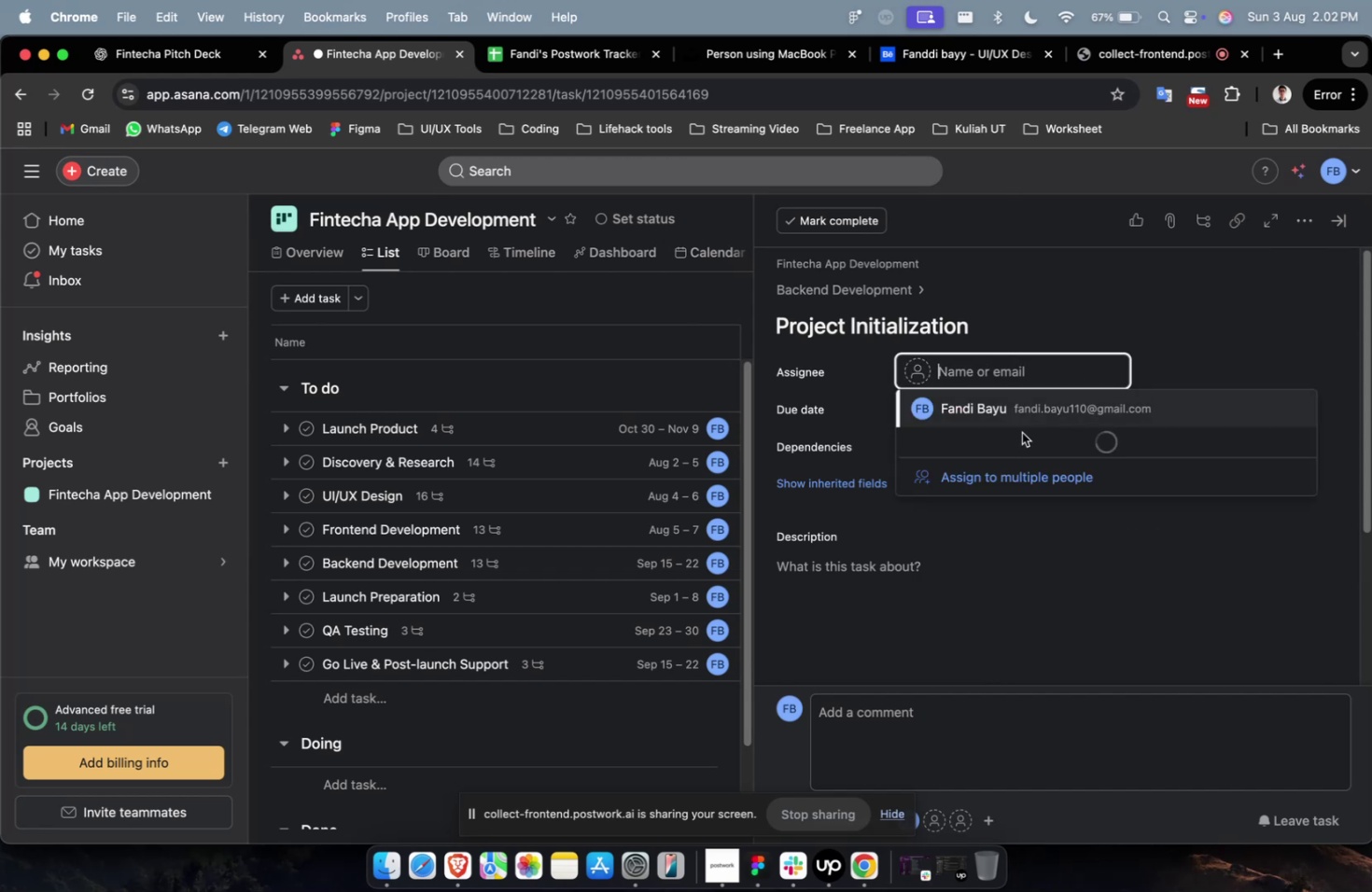 
left_click([1019, 414])
 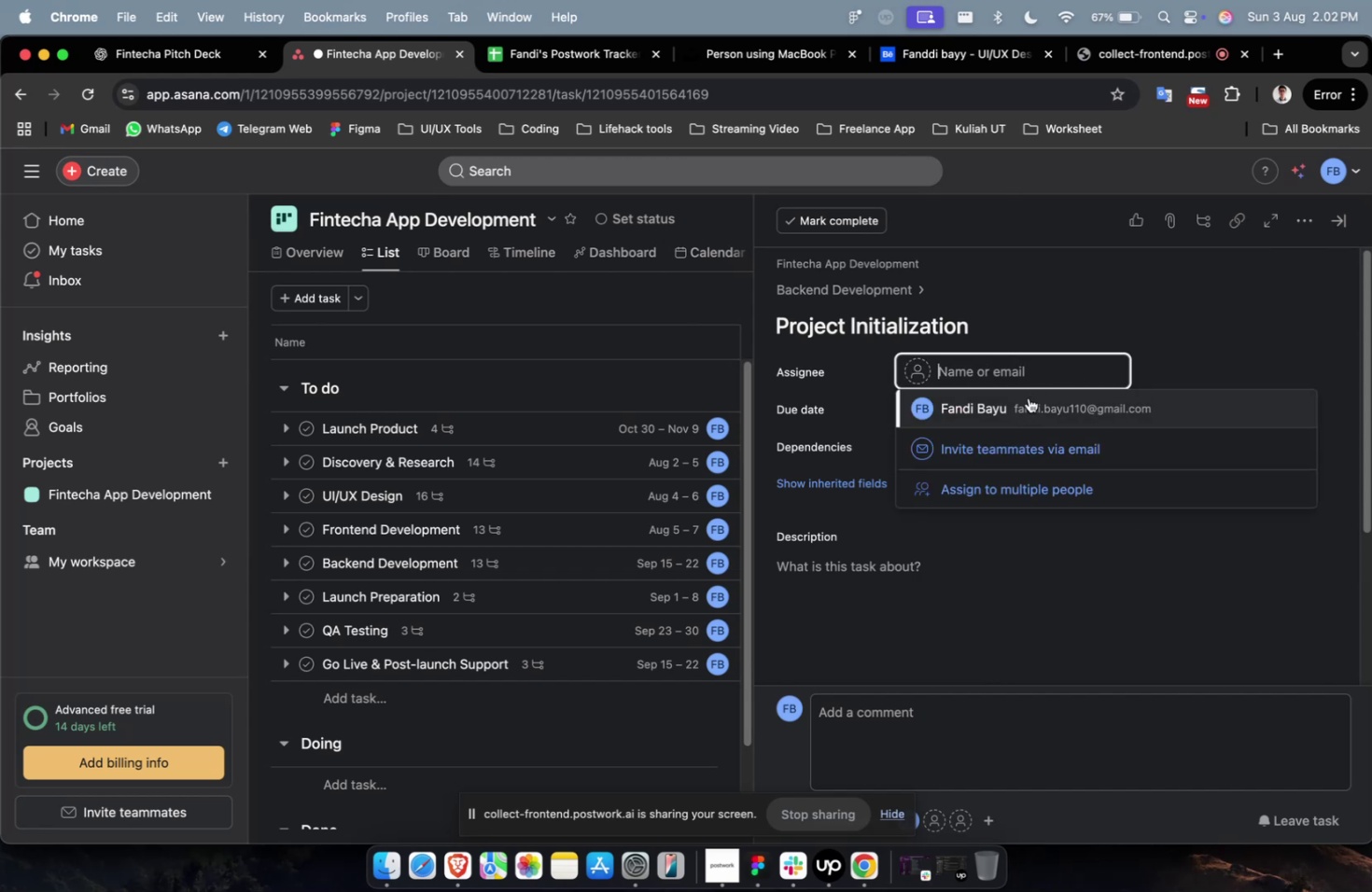 
double_click([1019, 401])
 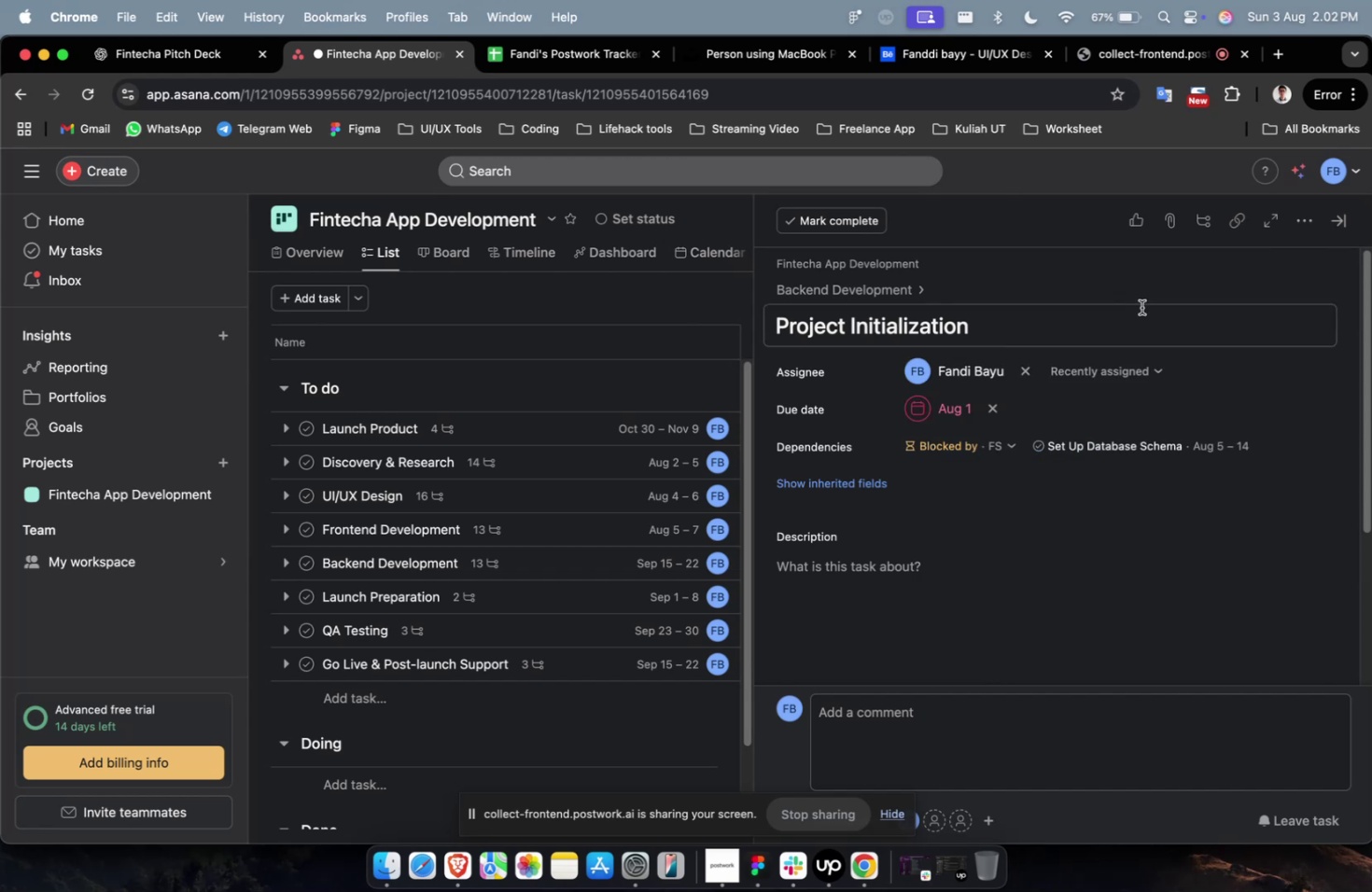 
scroll: coordinate [1096, 392], scroll_direction: down, amount: 15.0
 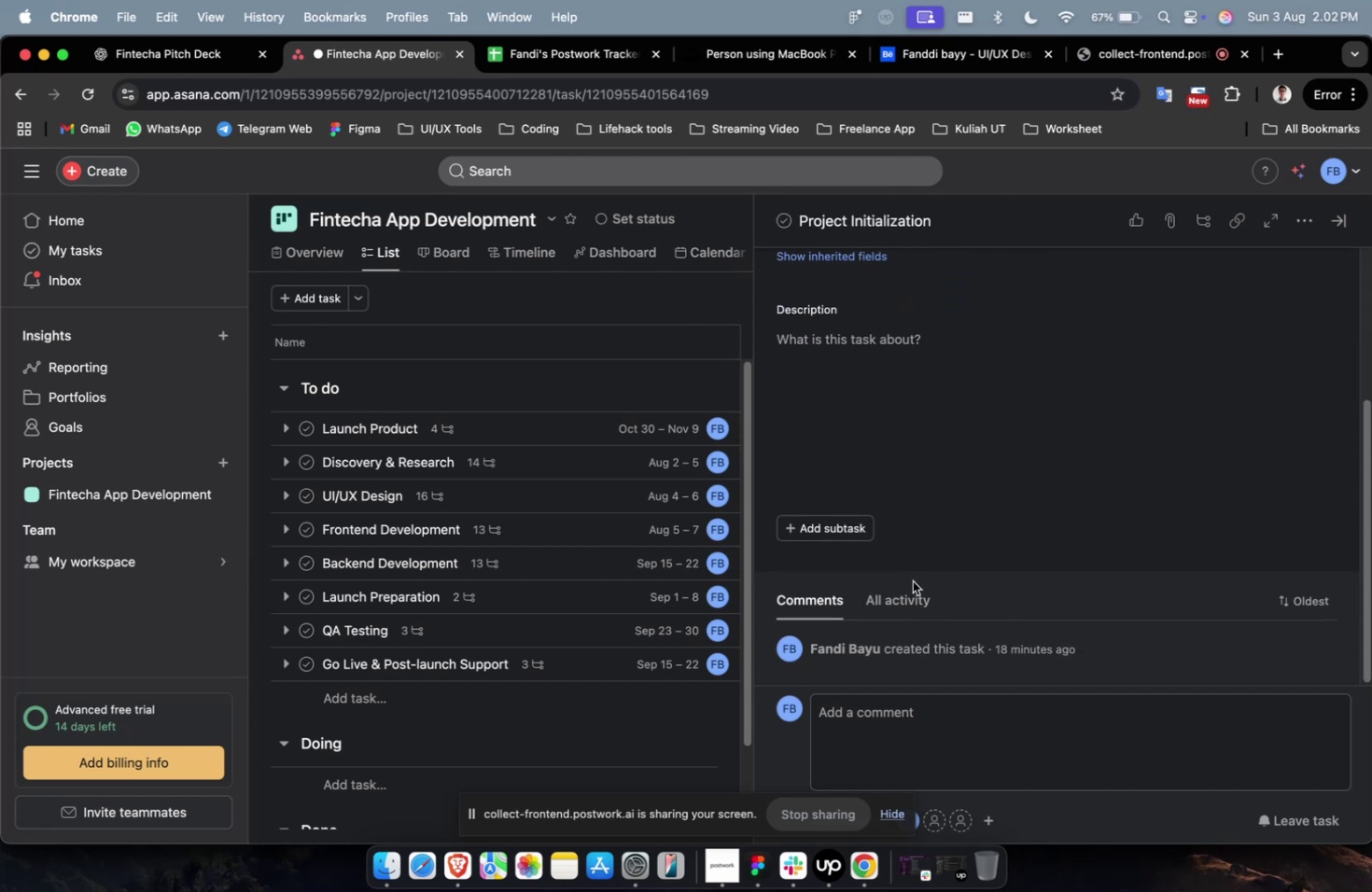 
double_click([903, 588])
 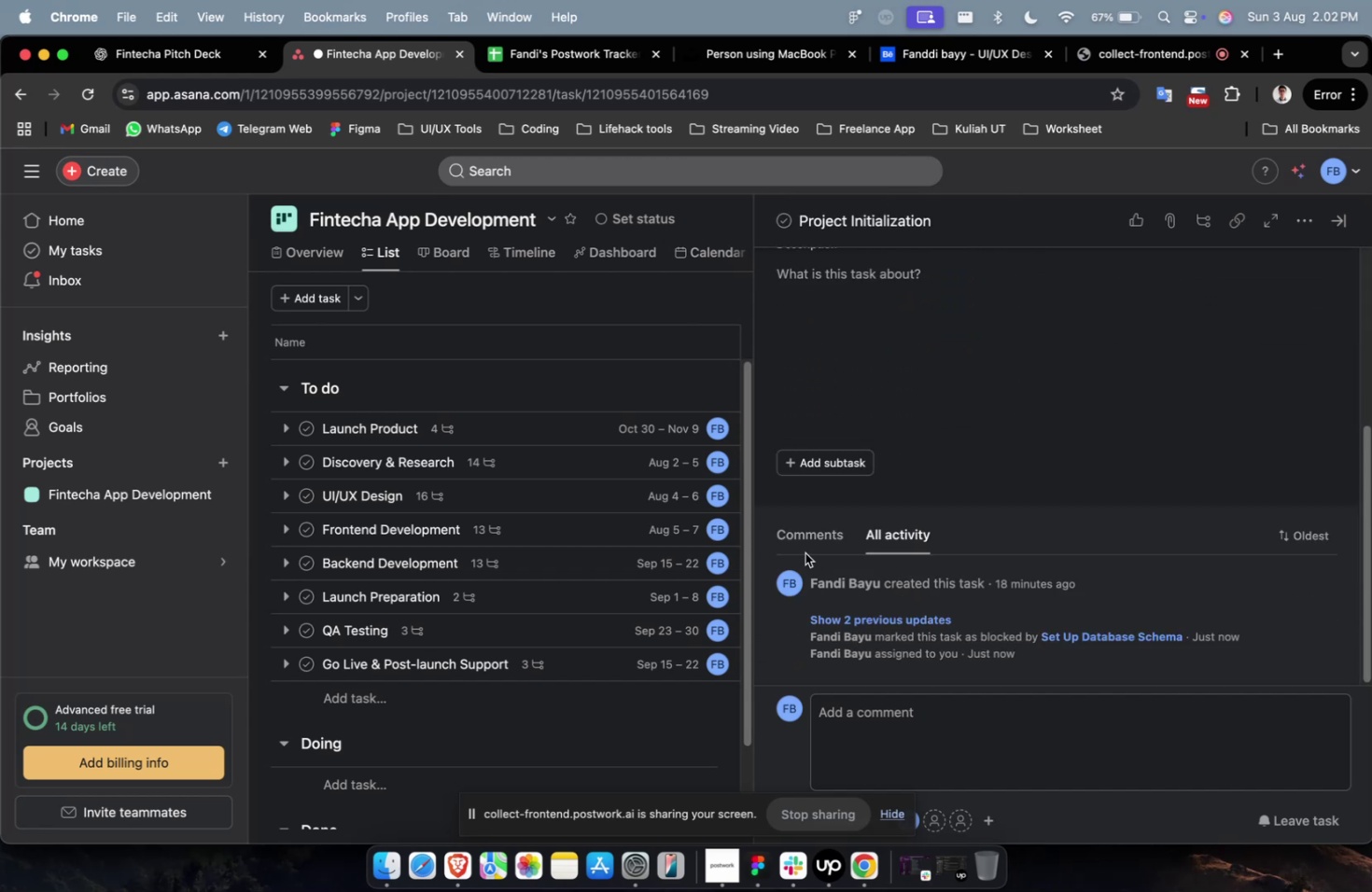 
left_click([803, 545])
 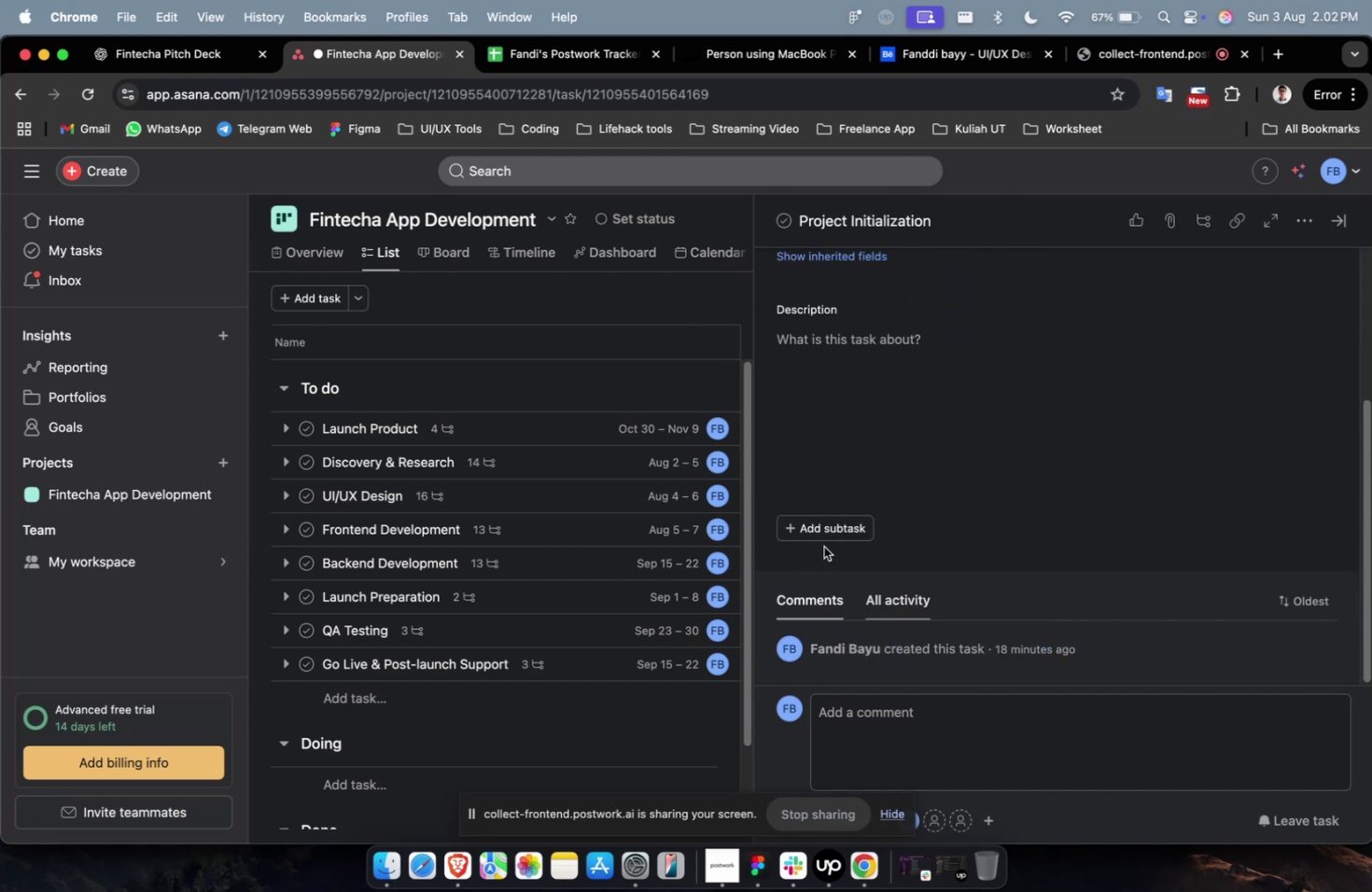 
scroll: coordinate [993, 551], scroll_direction: up, amount: 13.0
 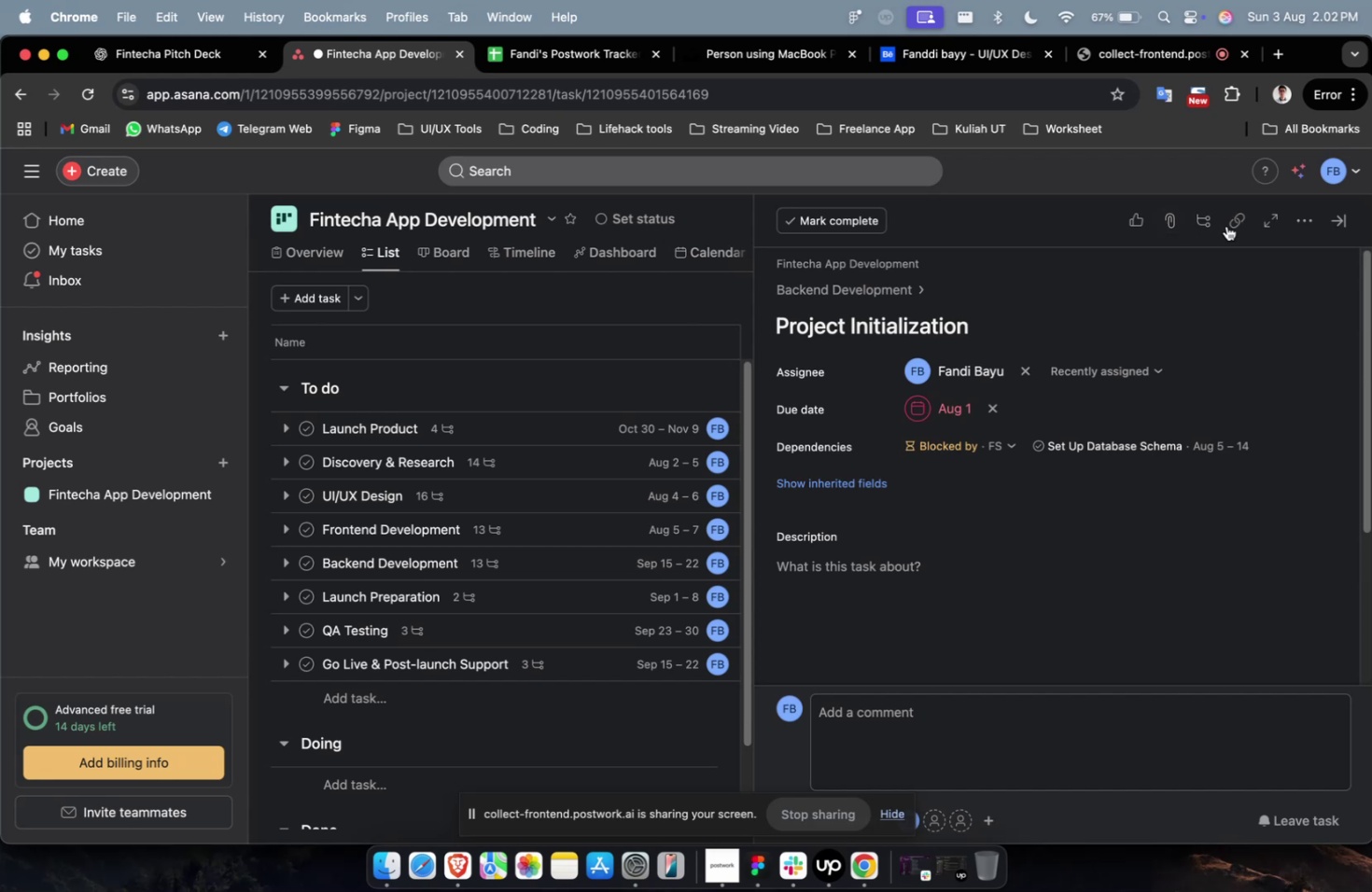 
left_click([1132, 223])
 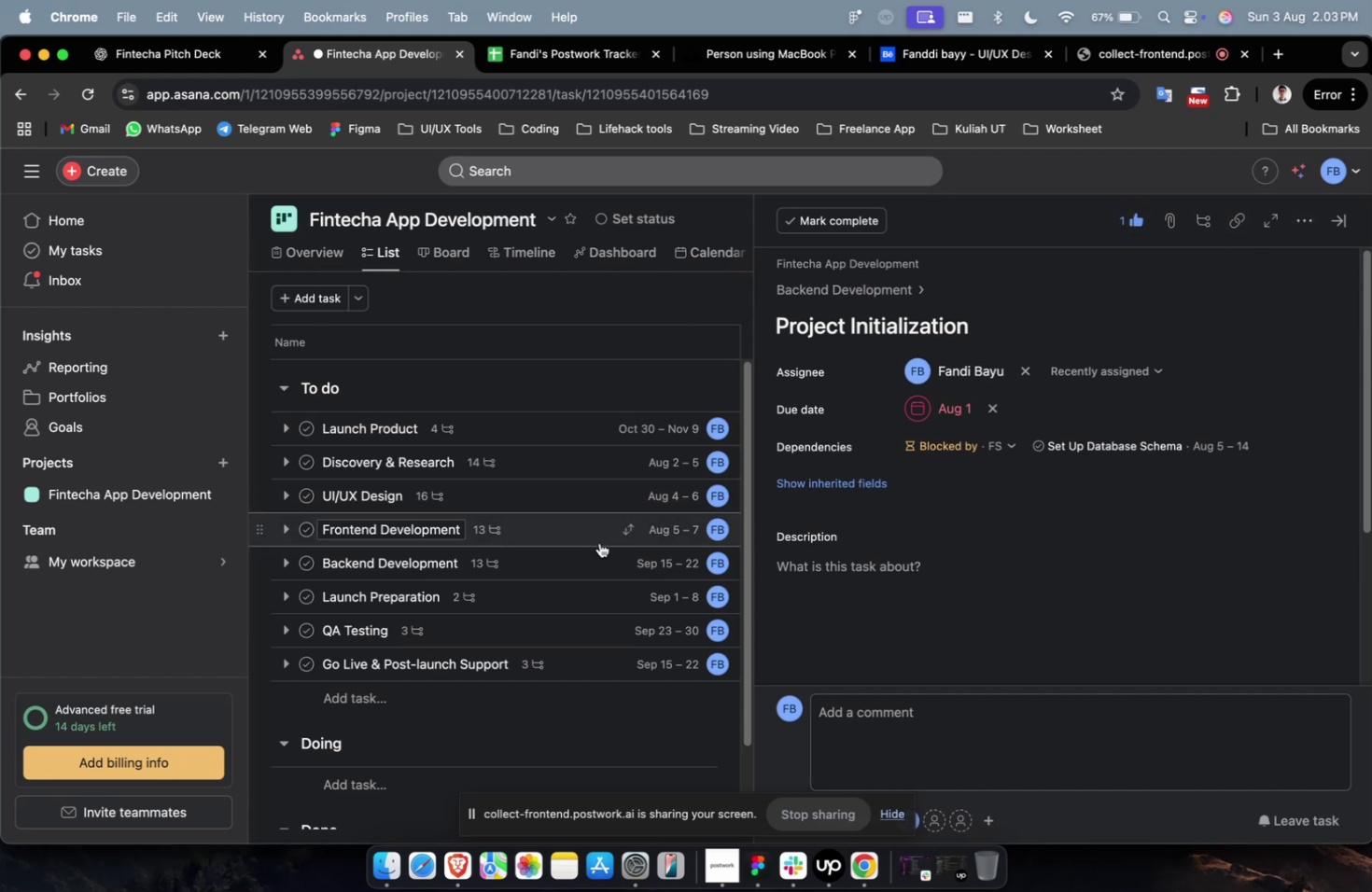 
scroll: coordinate [990, 569], scroll_direction: down, amount: 14.0
 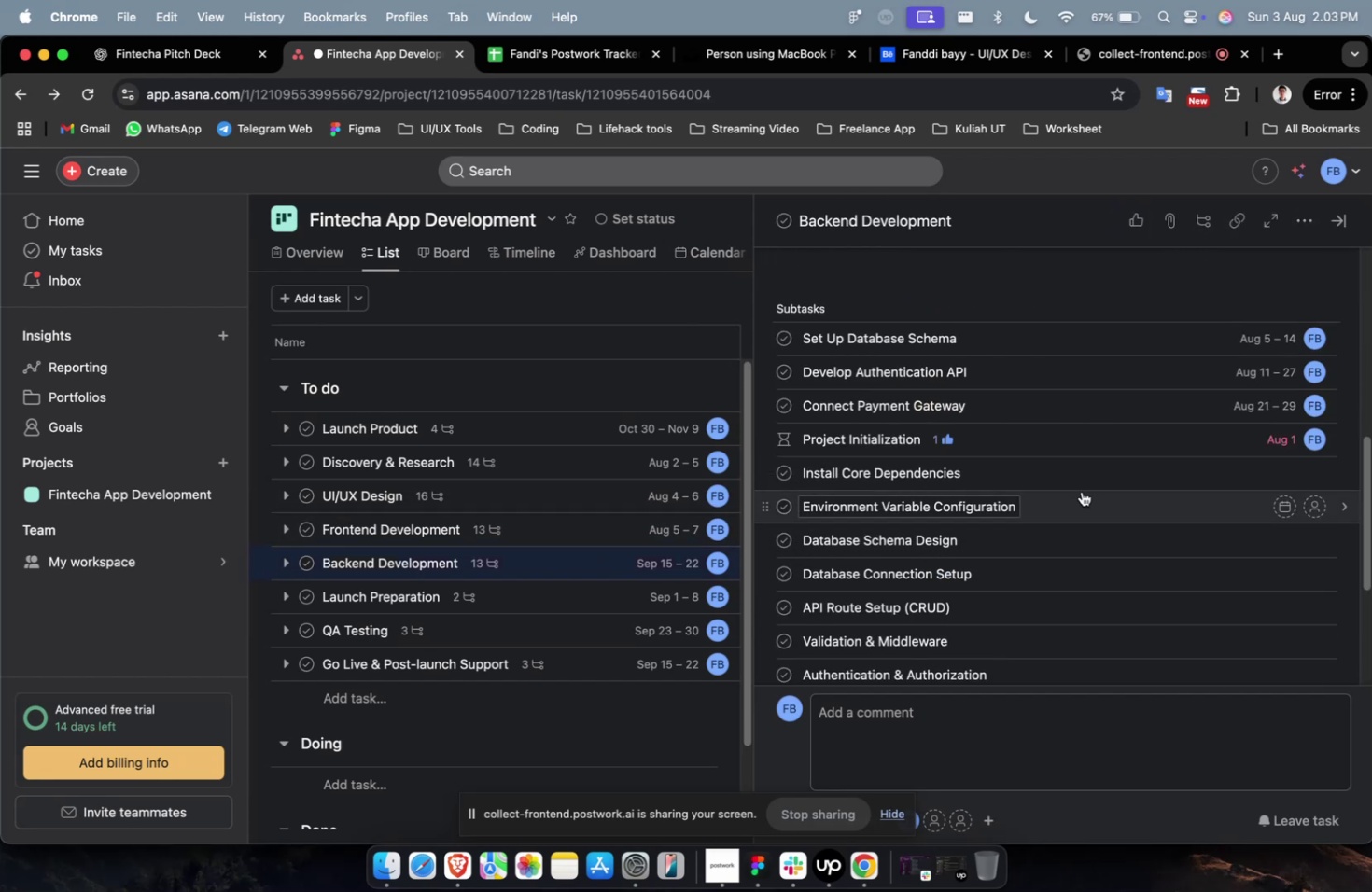 
left_click([1085, 482])
 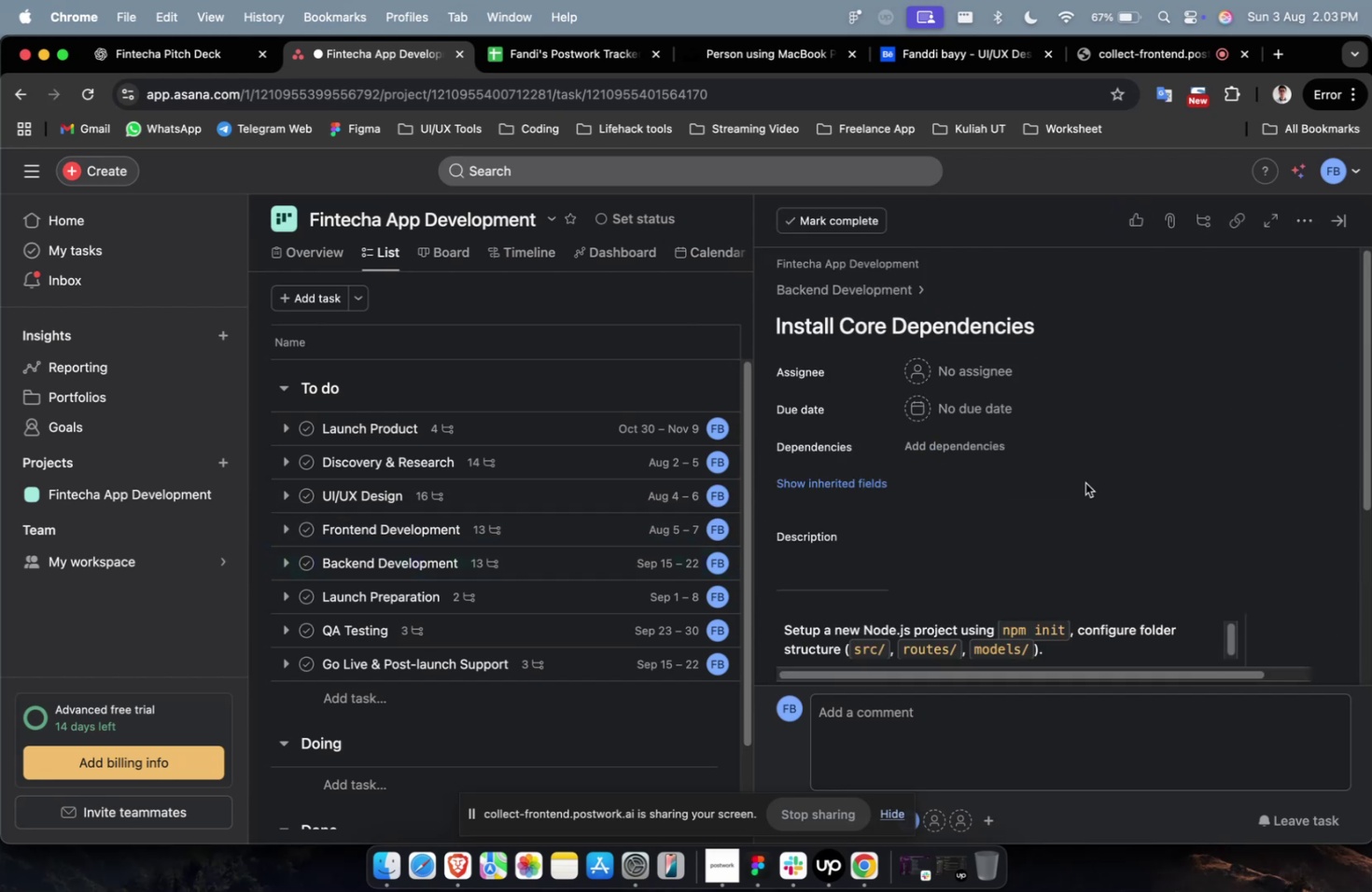 
scroll: coordinate [1095, 499], scroll_direction: down, amount: 14.0
 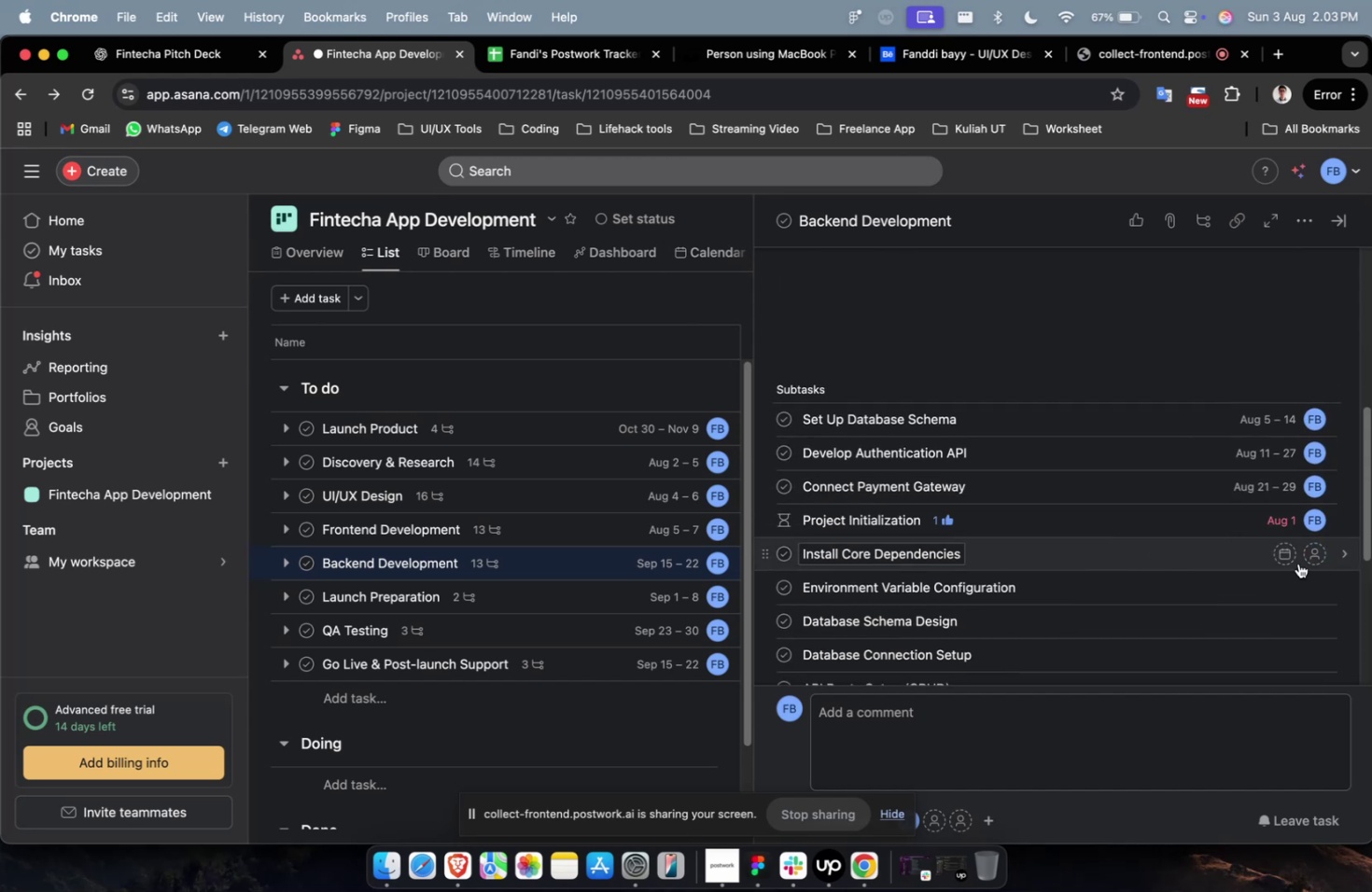 
left_click([1284, 554])
 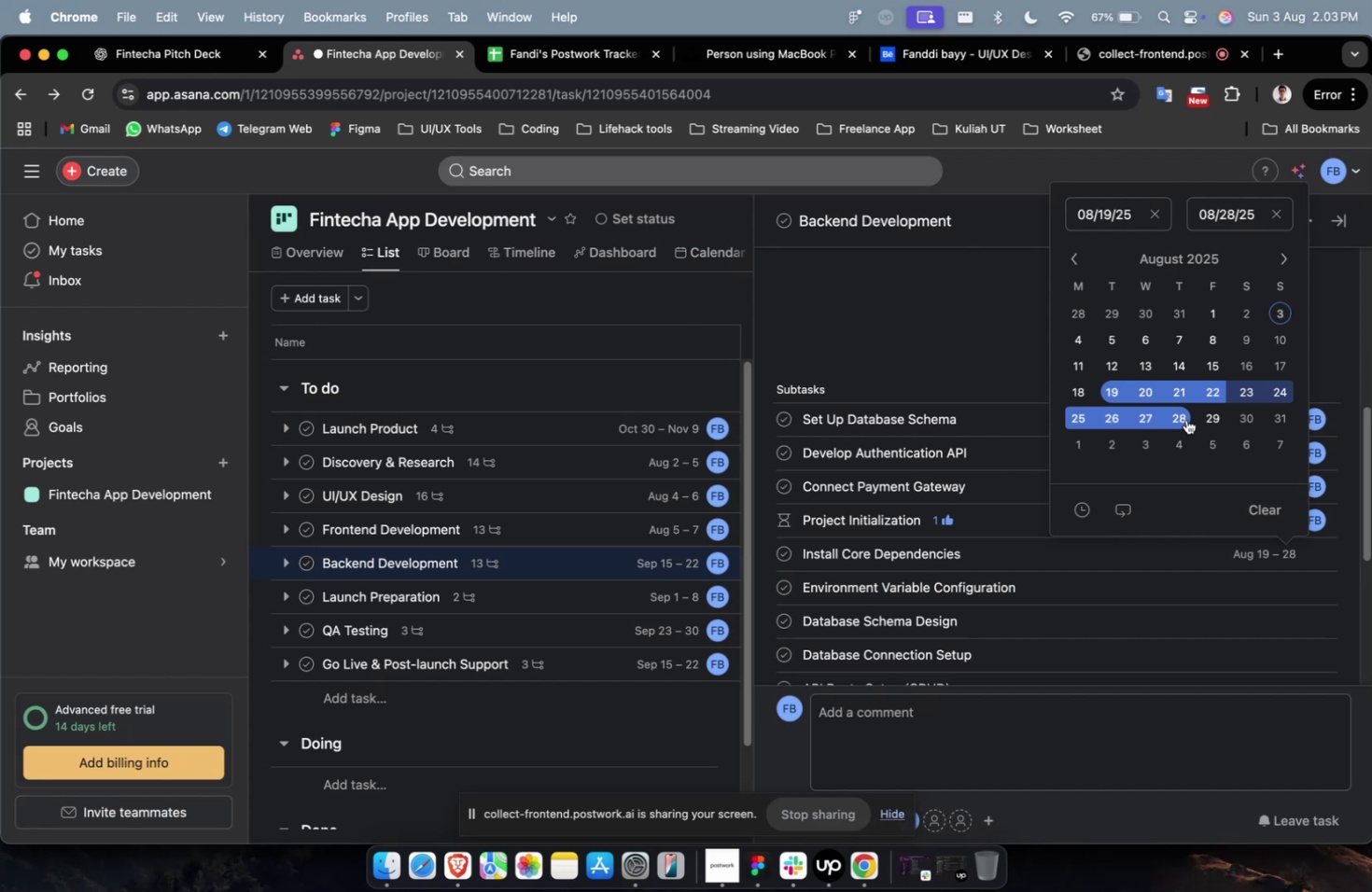 
wait(32.37)
 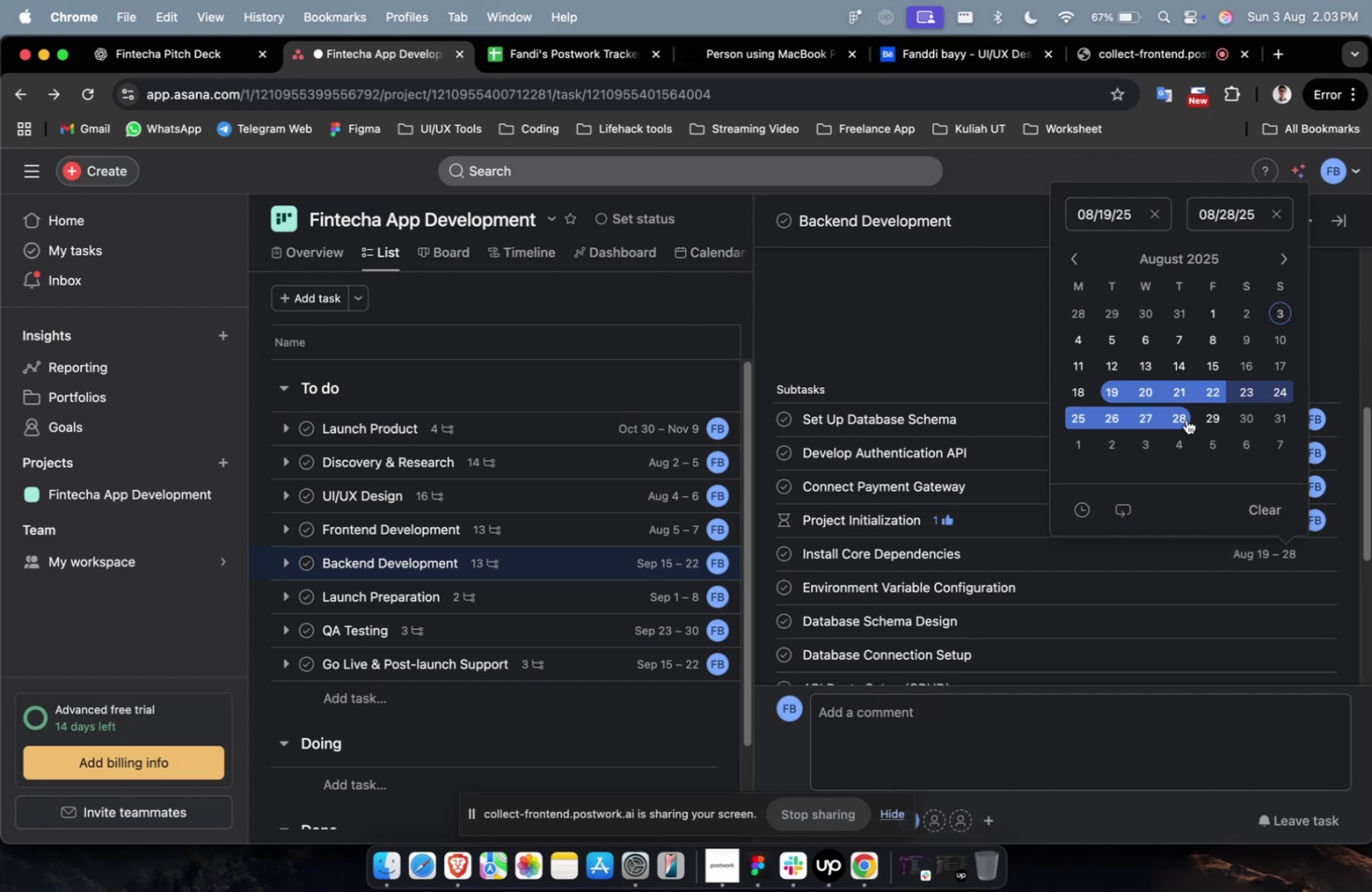 
left_click([1315, 559])
 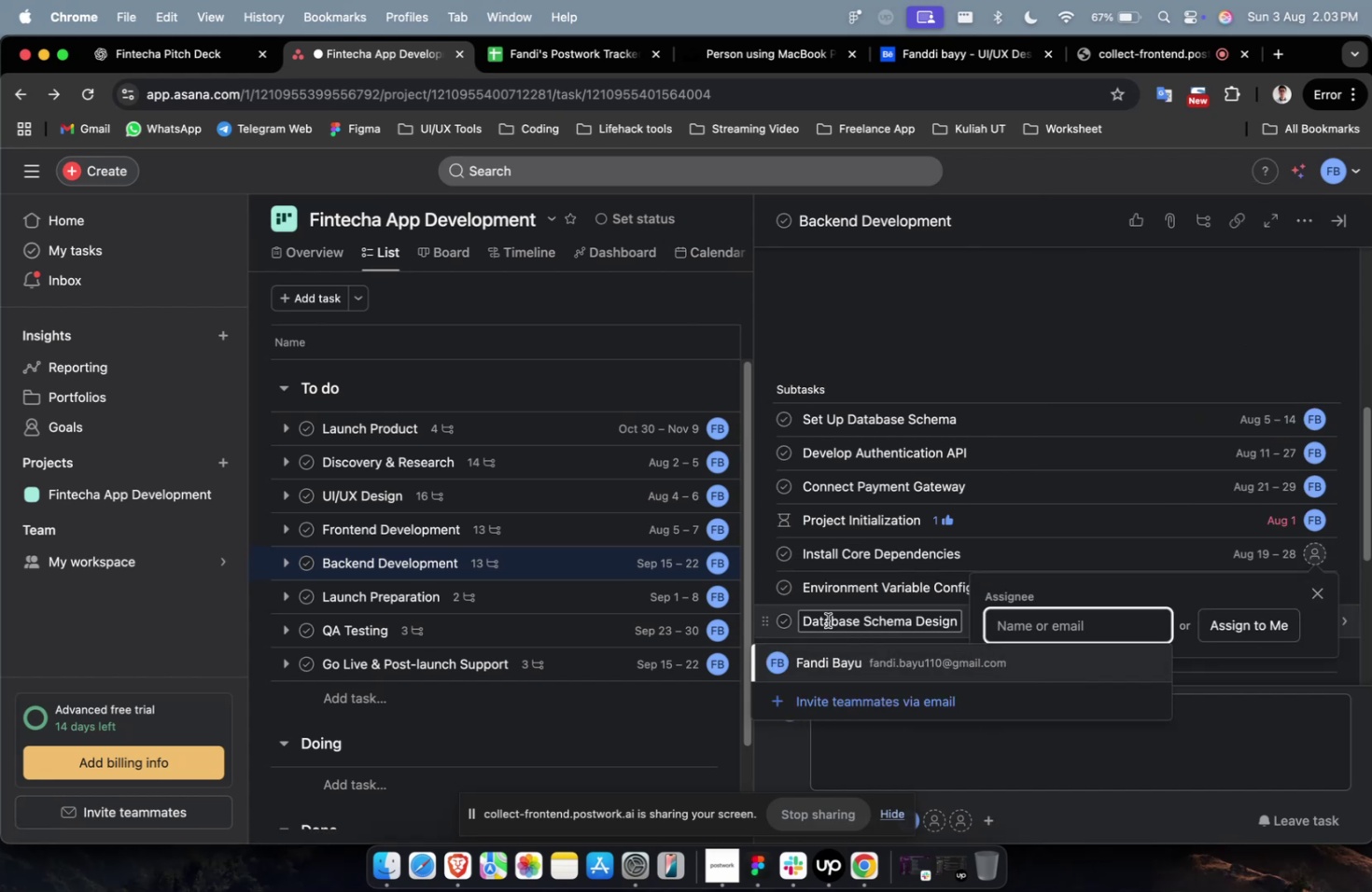 
left_click([841, 646])
 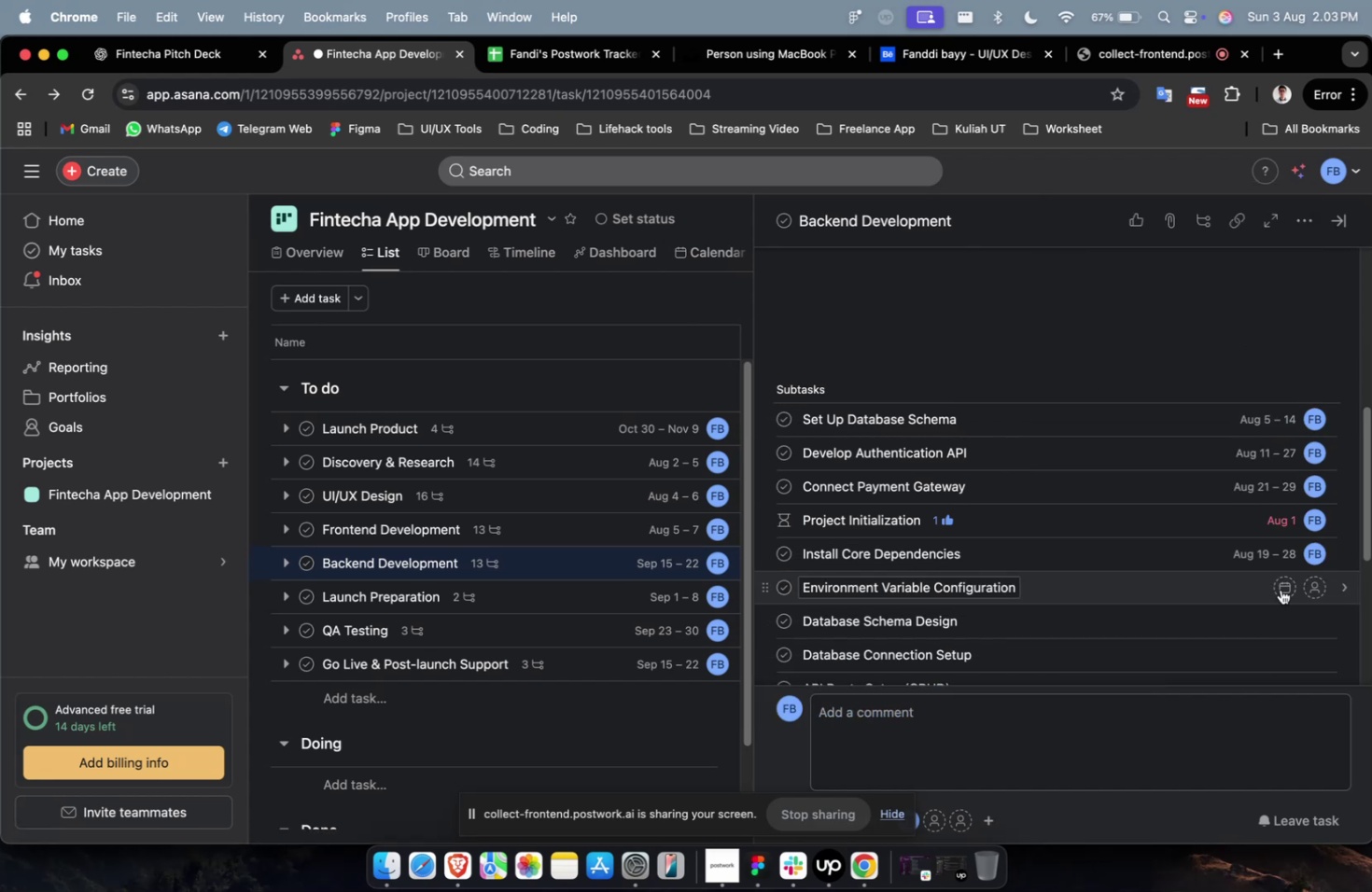 
left_click([1280, 588])
 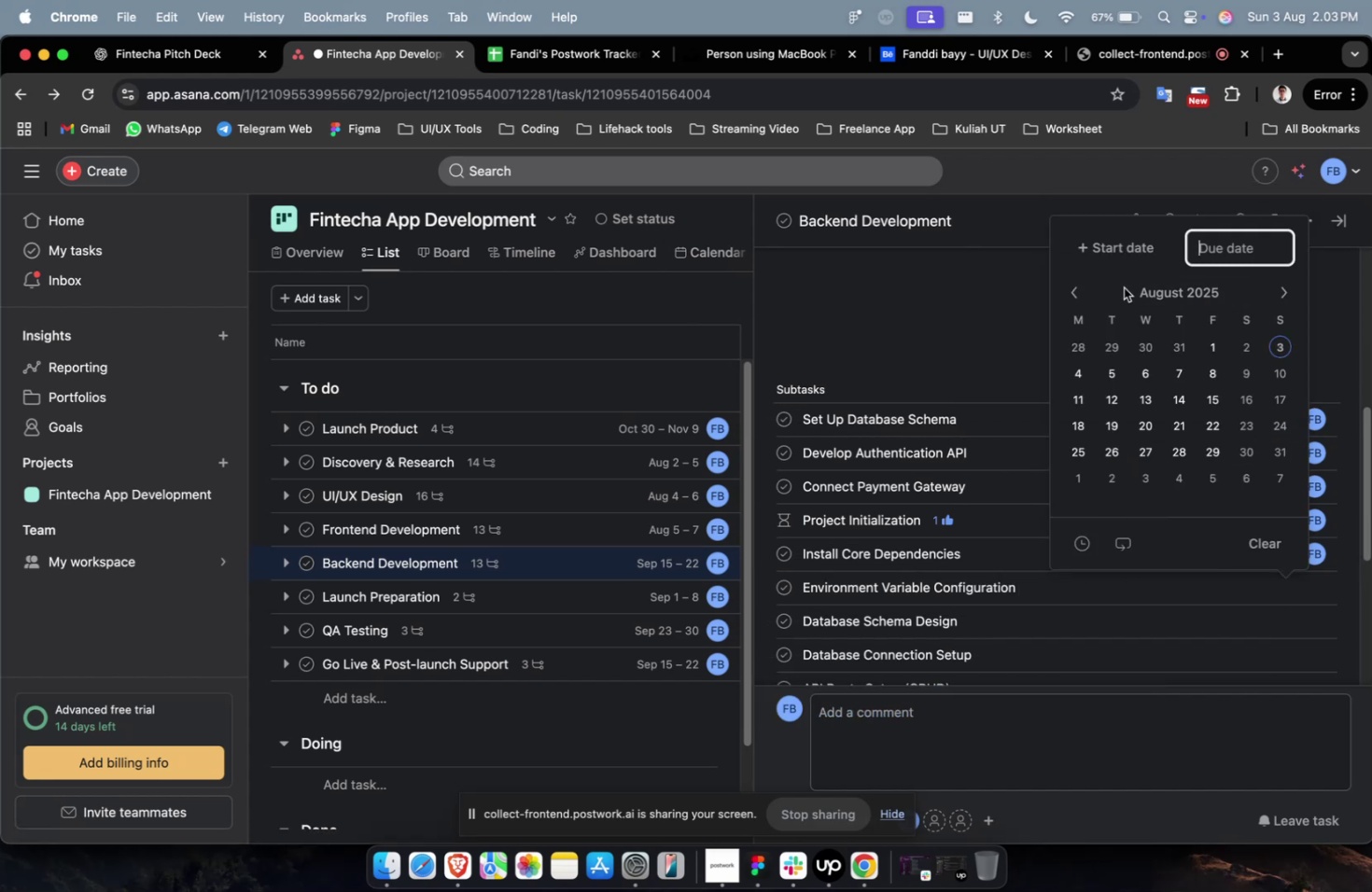 
left_click([1122, 255])
 